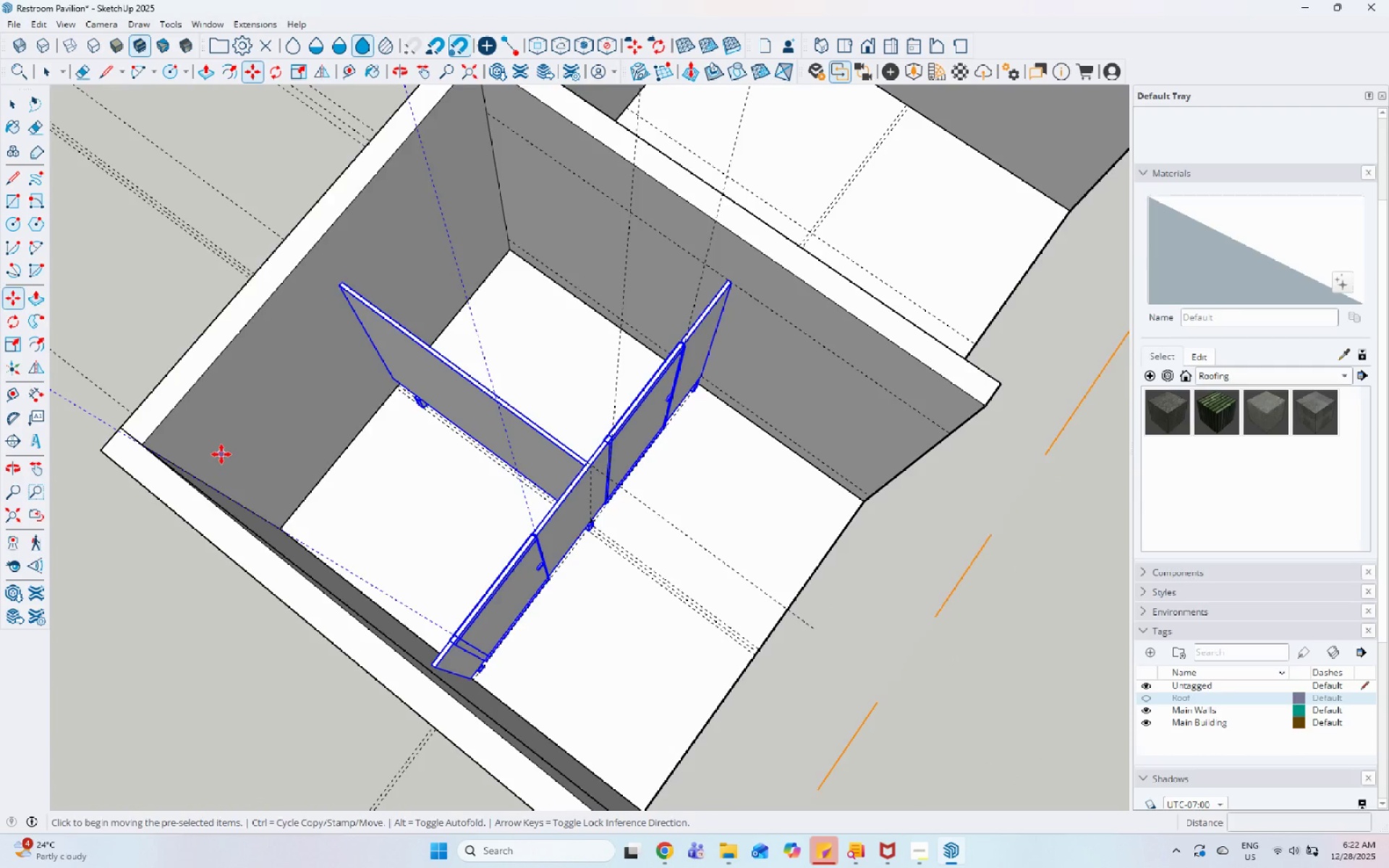 
scroll: coordinate [219, 172], scroll_direction: up, amount: 4.0
 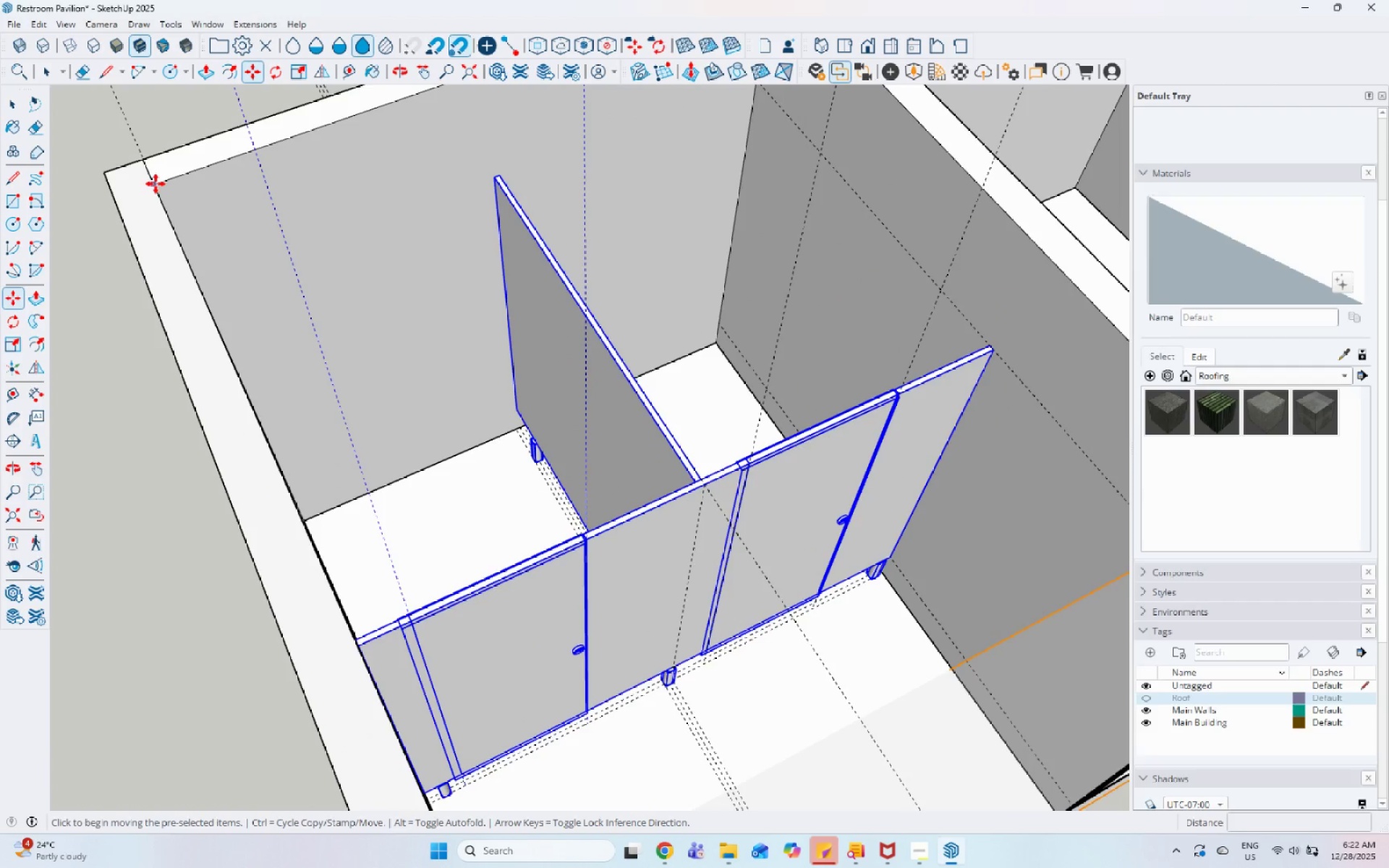 
key(Control+ControlLeft)
 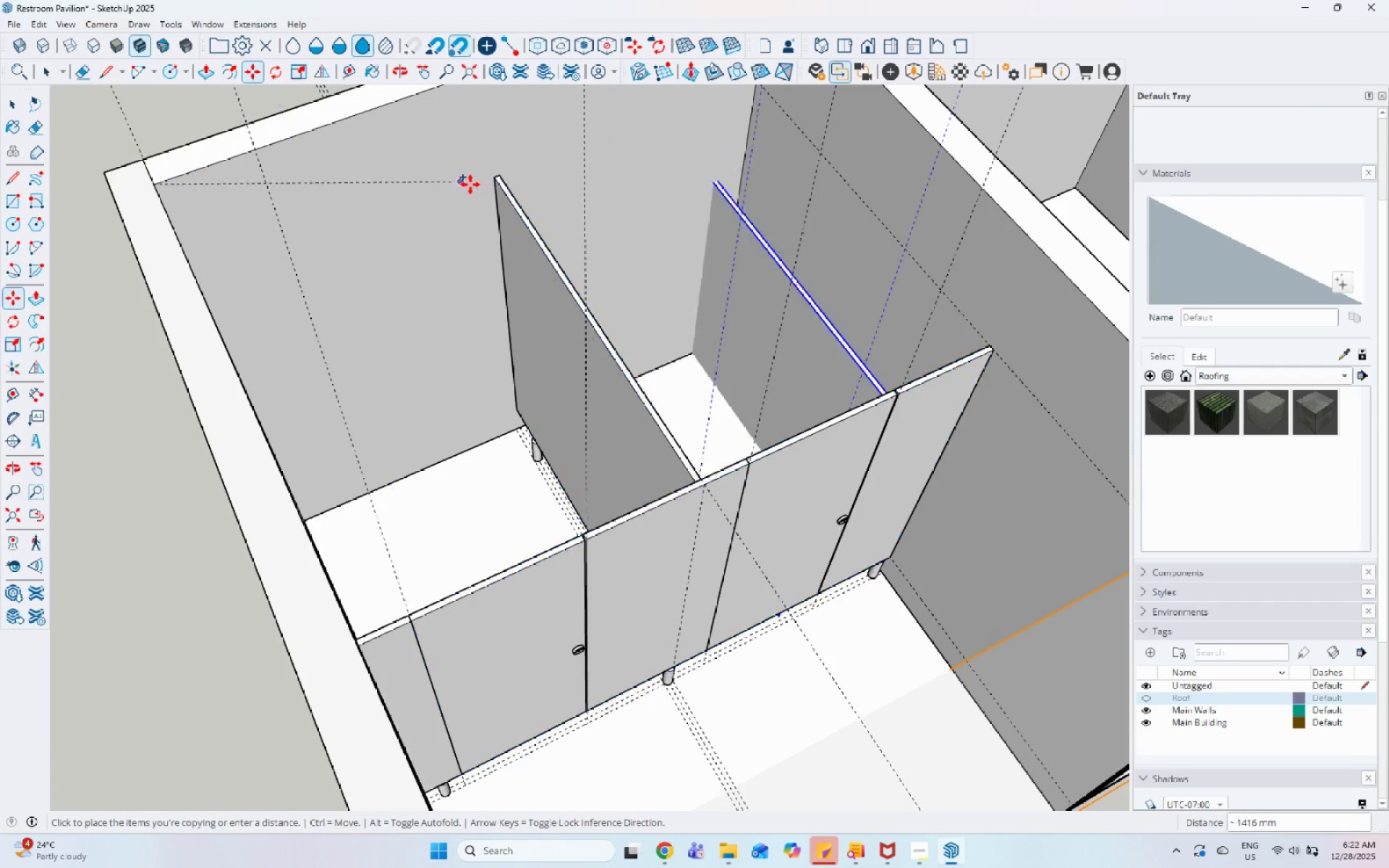 
scroll: coordinate [383, 165], scroll_direction: down, amount: 9.0
 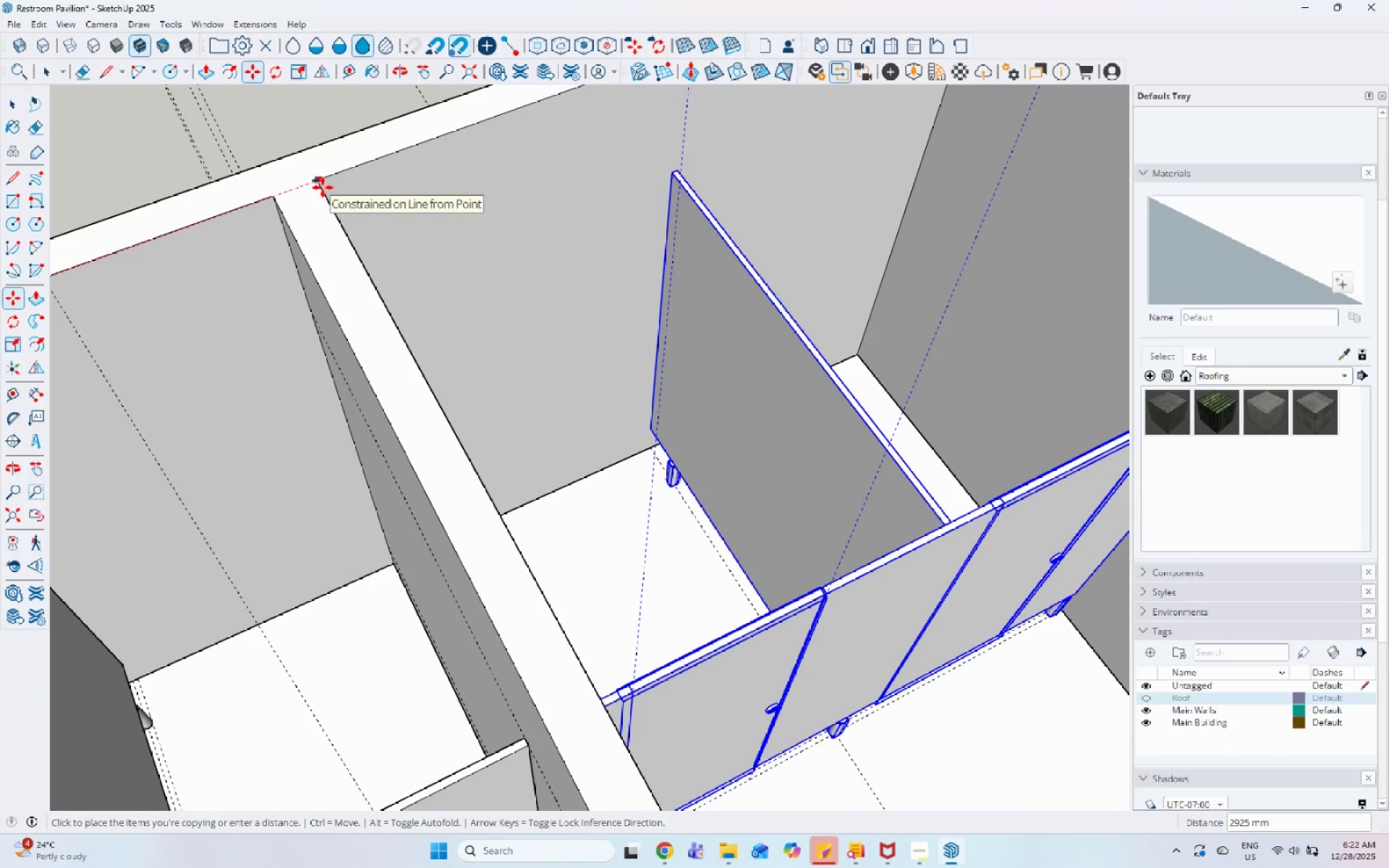 
left_click([323, 187])
 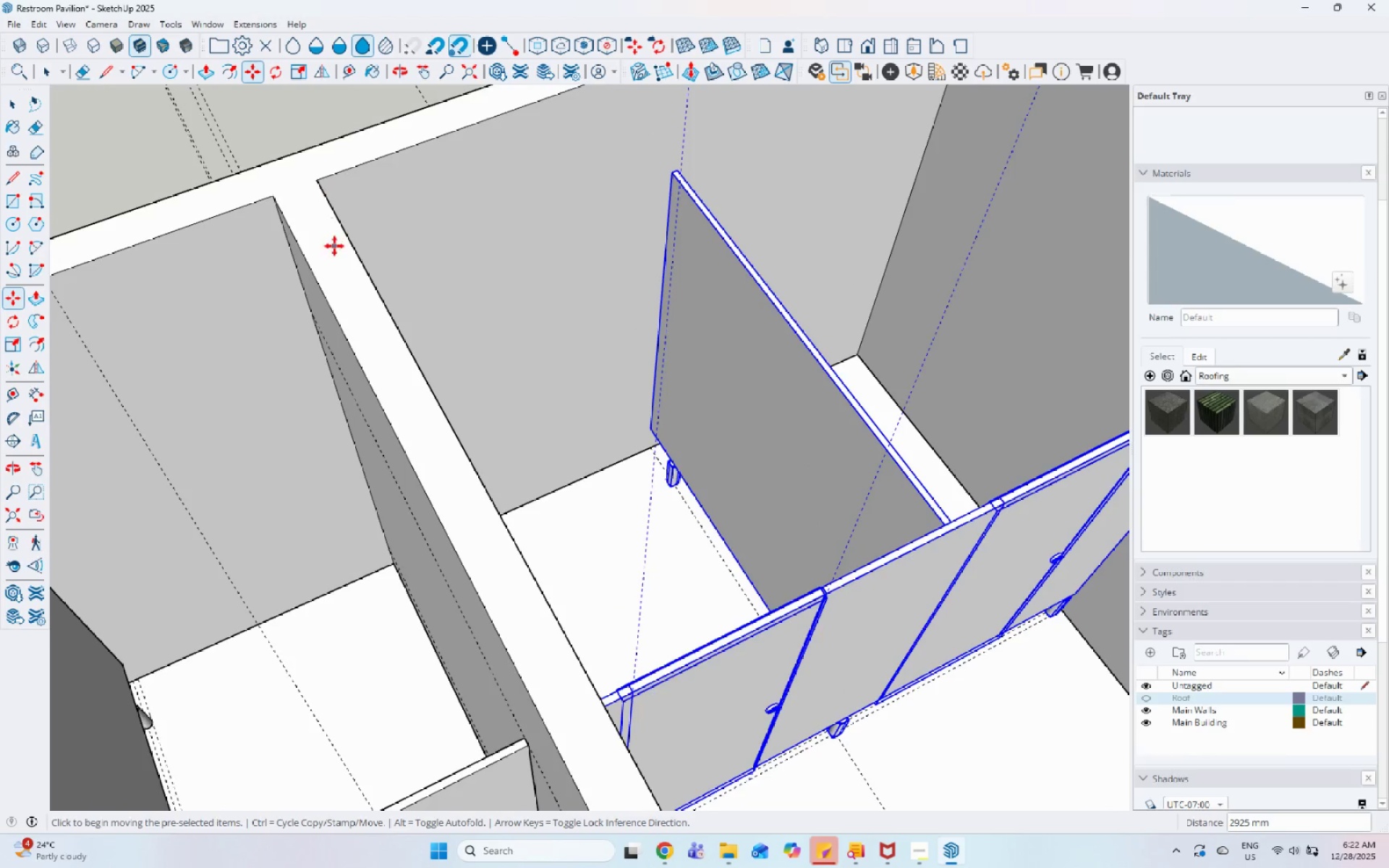 
scroll: coordinate [410, 357], scroll_direction: down, amount: 9.0
 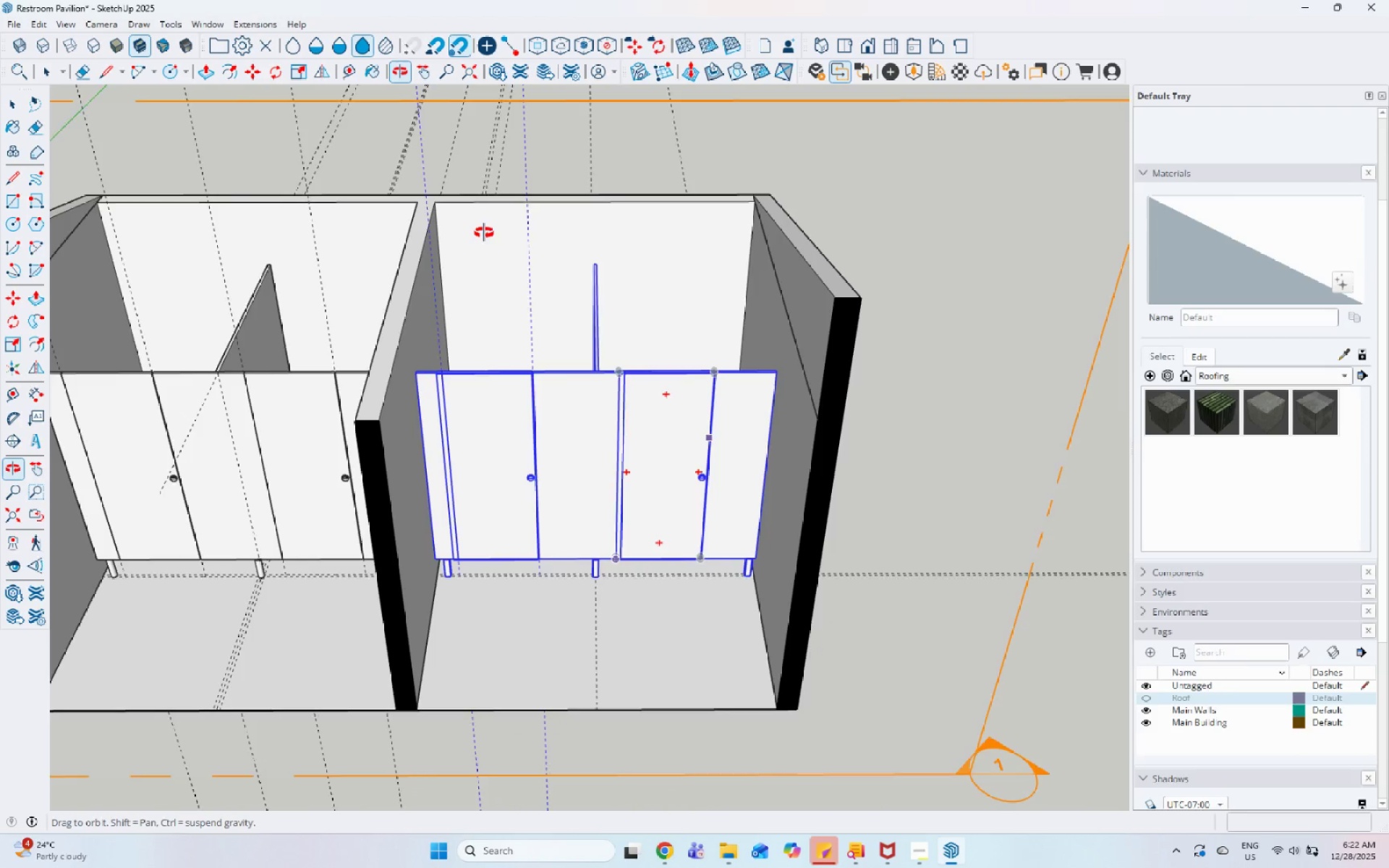 
key(Space)
 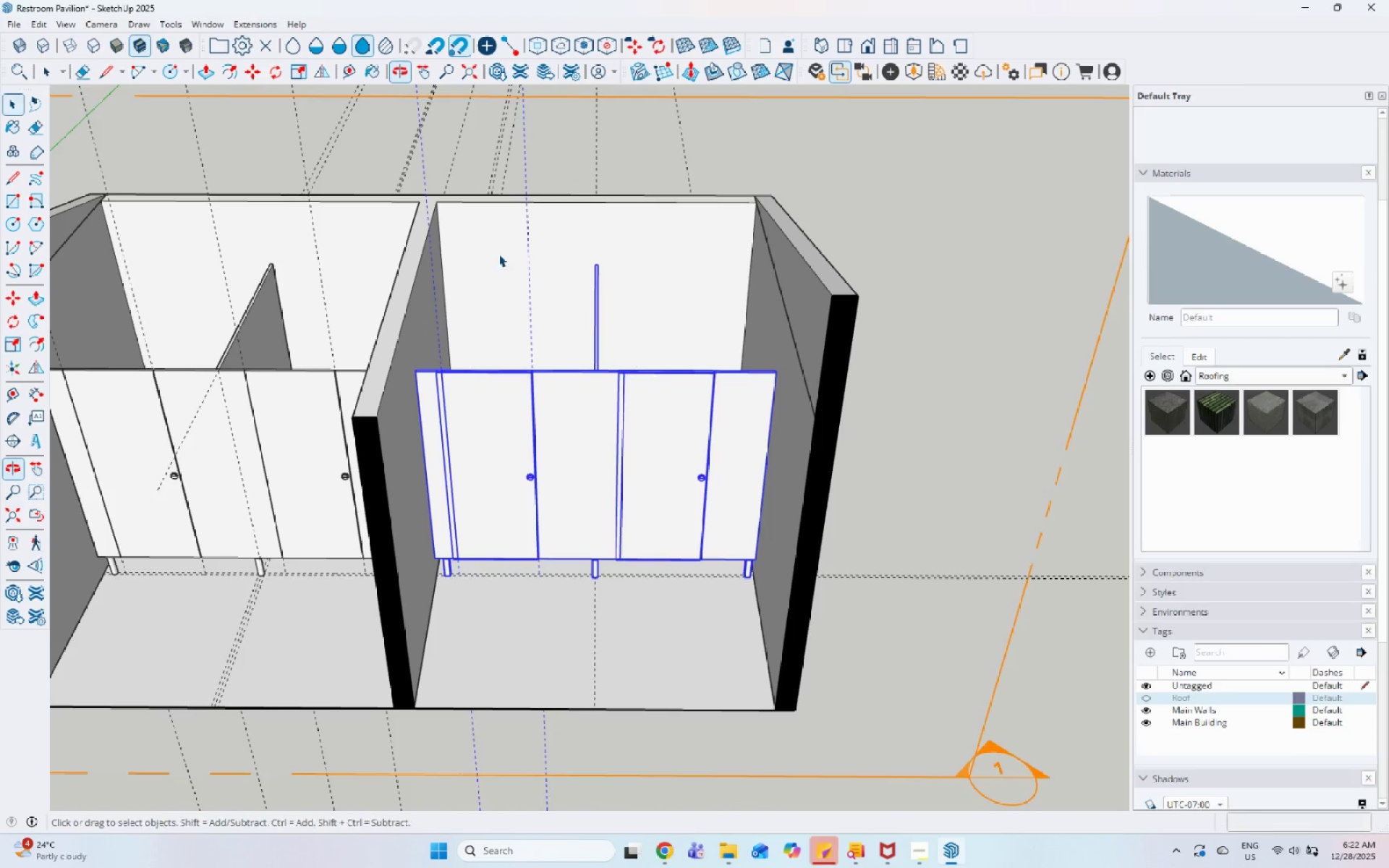 
scroll: coordinate [582, 439], scroll_direction: down, amount: 6.0
 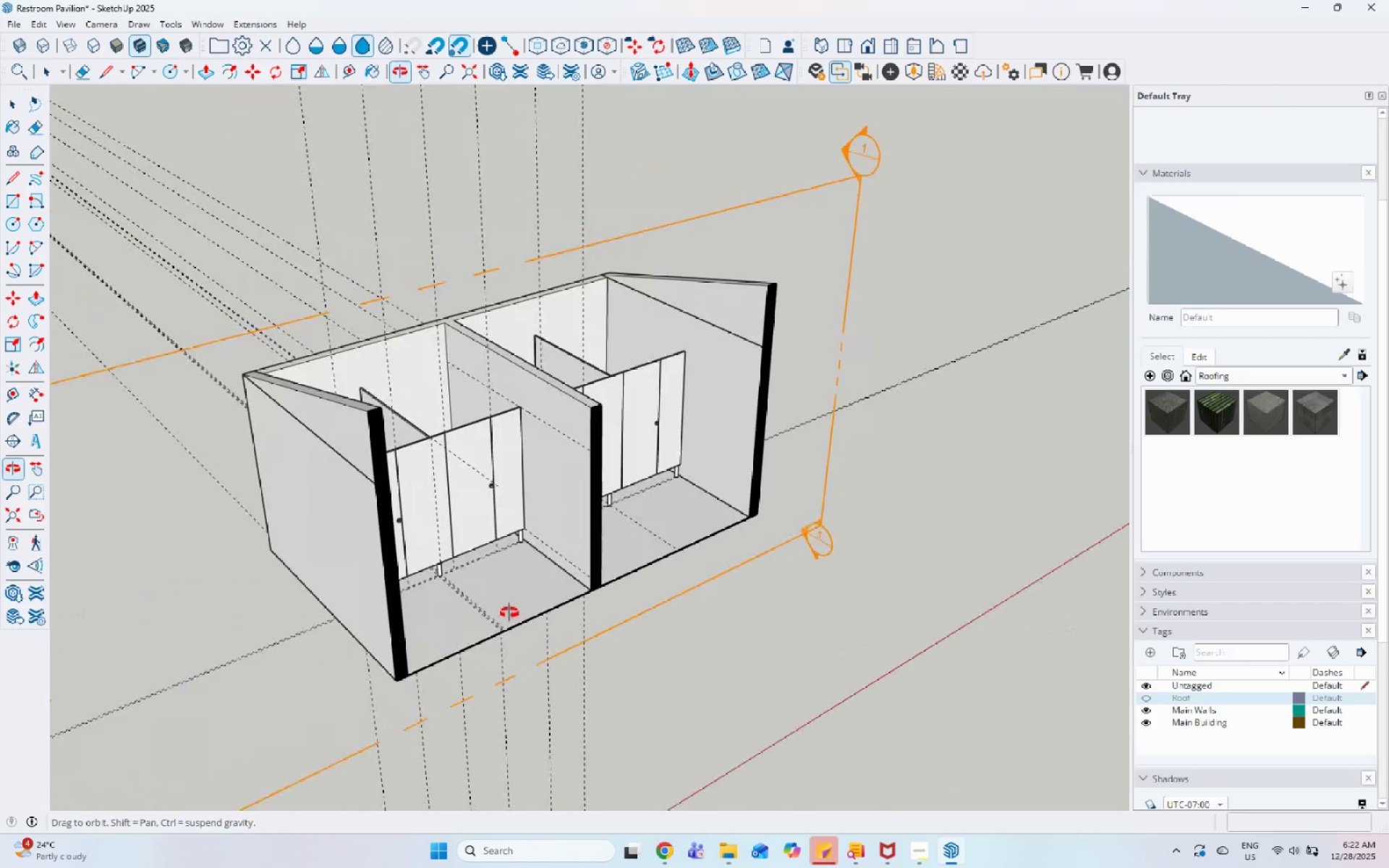 
left_click([563, 652])
 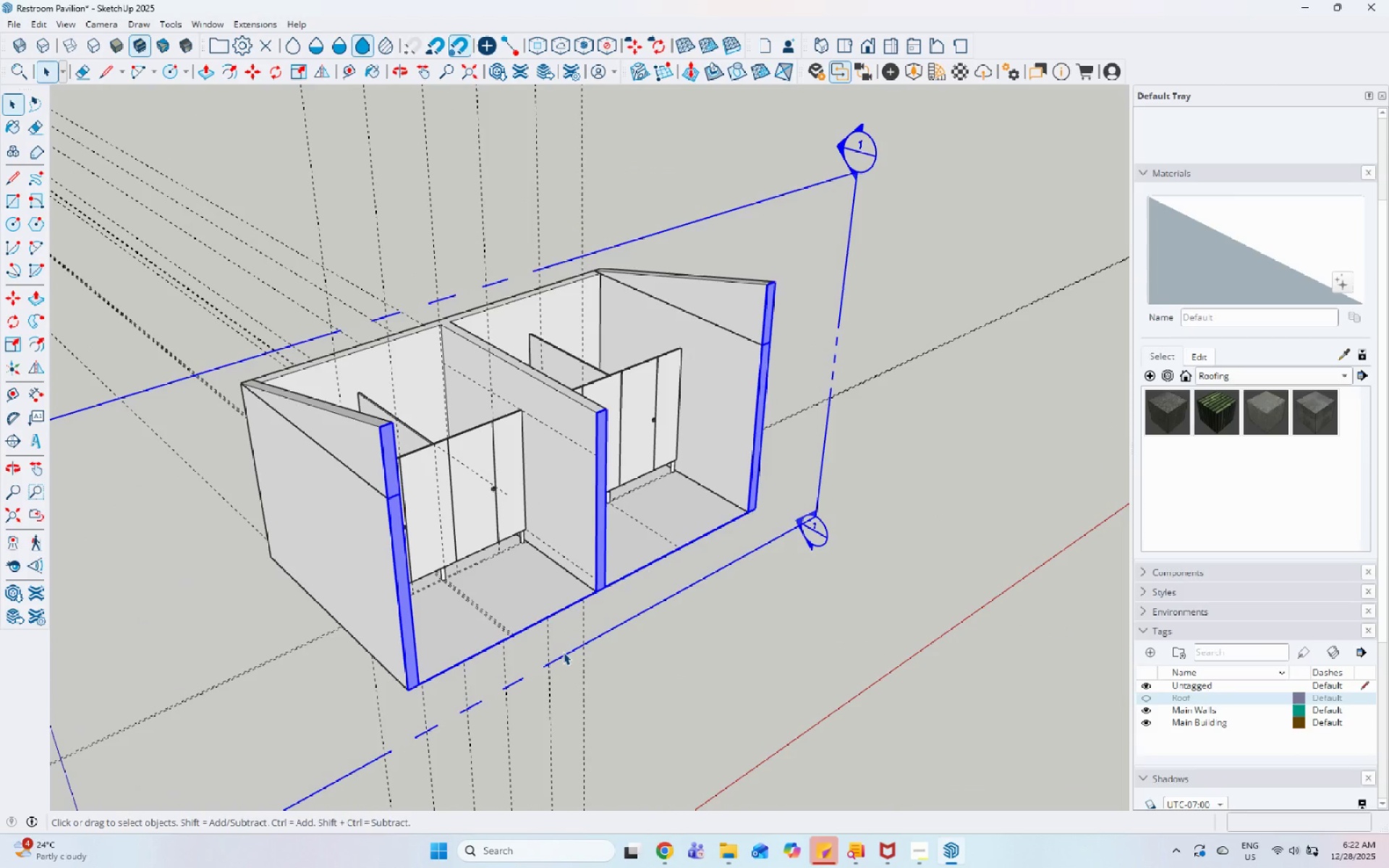 
right_click([563, 652])
 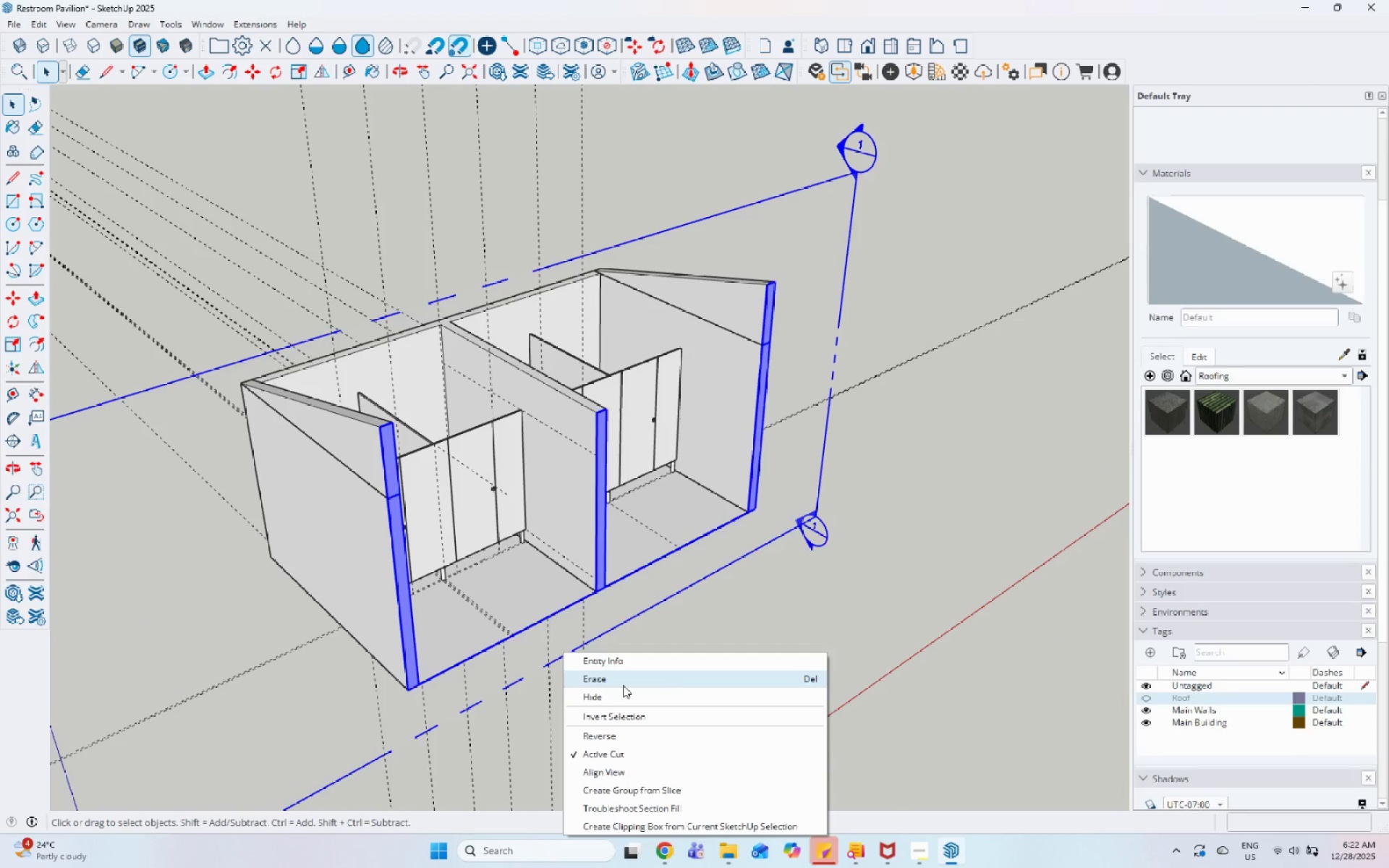 
left_click([740, 553])
 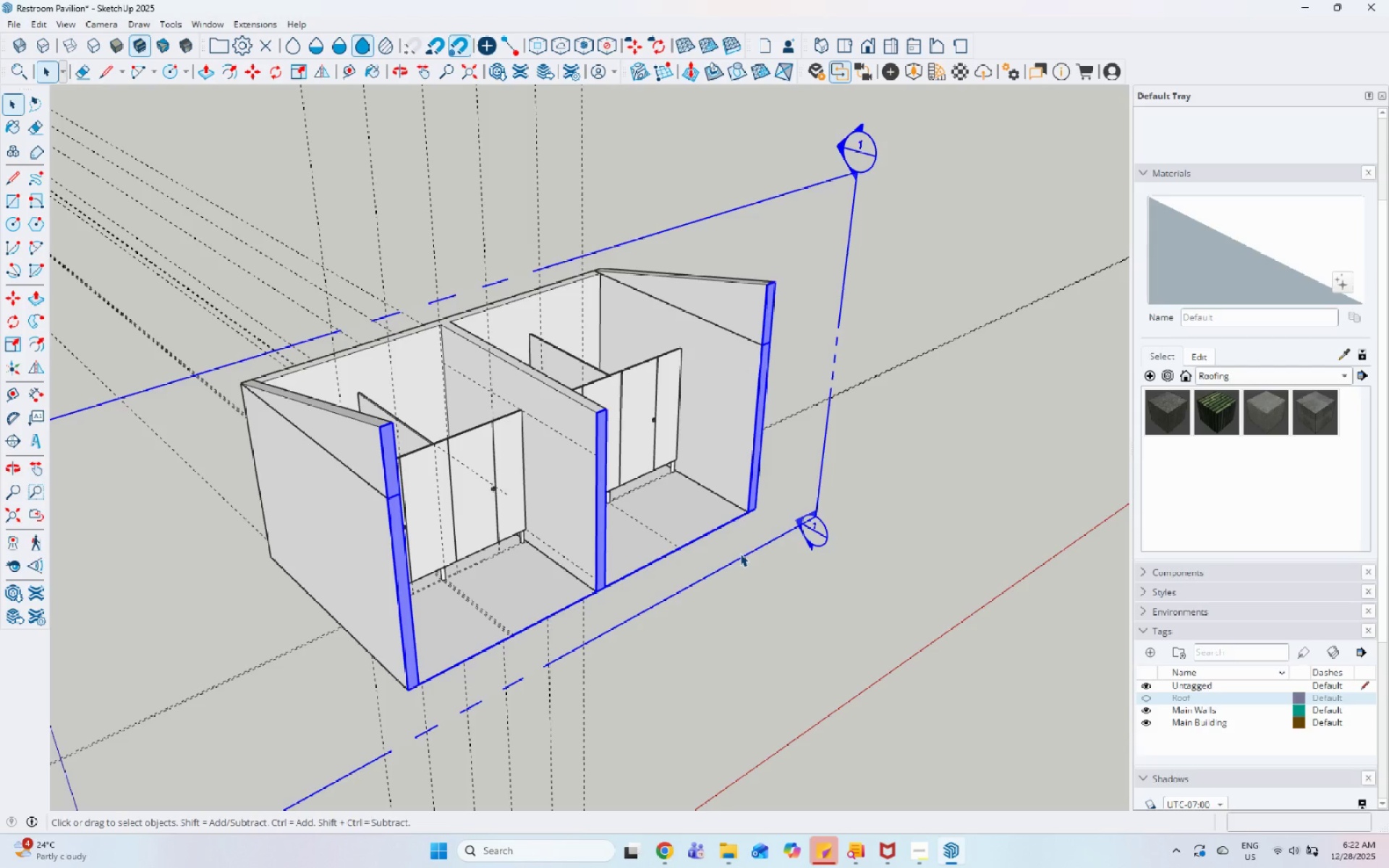 
key(M)
 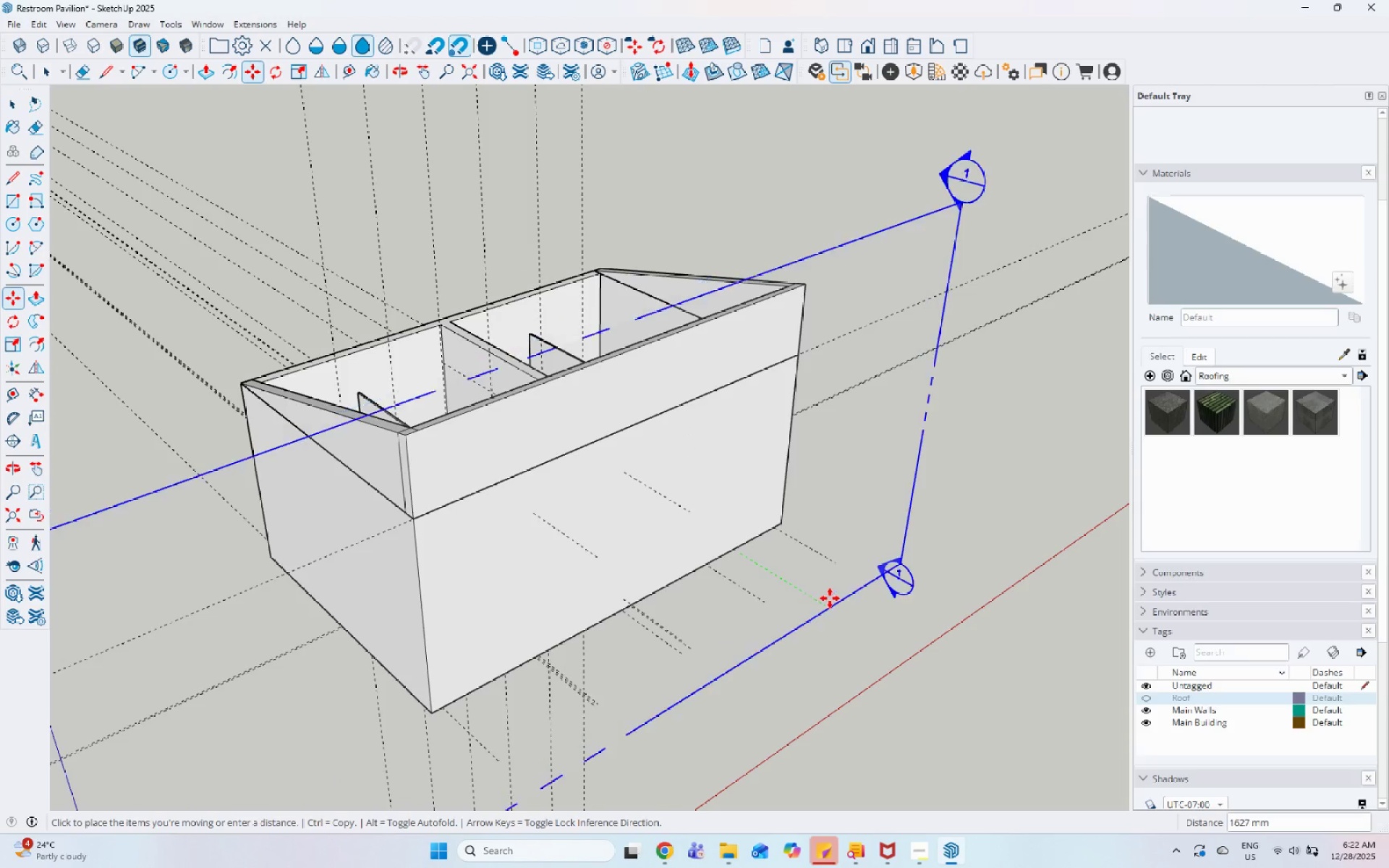 
left_click([830, 598])
 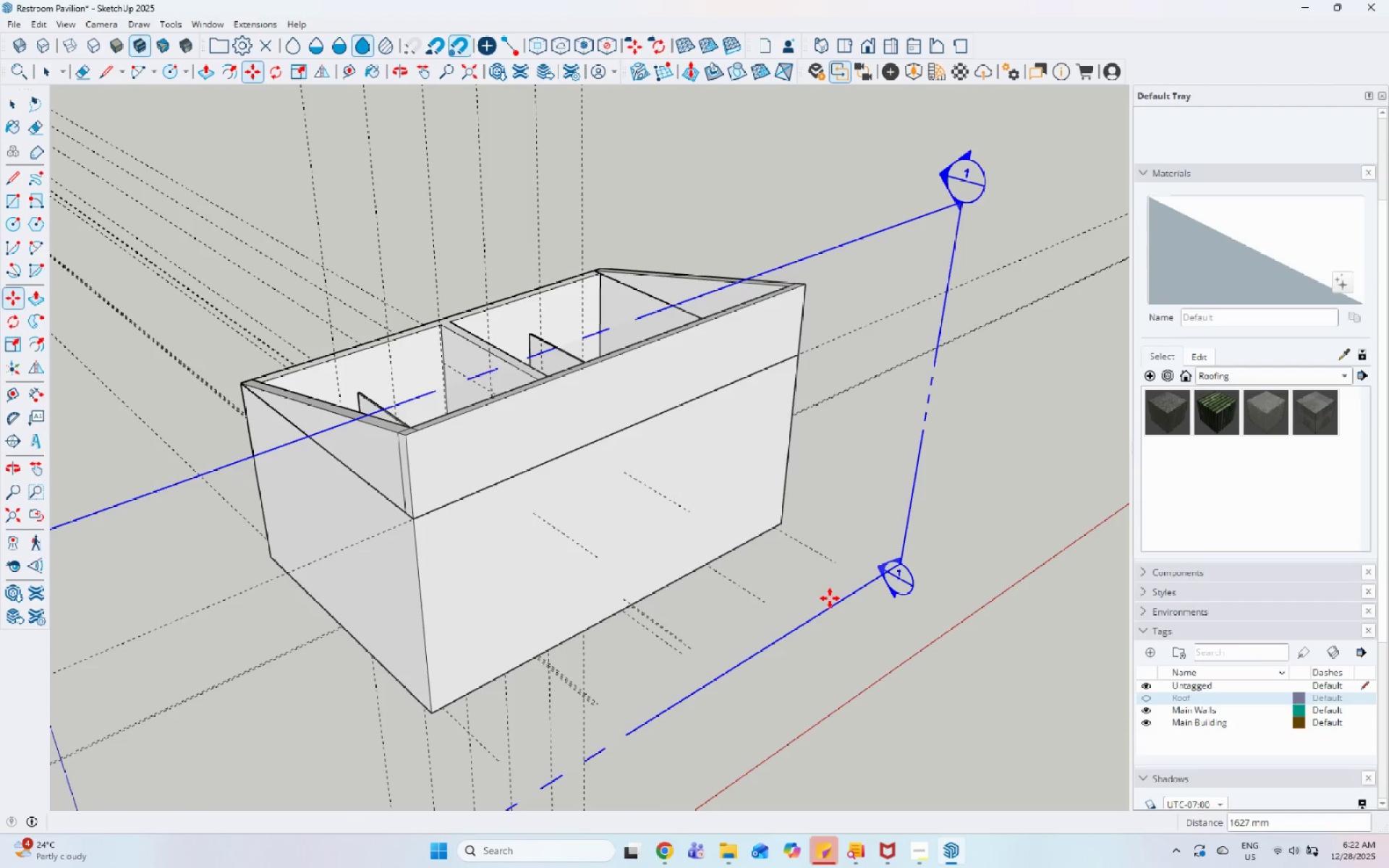 
key(Space)
 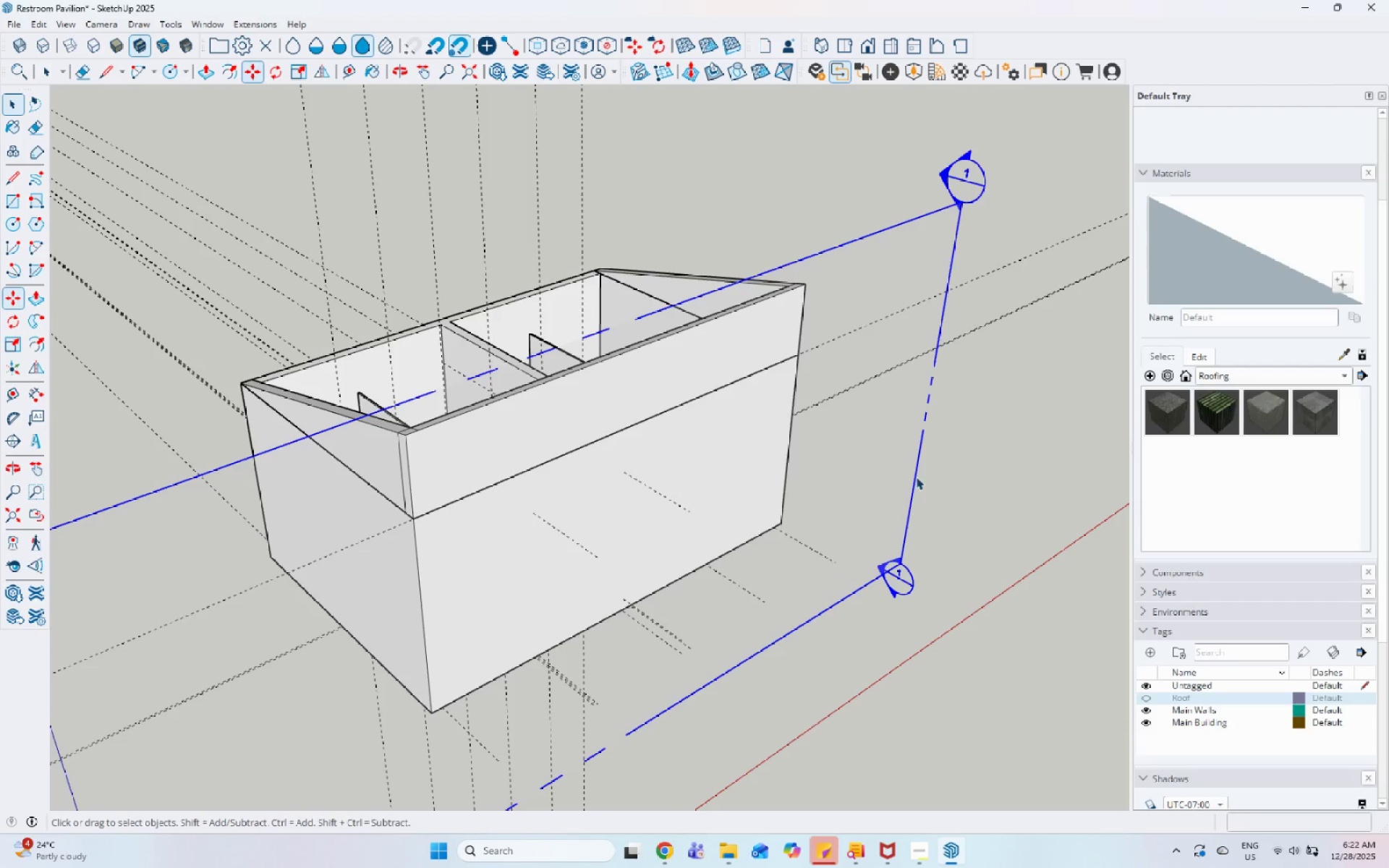 
double_click([943, 454])
 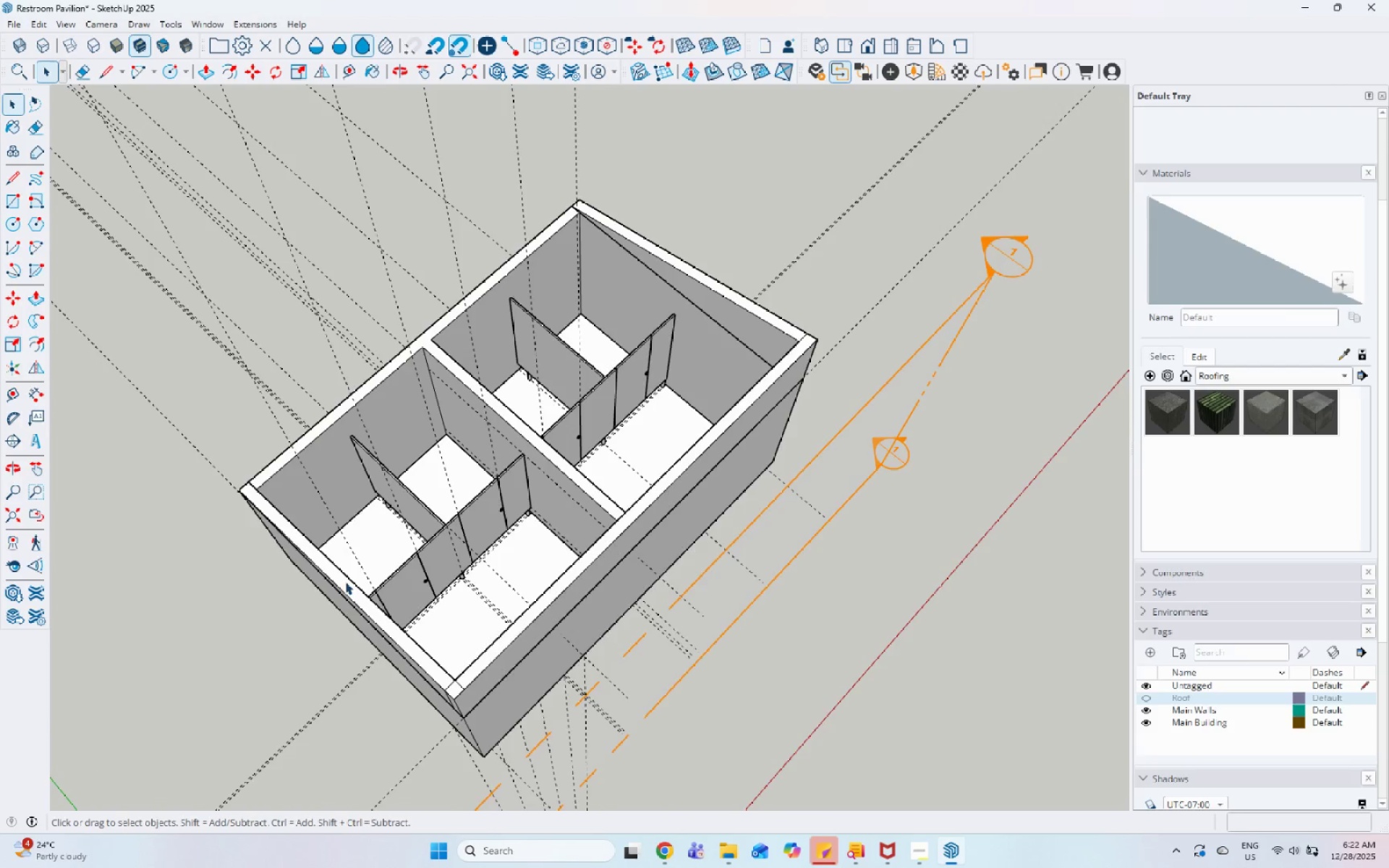 
scroll: coordinate [723, 409], scroll_direction: up, amount: 10.0
 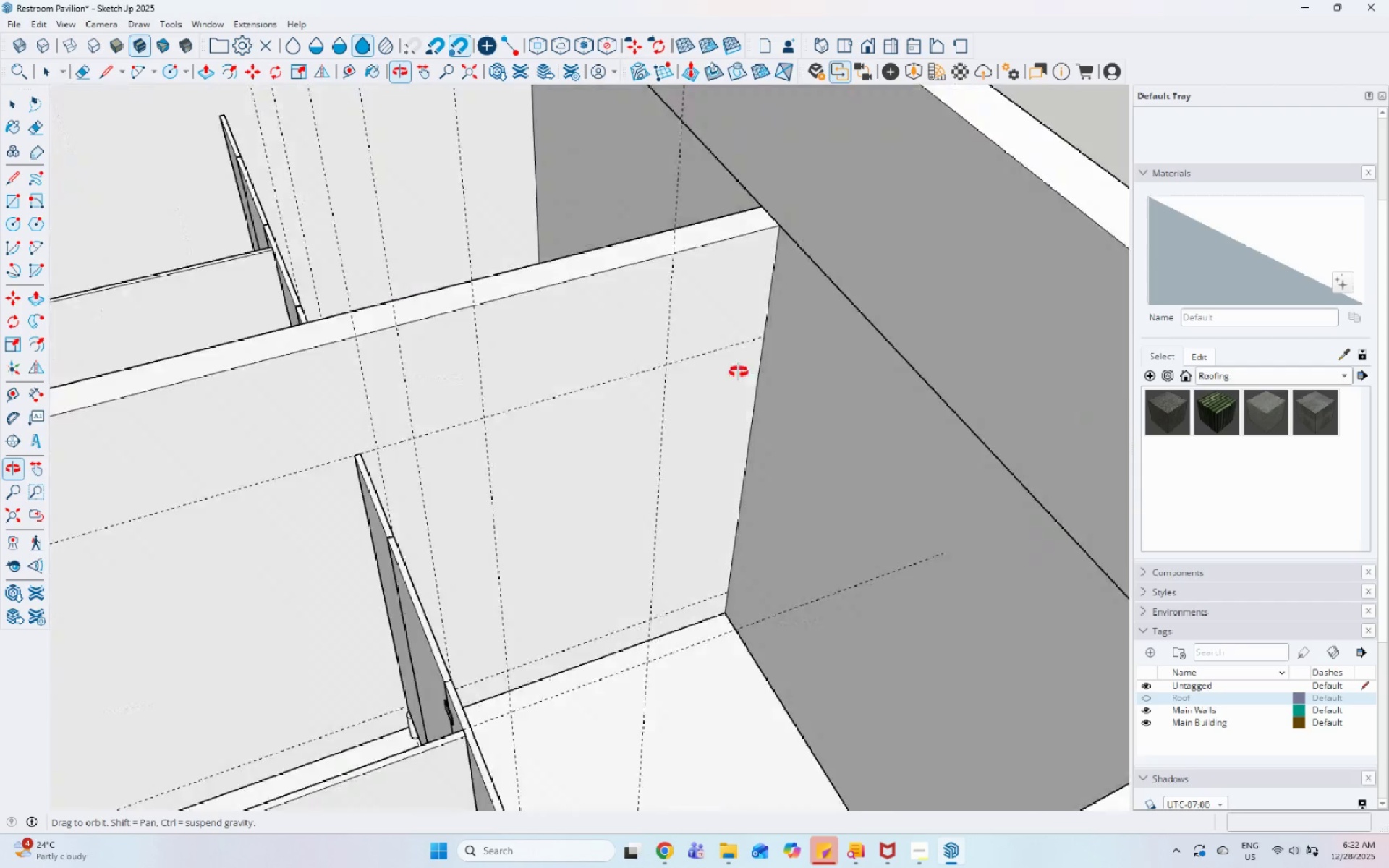 
scroll: coordinate [398, 409], scroll_direction: down, amount: 12.0
 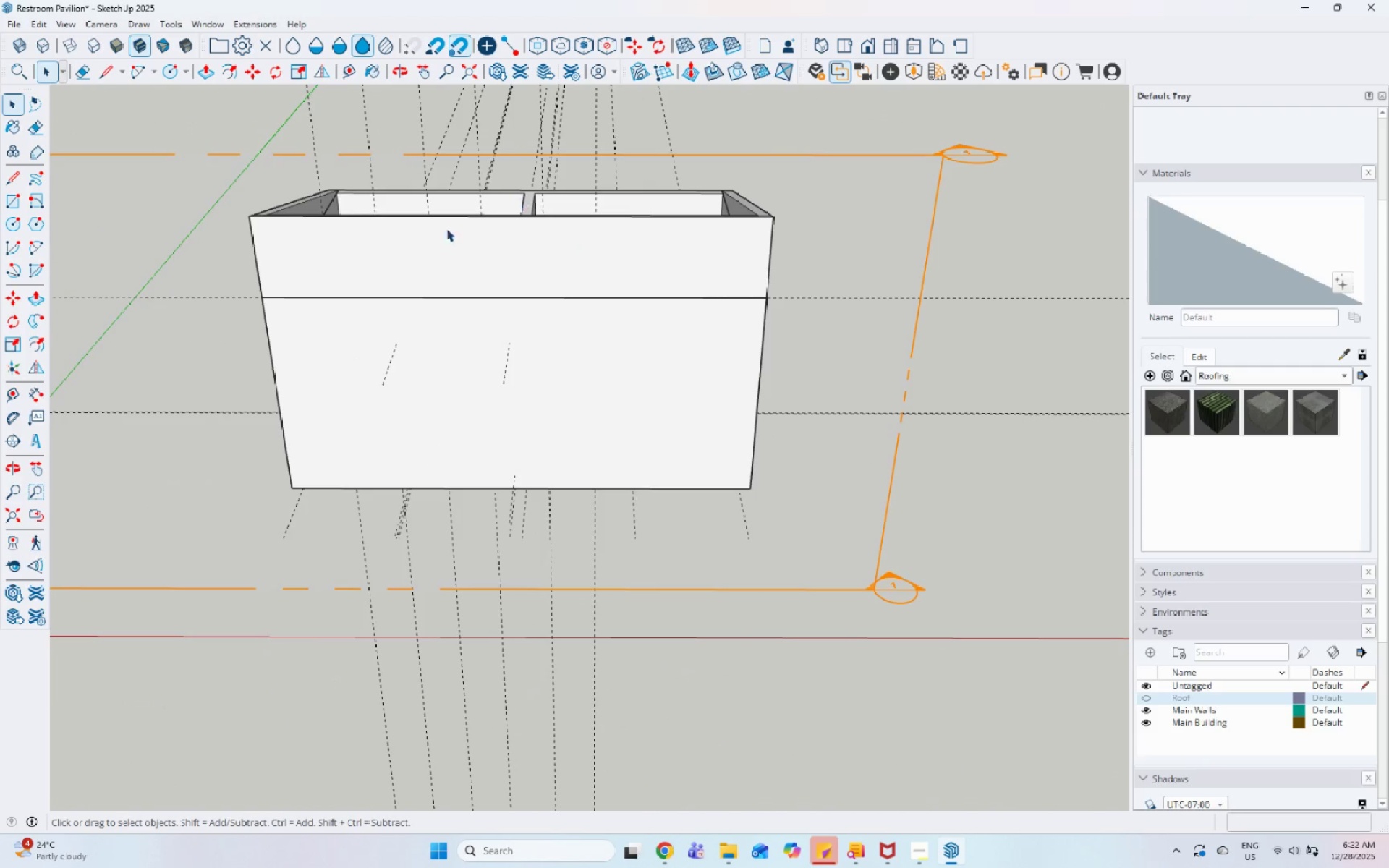 
scroll: coordinate [269, 488], scroll_direction: up, amount: 10.0
 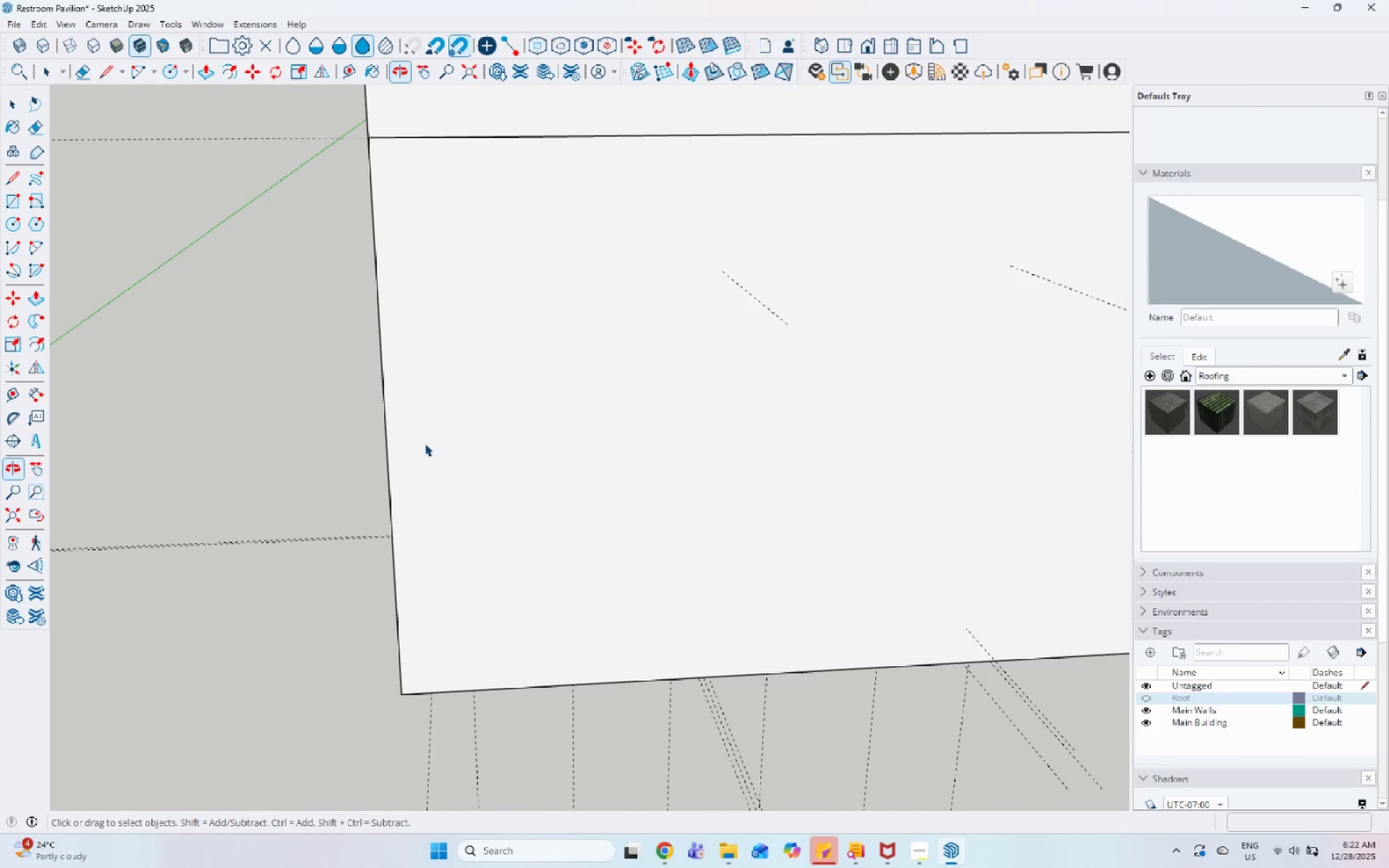 
left_click([479, 556])
 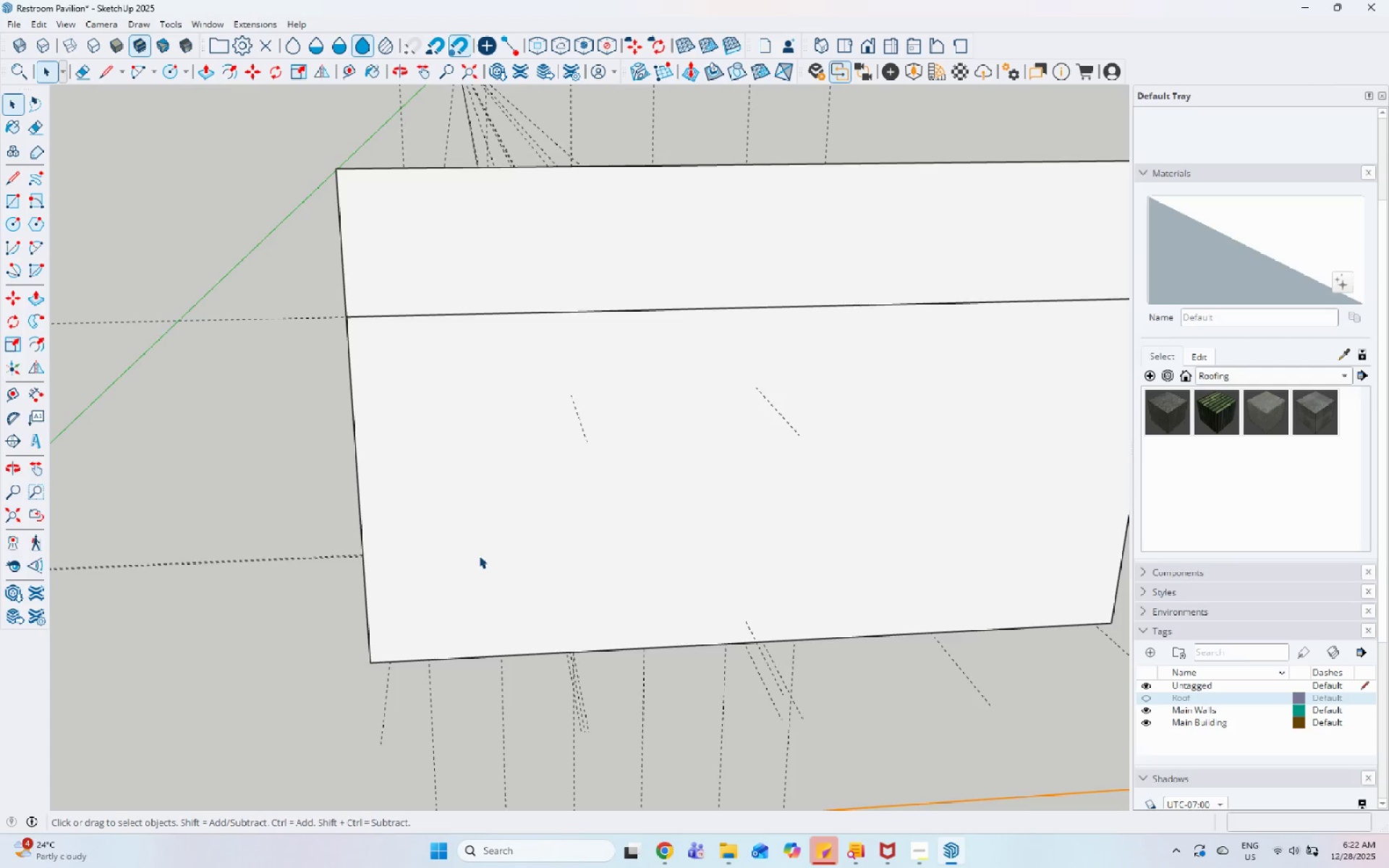 
scroll: coordinate [310, 608], scroll_direction: down, amount: 5.0
 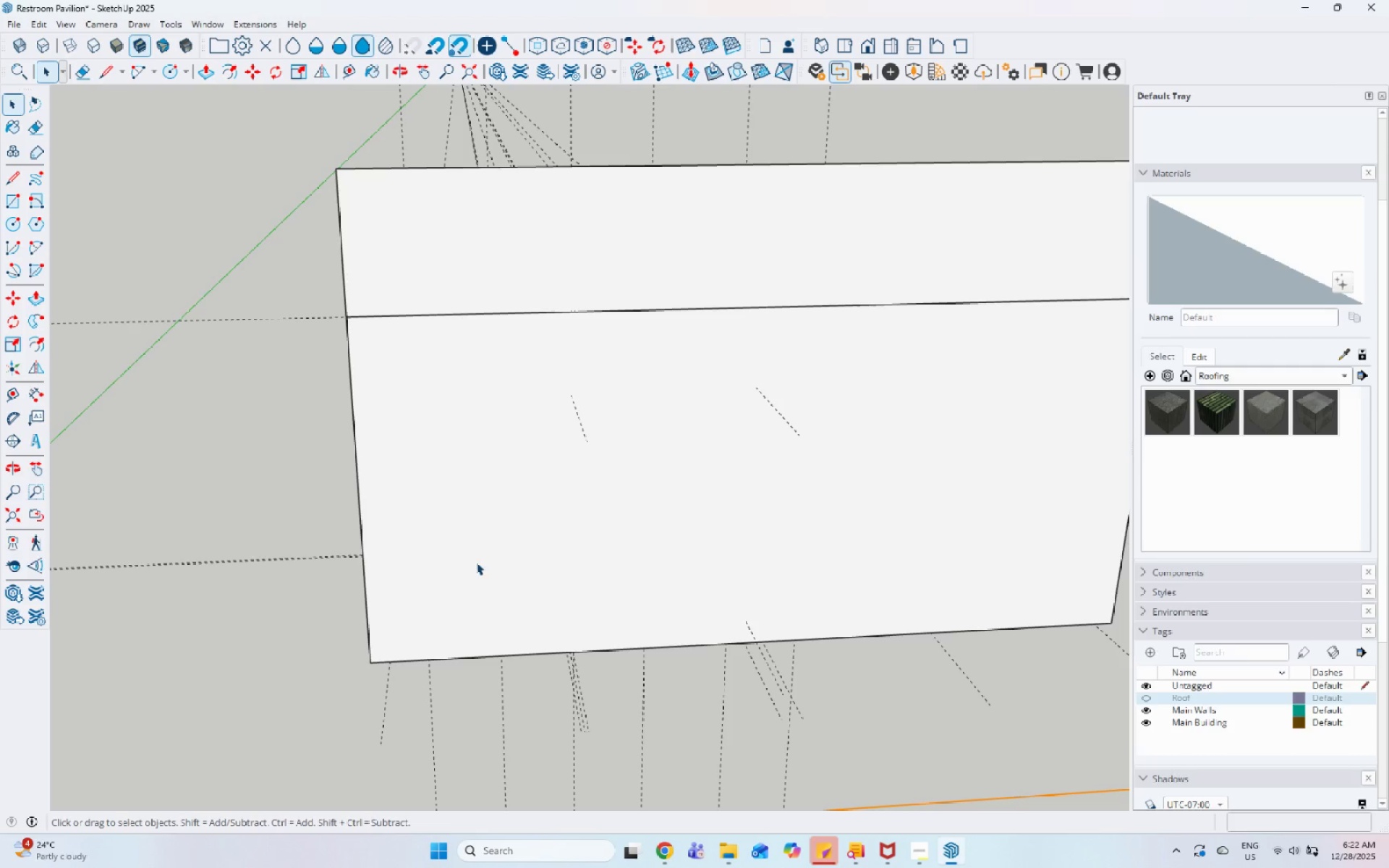 
double_click([479, 556])
 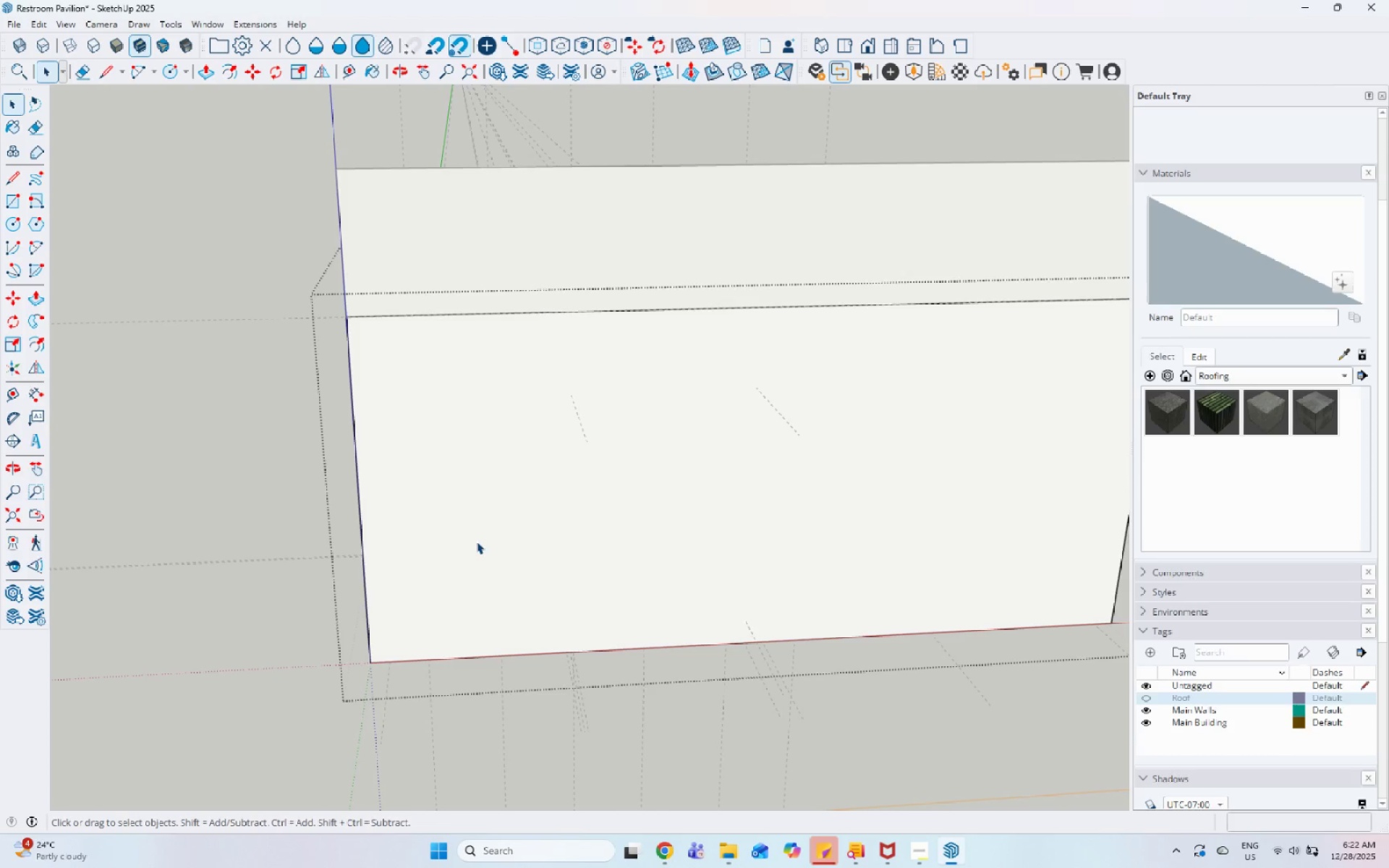 
triple_click([475, 532])
 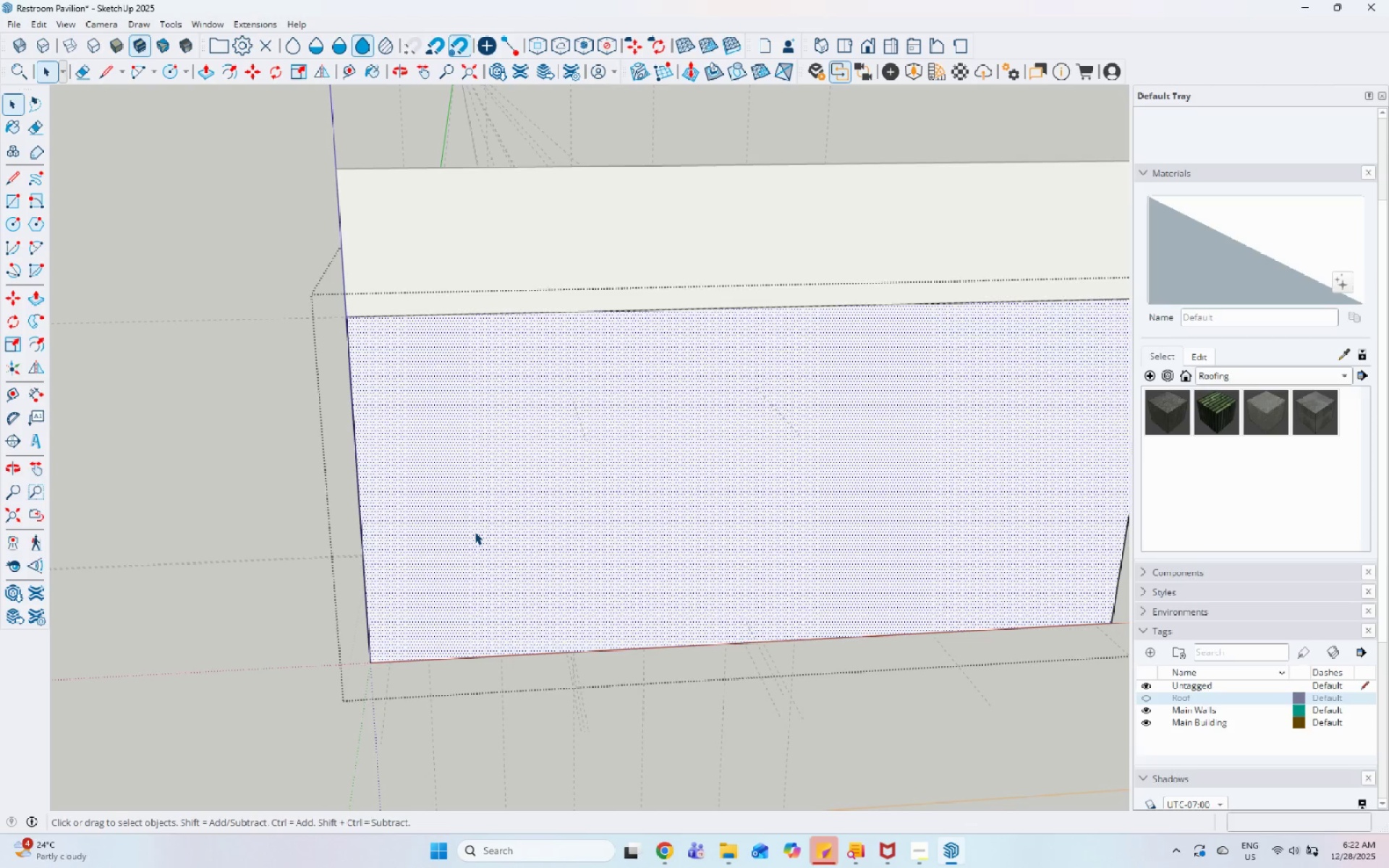 
key(Escape)
 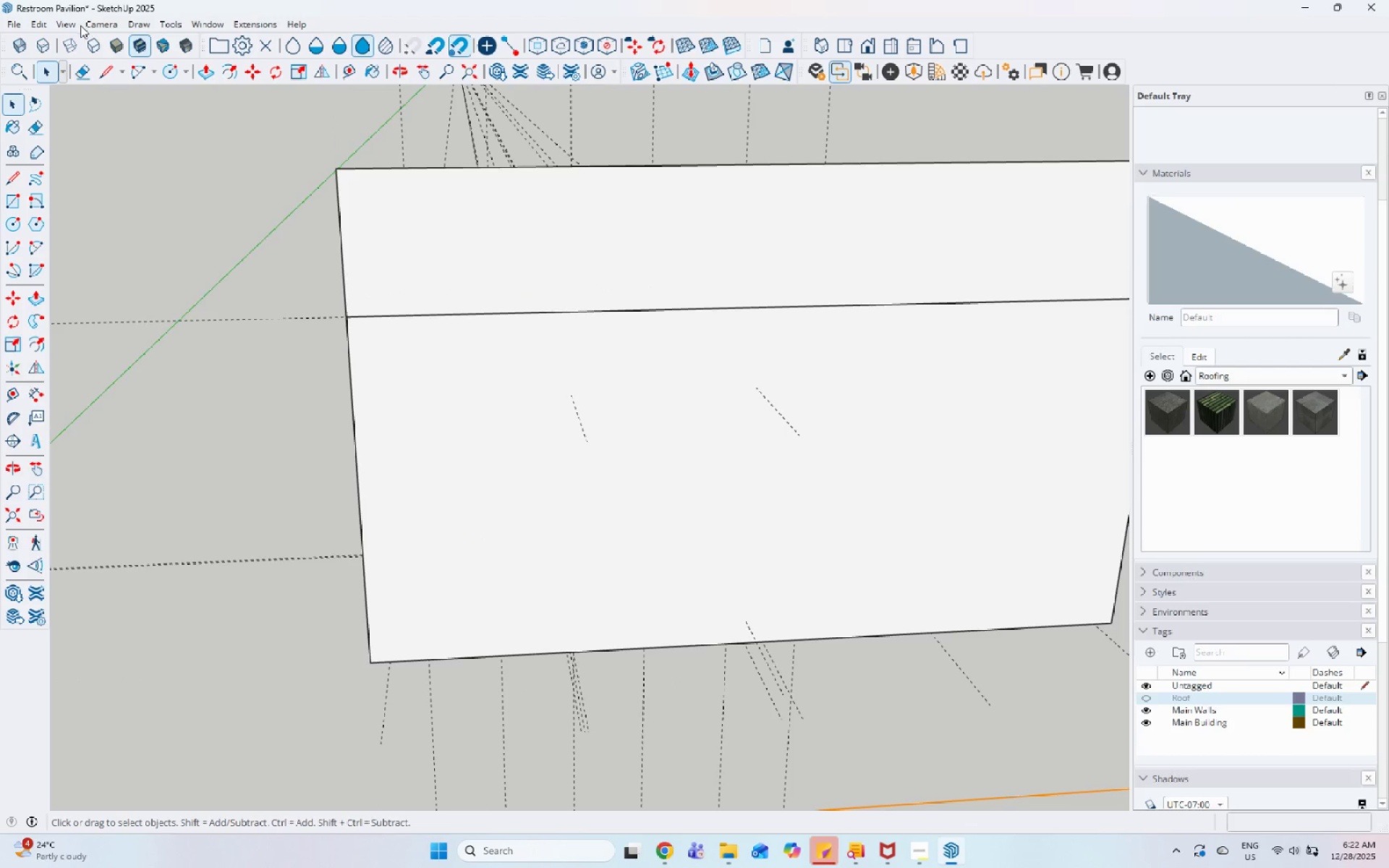 
left_click([89, 42])
 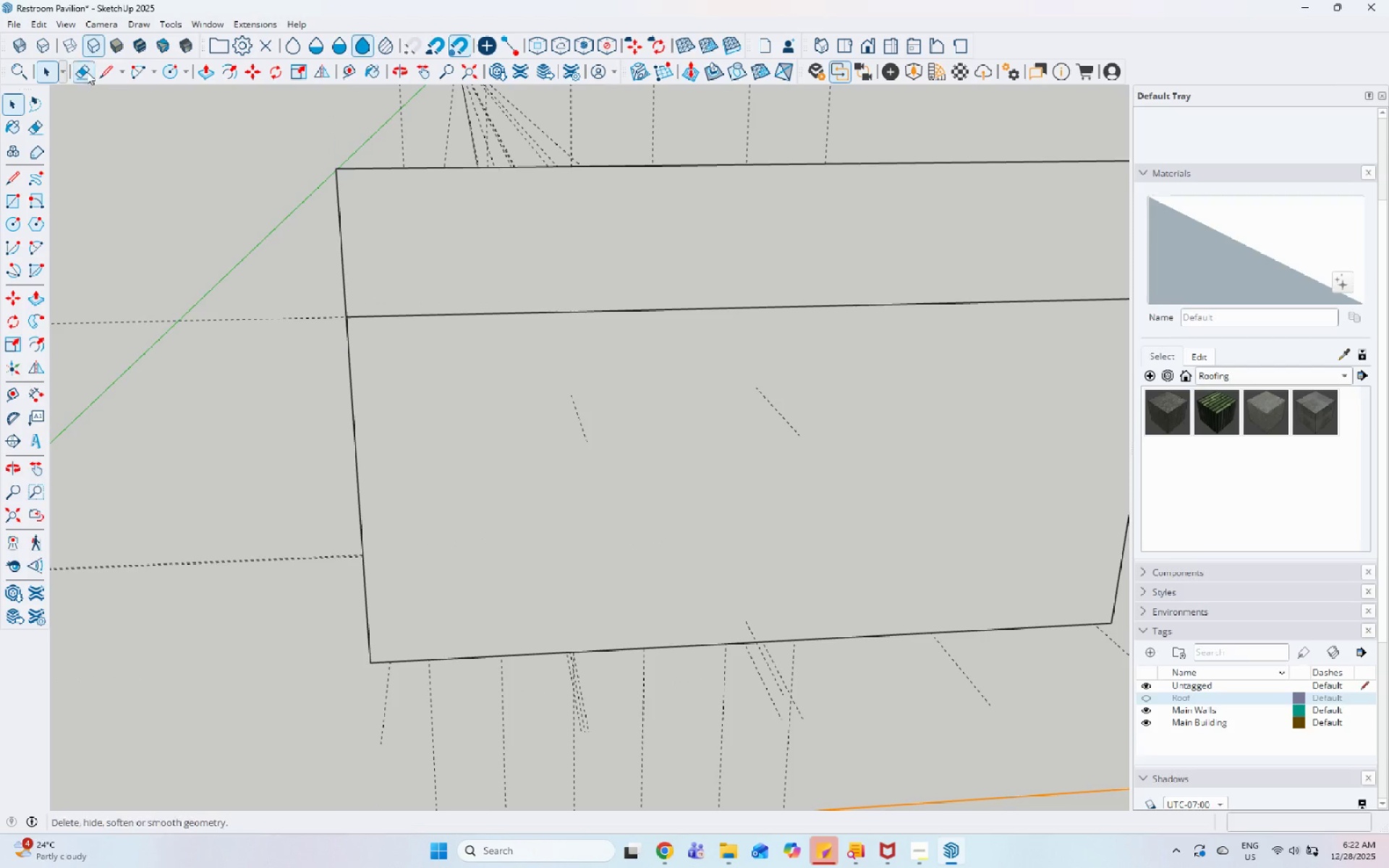 
left_click([77, 40])
 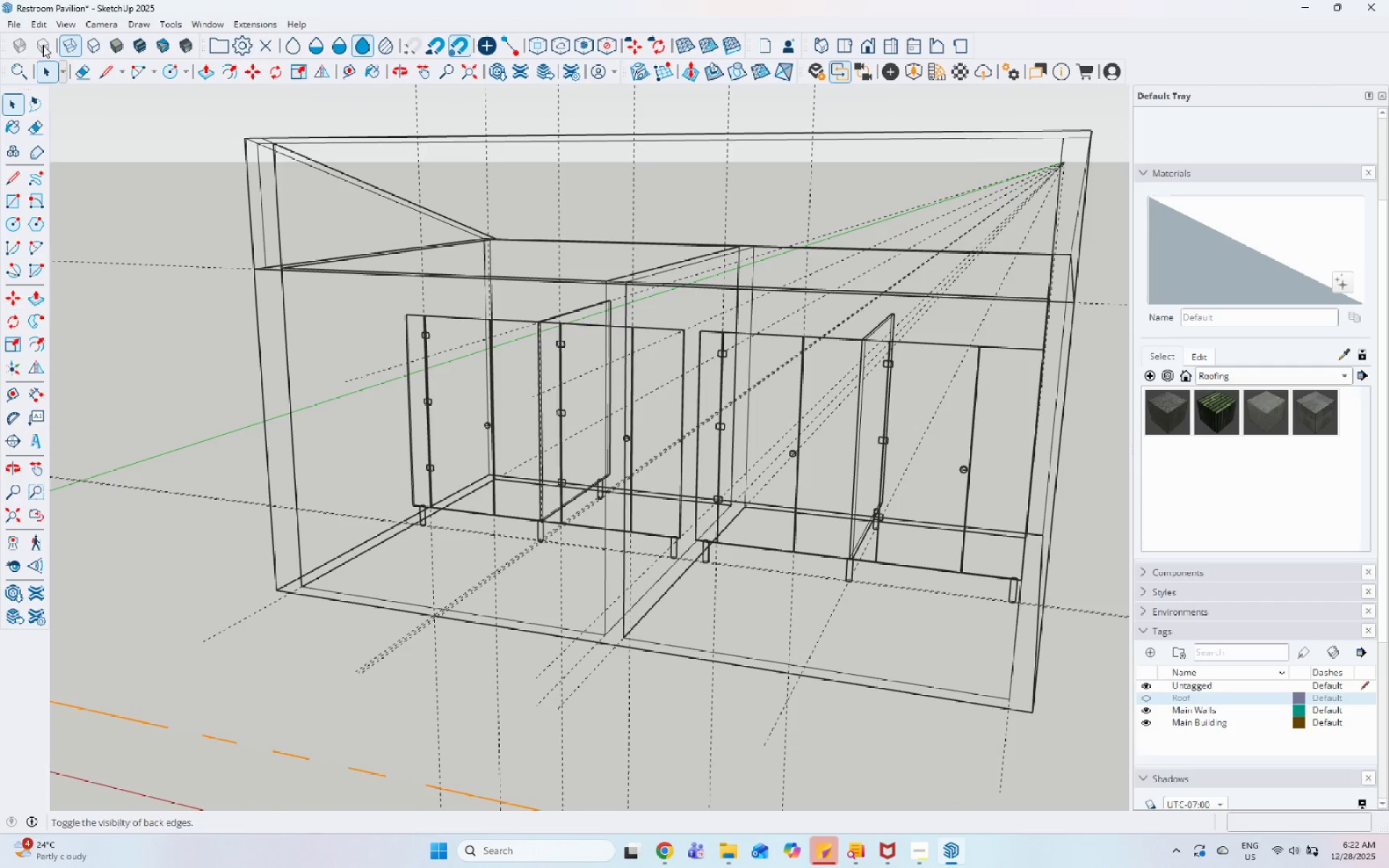 
left_click([109, 46])
 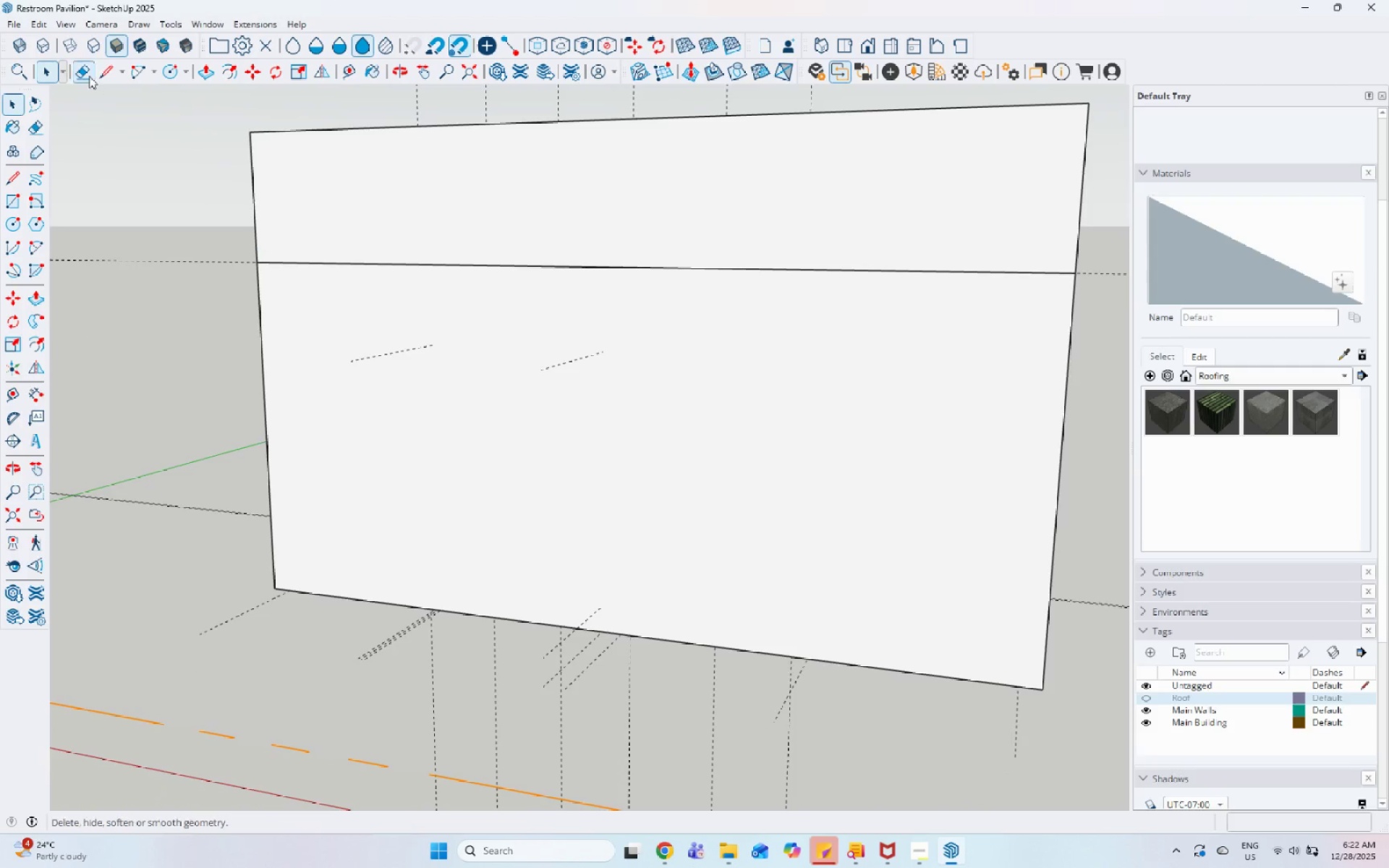 
left_click([43, 49])
 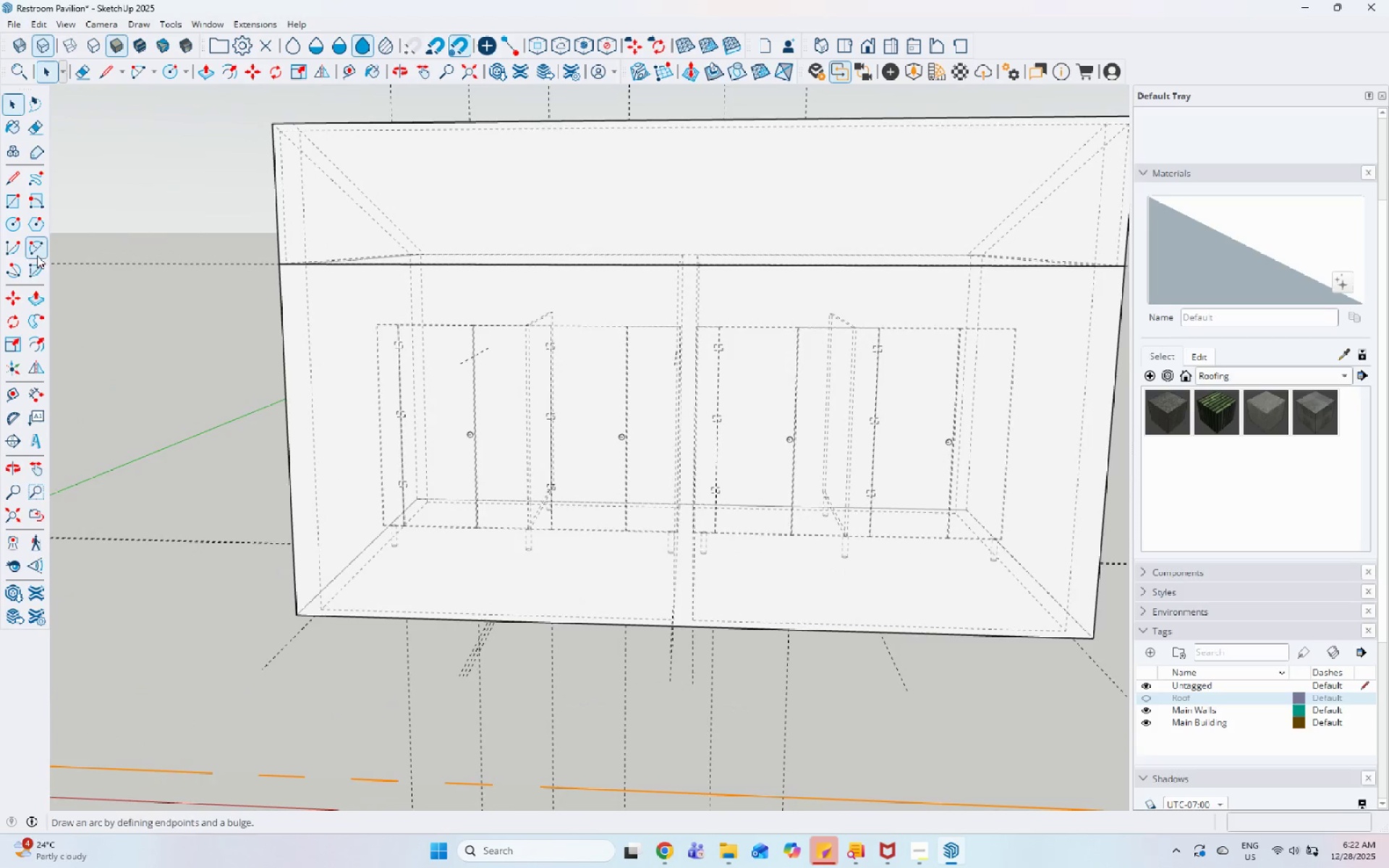 
wait(5.66)
 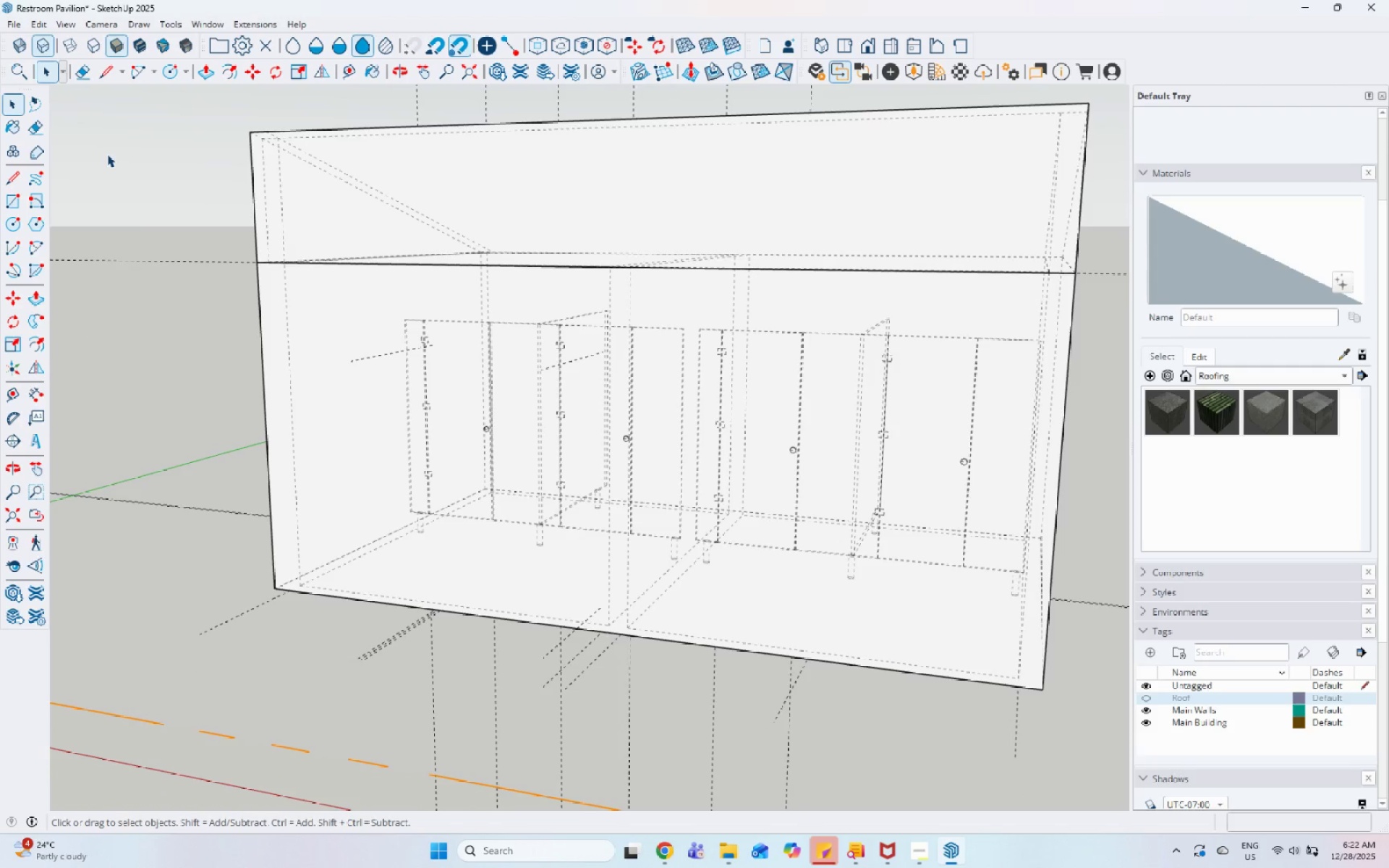 
scroll: coordinate [344, 558], scroll_direction: down, amount: 5.0
 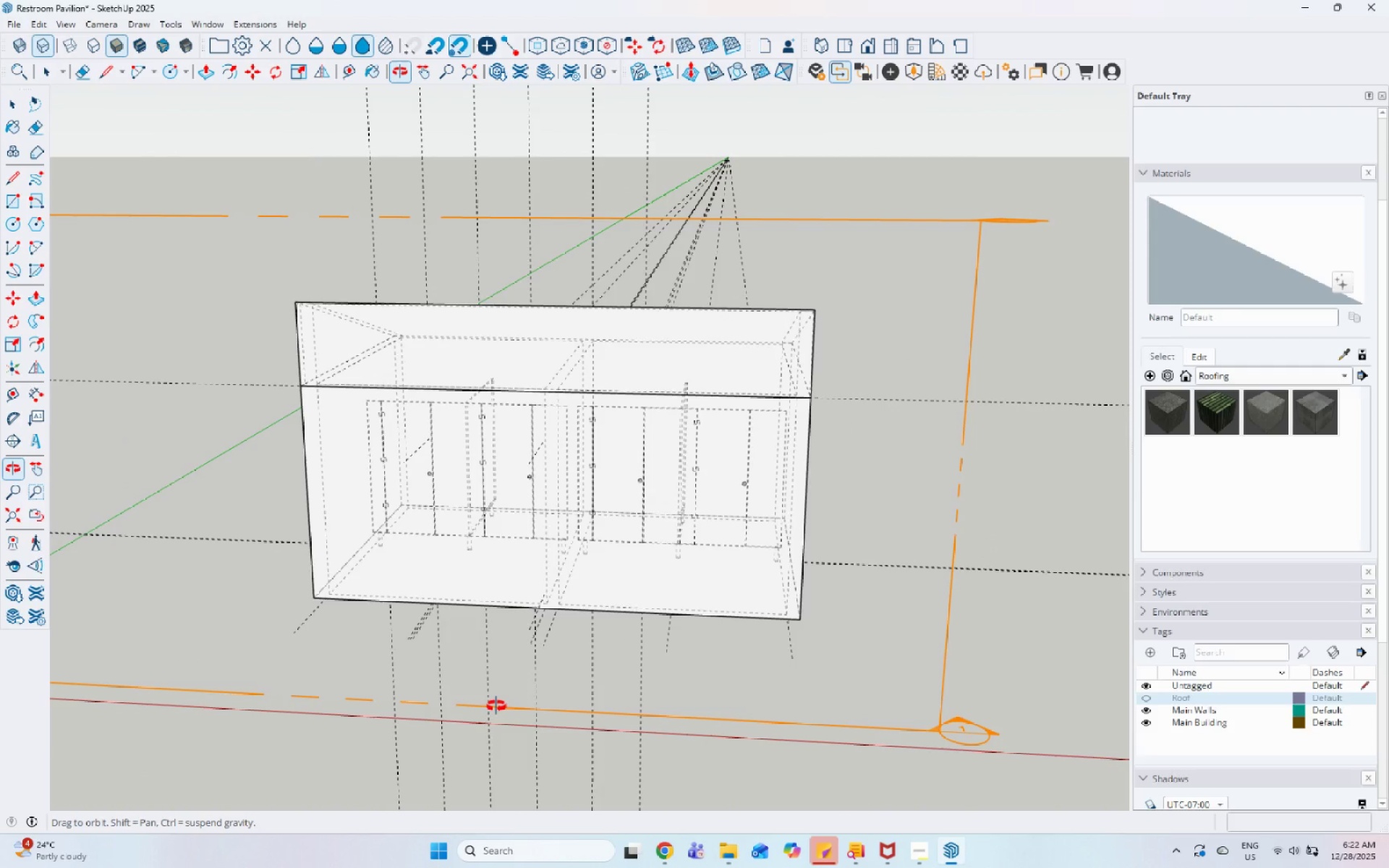 
wait(7.26)
 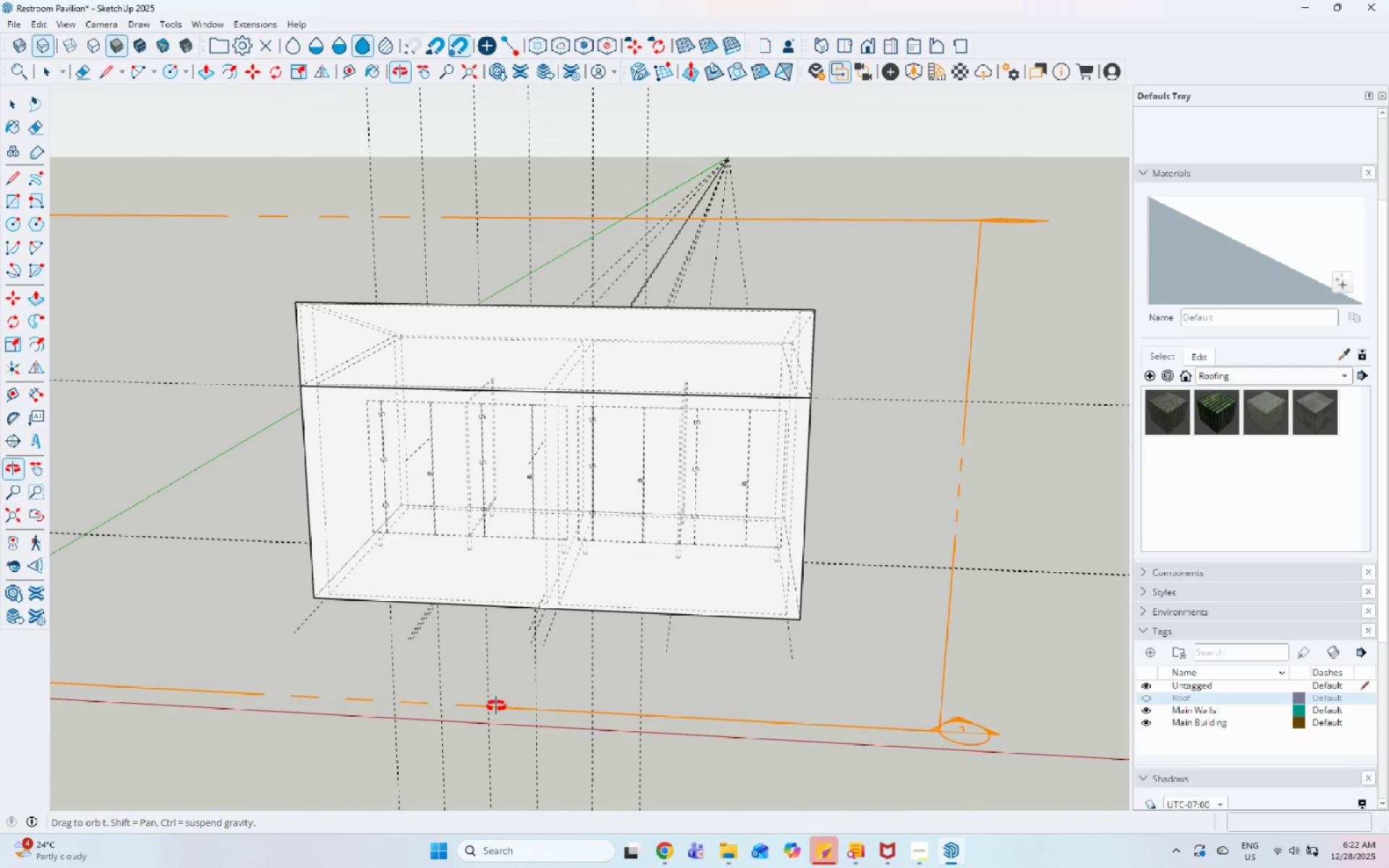 
scroll: coordinate [514, 336], scroll_direction: up, amount: 1.0
 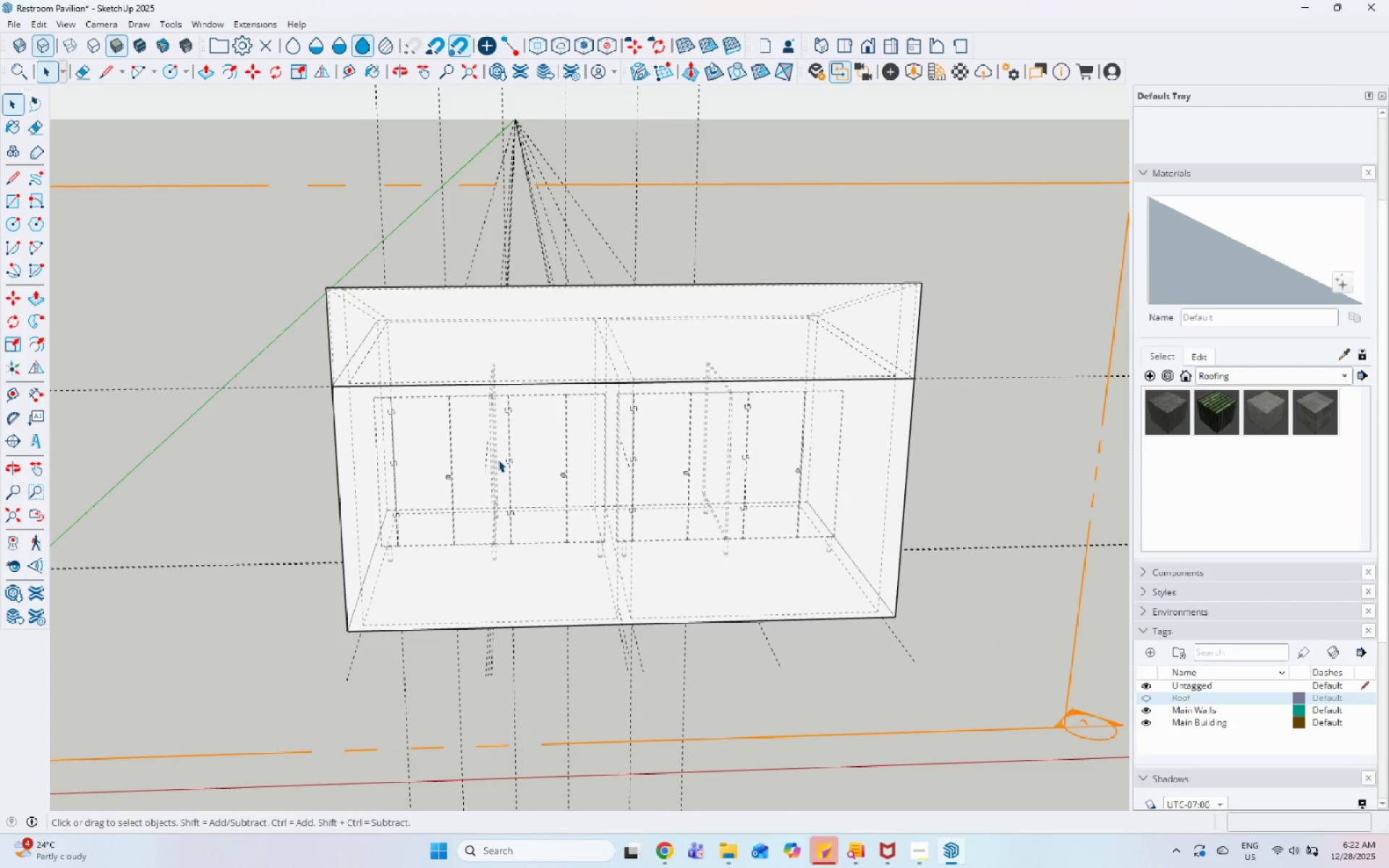 
left_click([434, 461])
 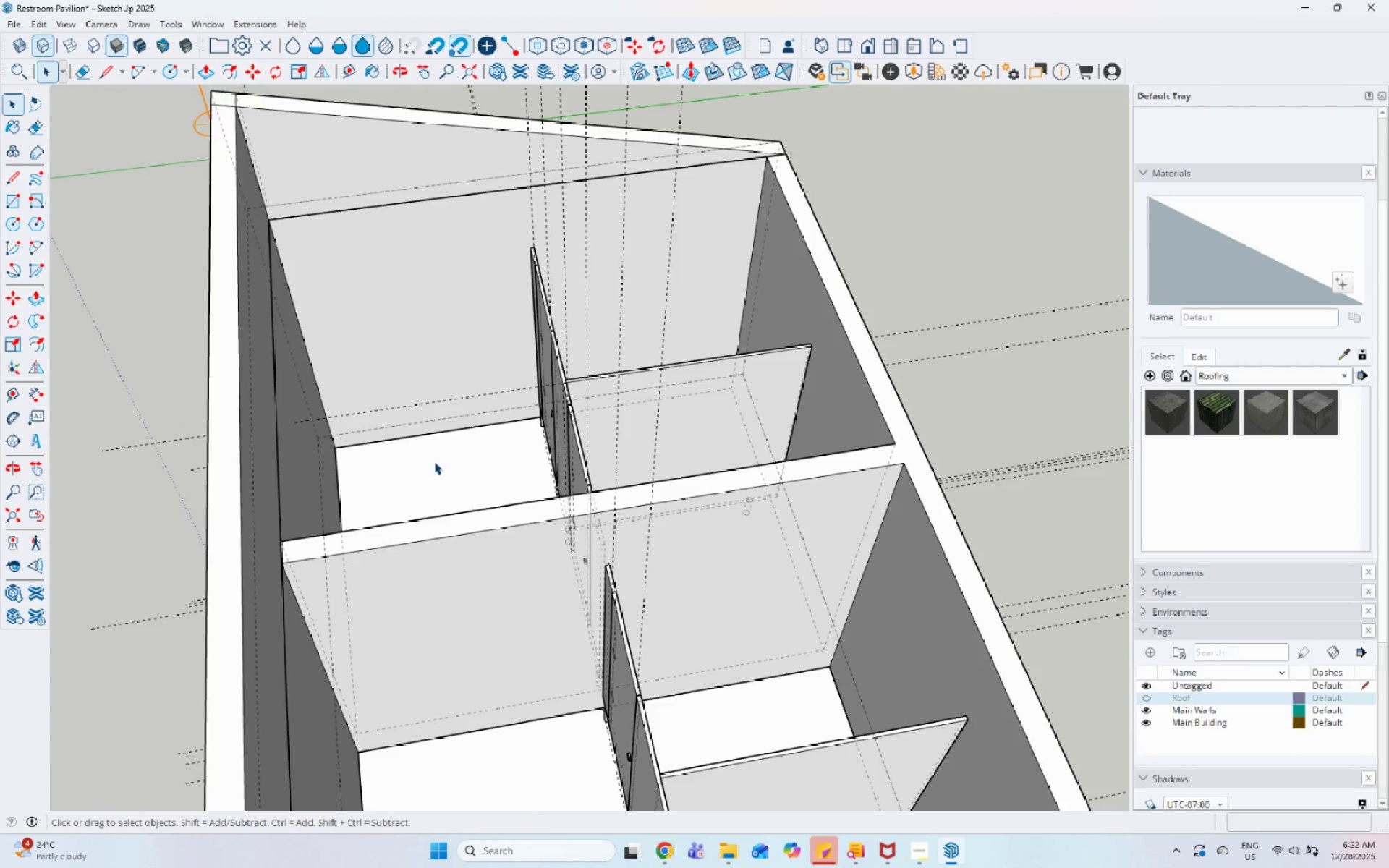 
scroll: coordinate [463, 298], scroll_direction: up, amount: 5.0
 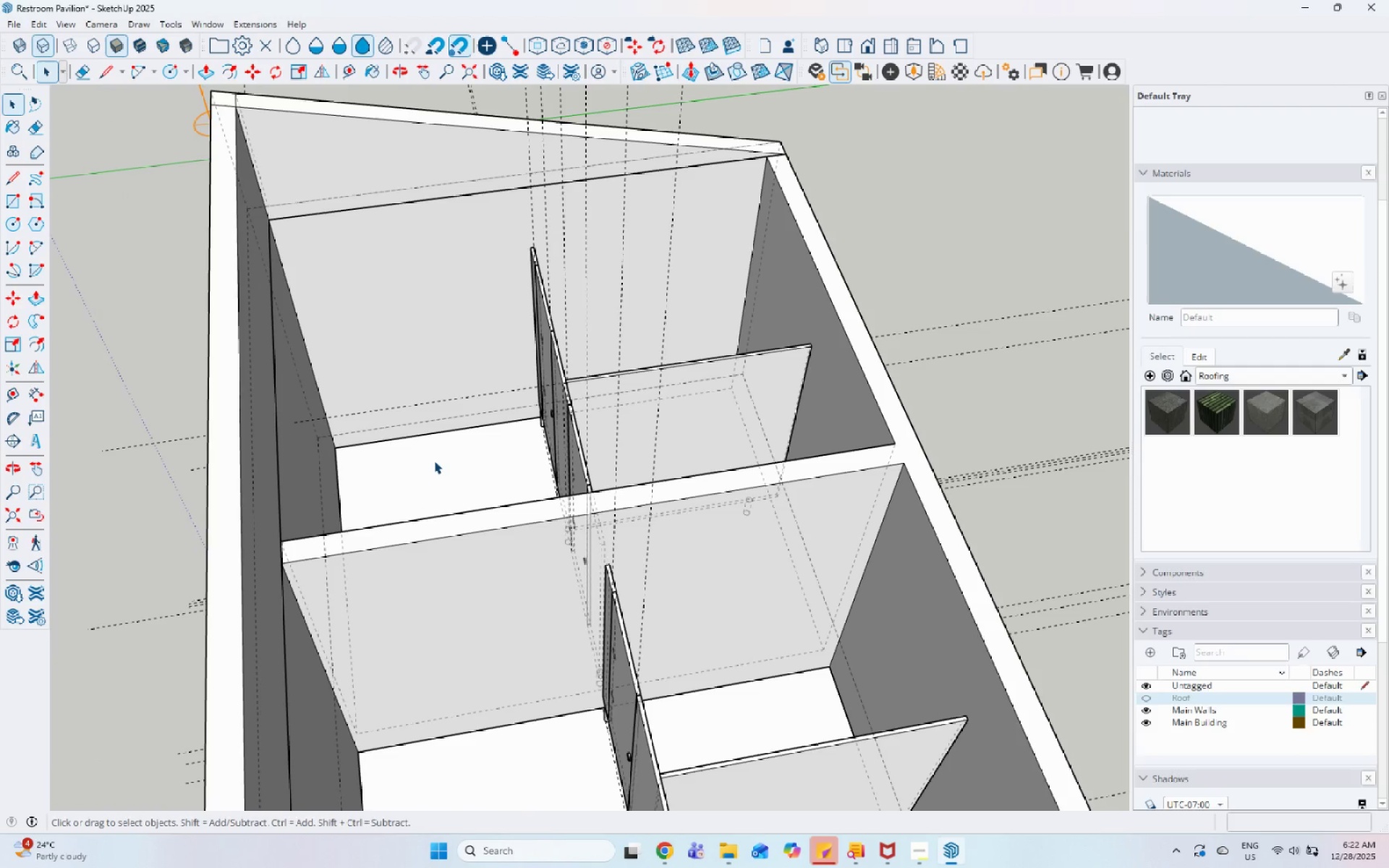 
double_click([434, 461])
 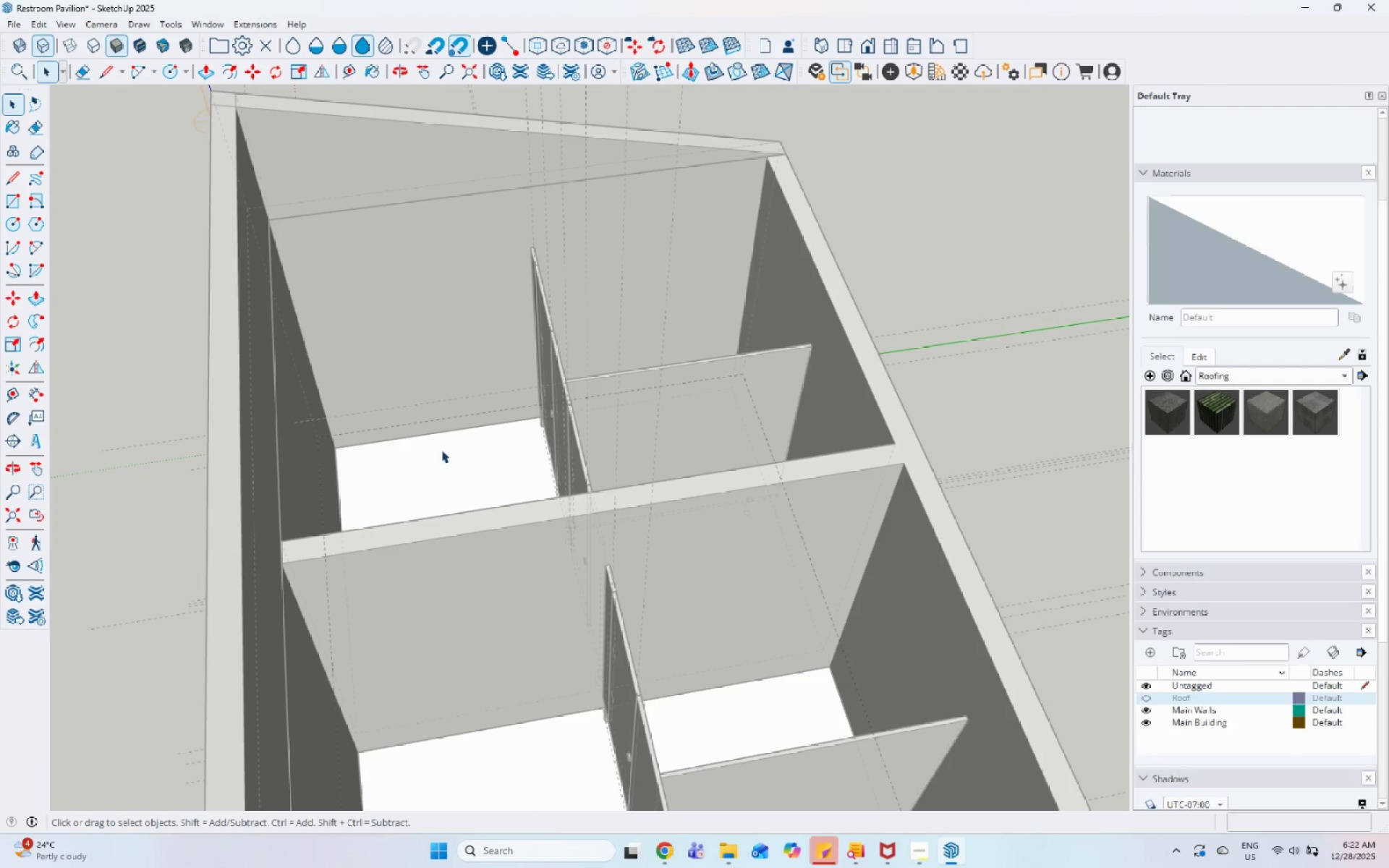 
triple_click([443, 449])
 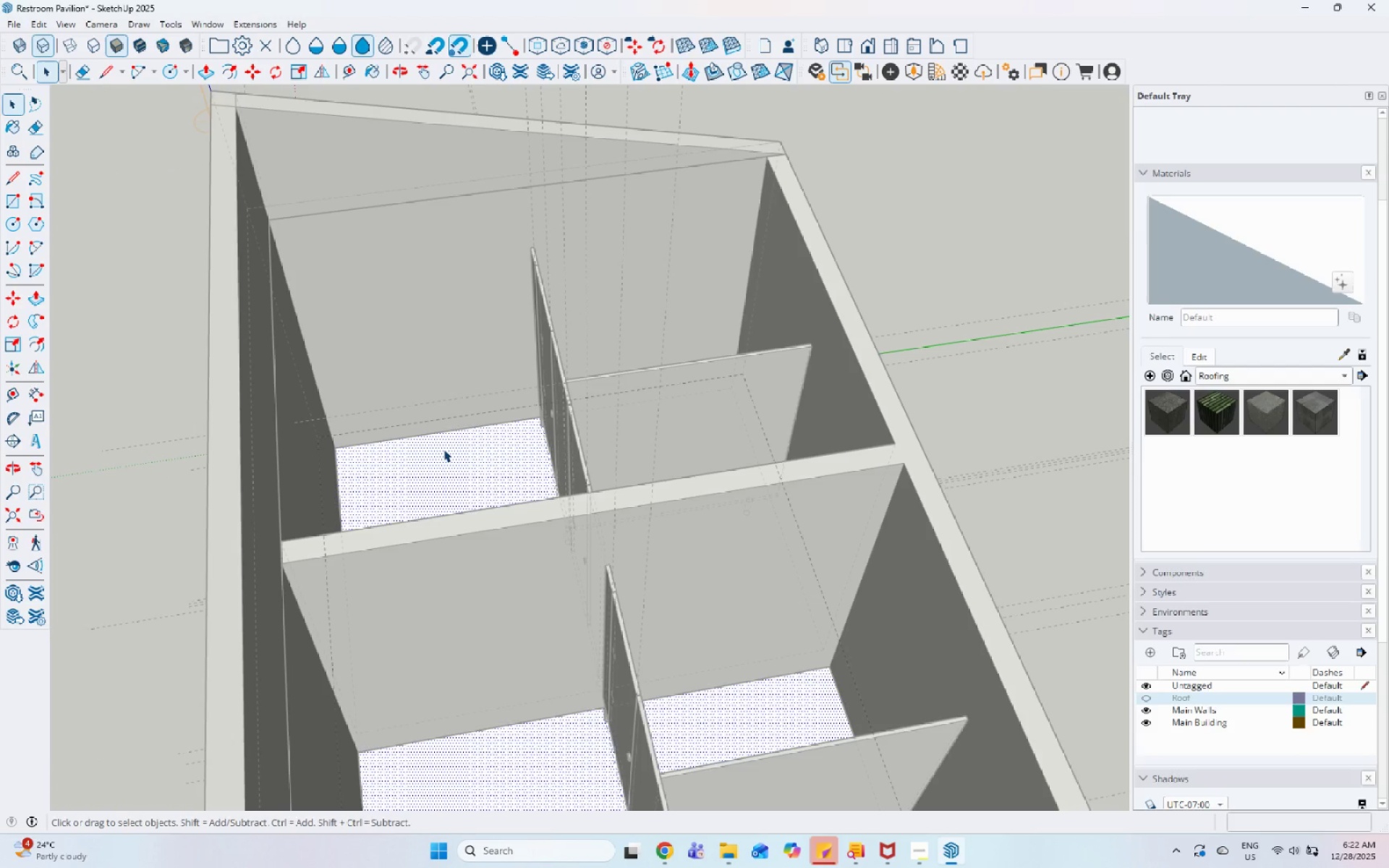 
key(P)
 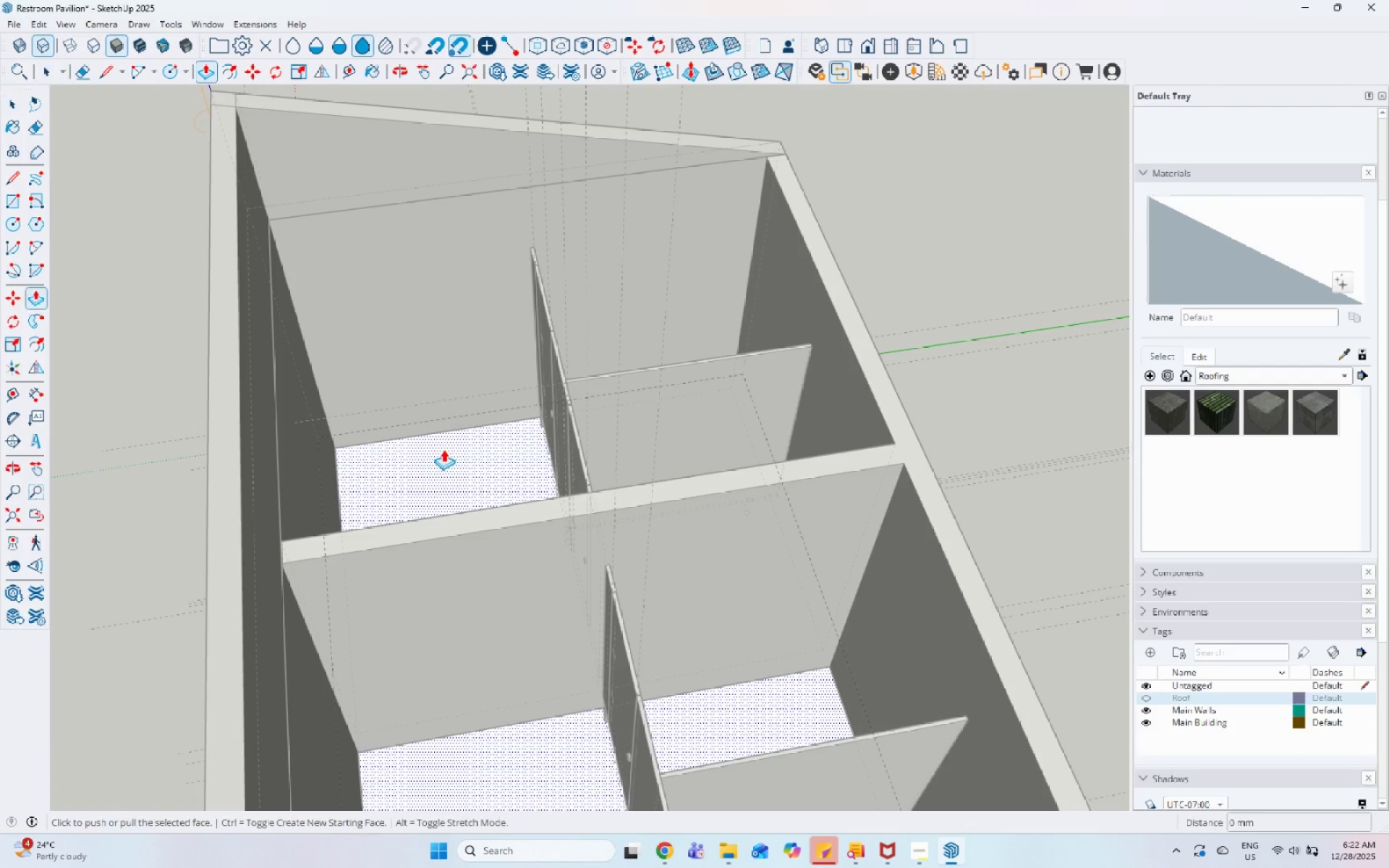 
left_click([443, 449])
 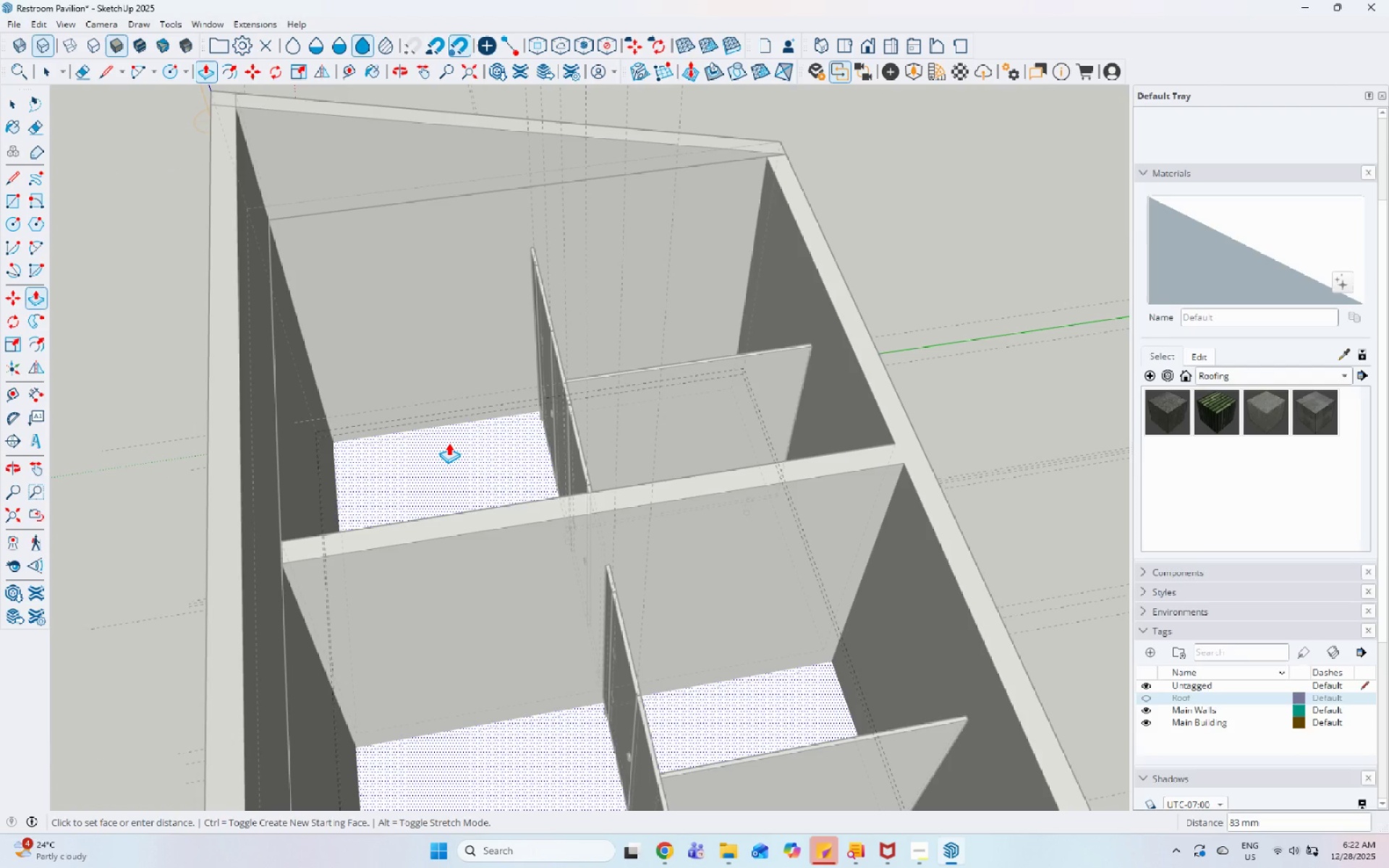 
key(Numpad1)
 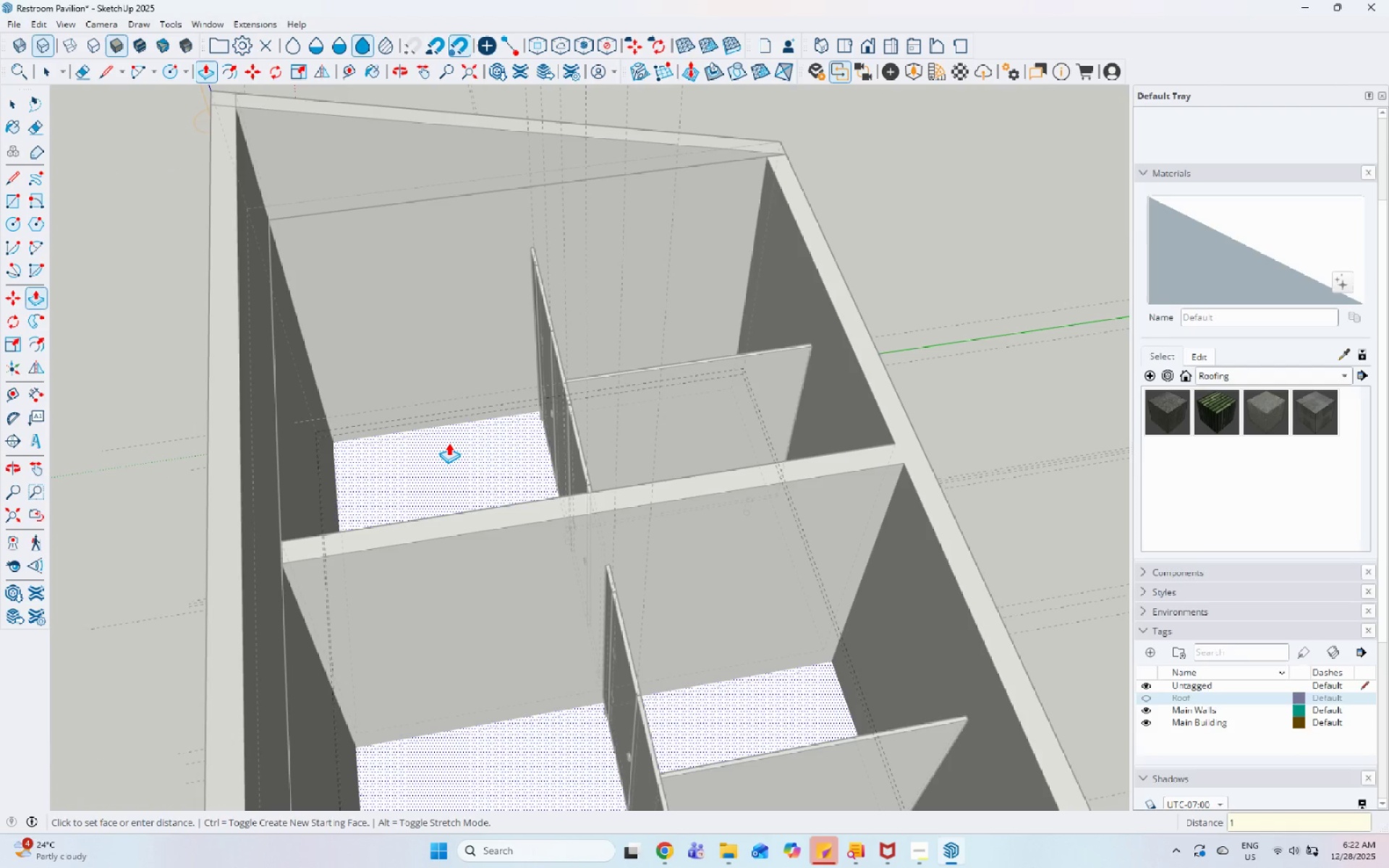 
key(Numpad5)
 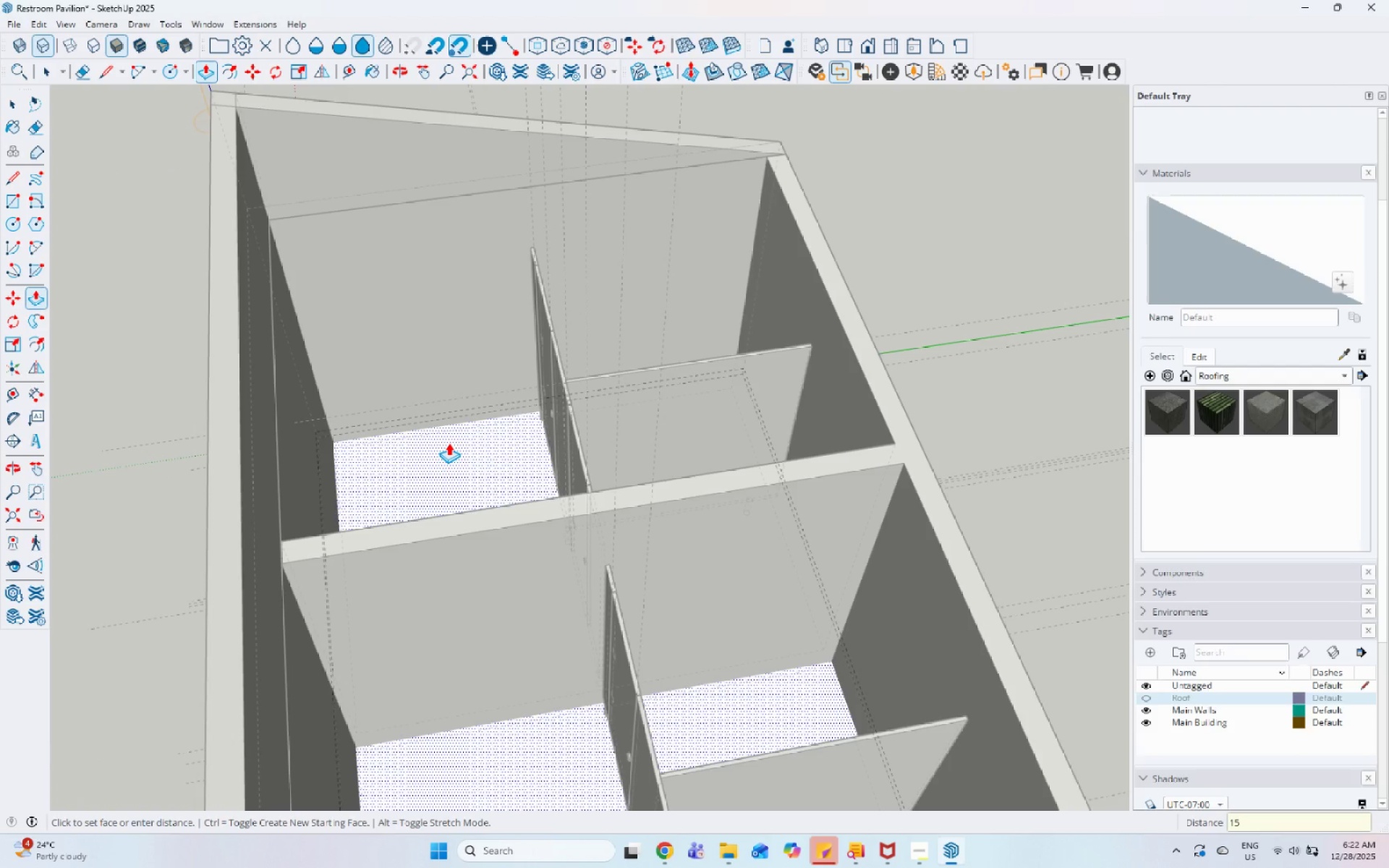 
key(Numpad0)
 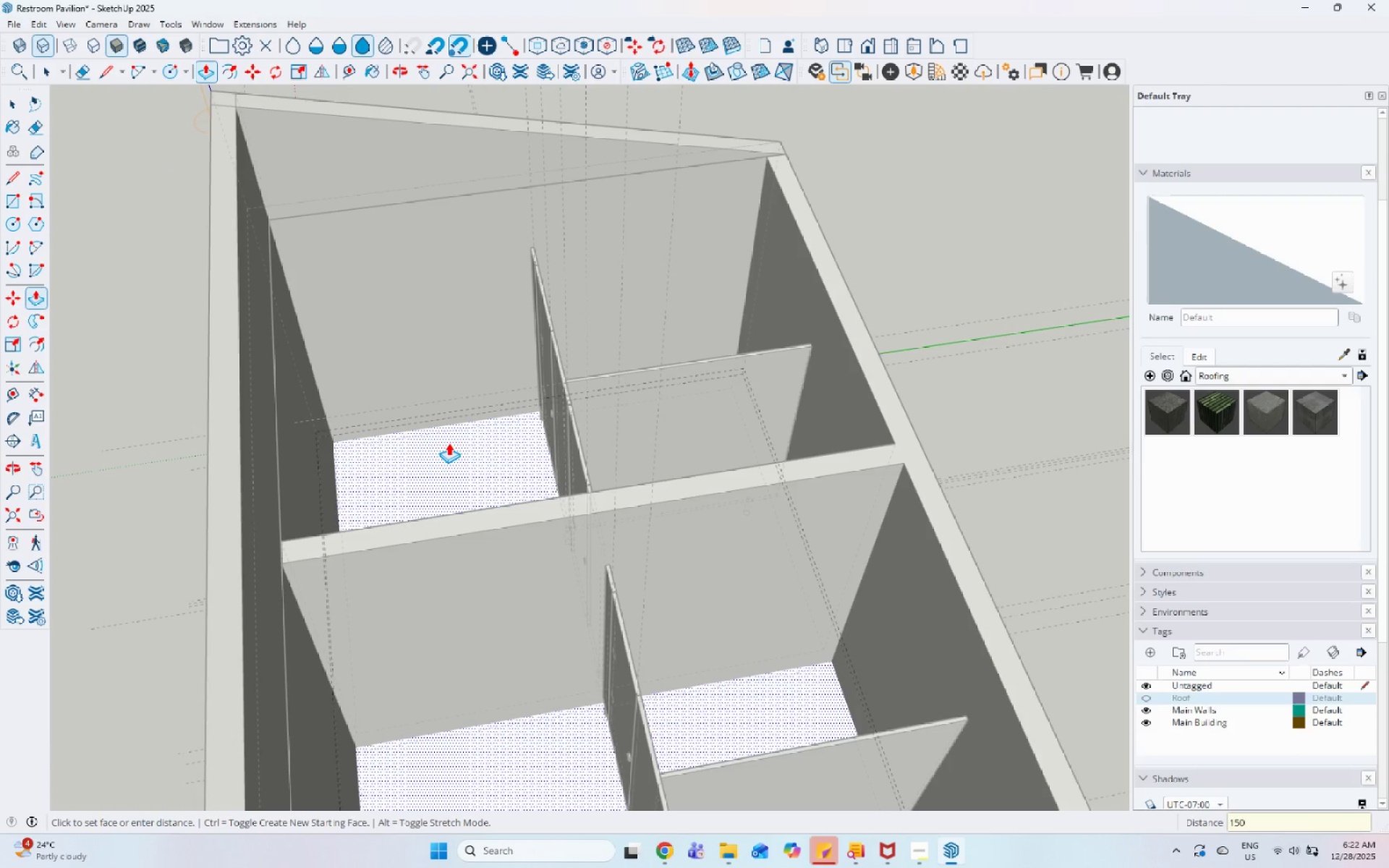 
key(Enter)
 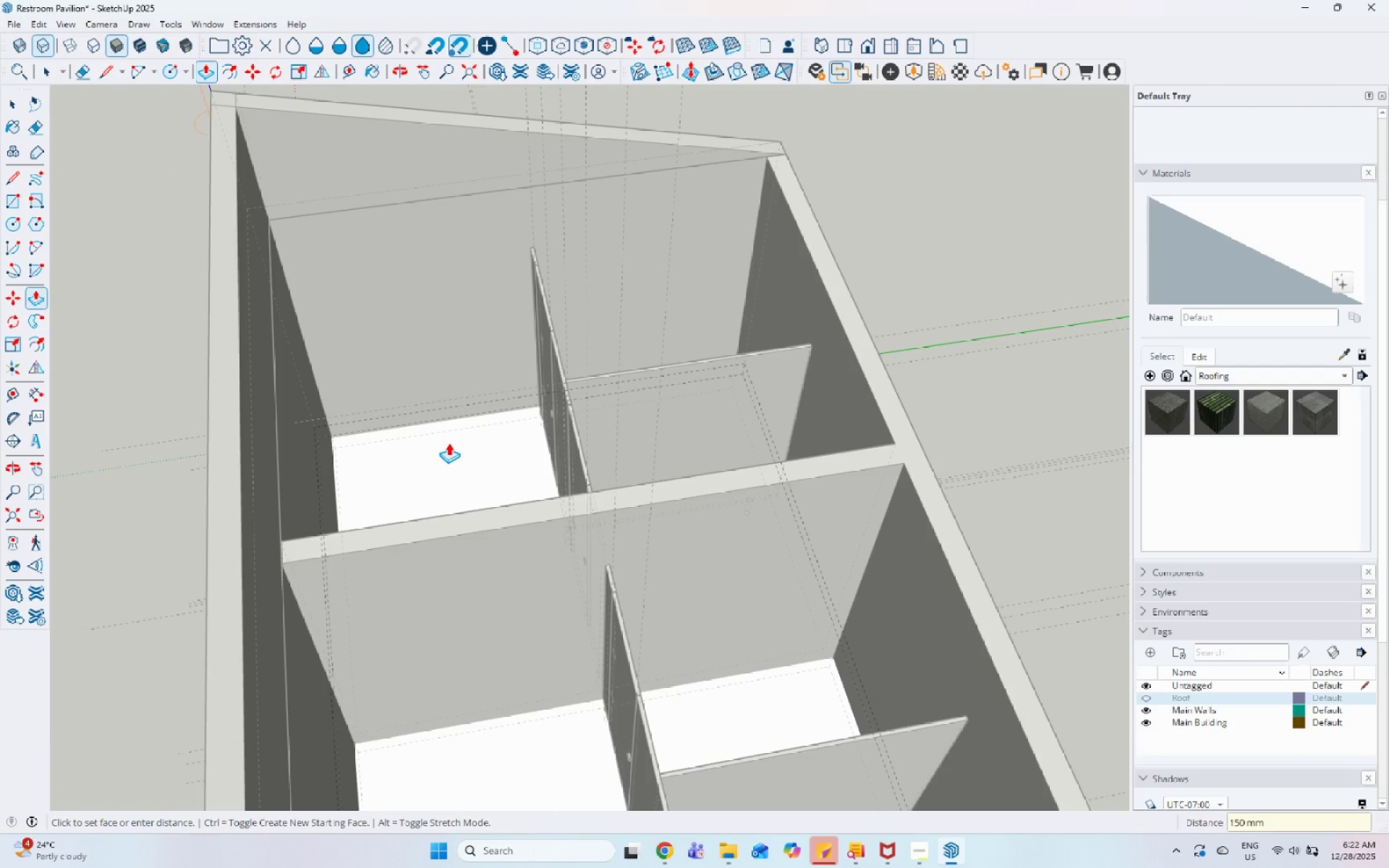 
key(Space)
 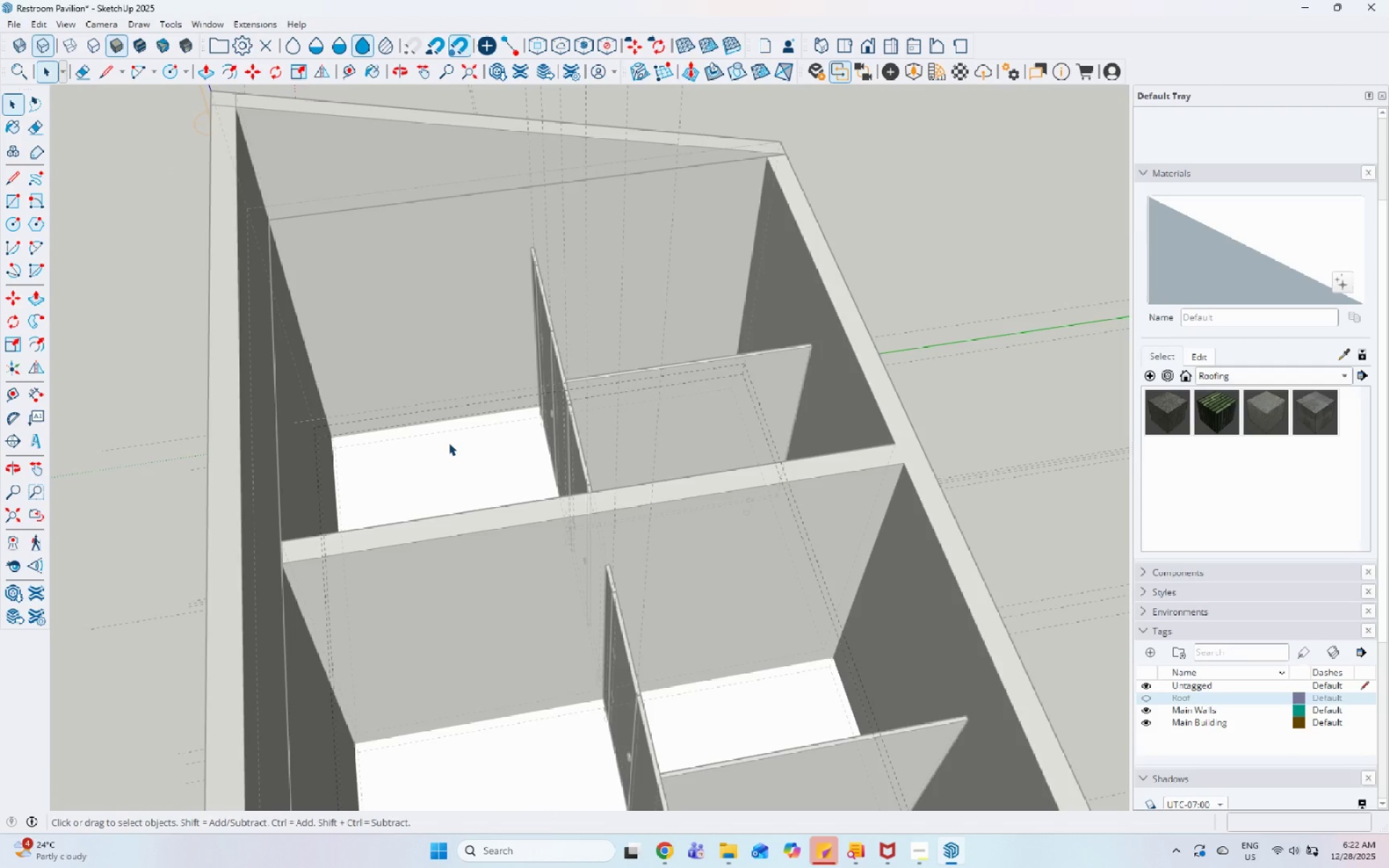 
key(Escape)
 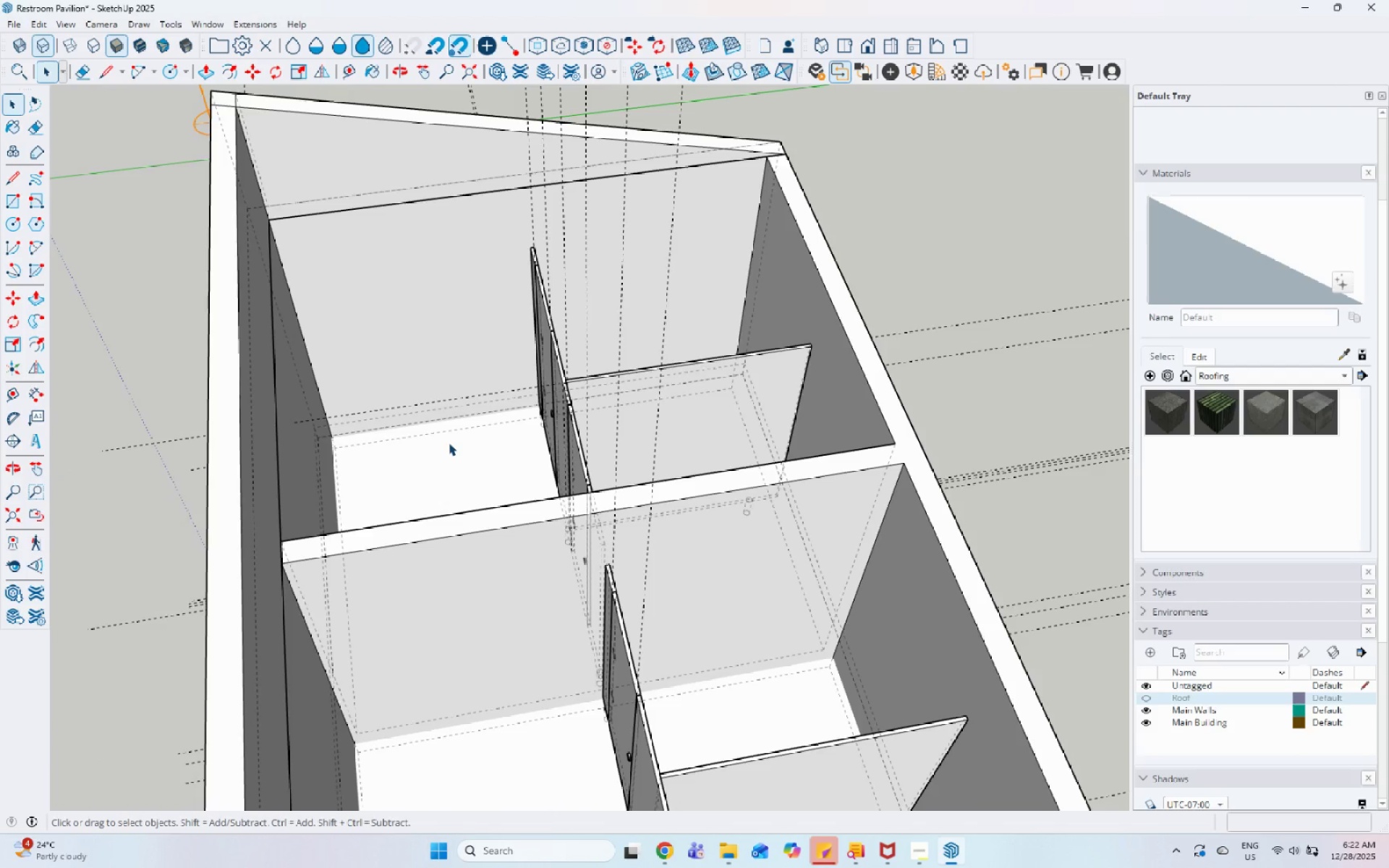 
key(Escape)
 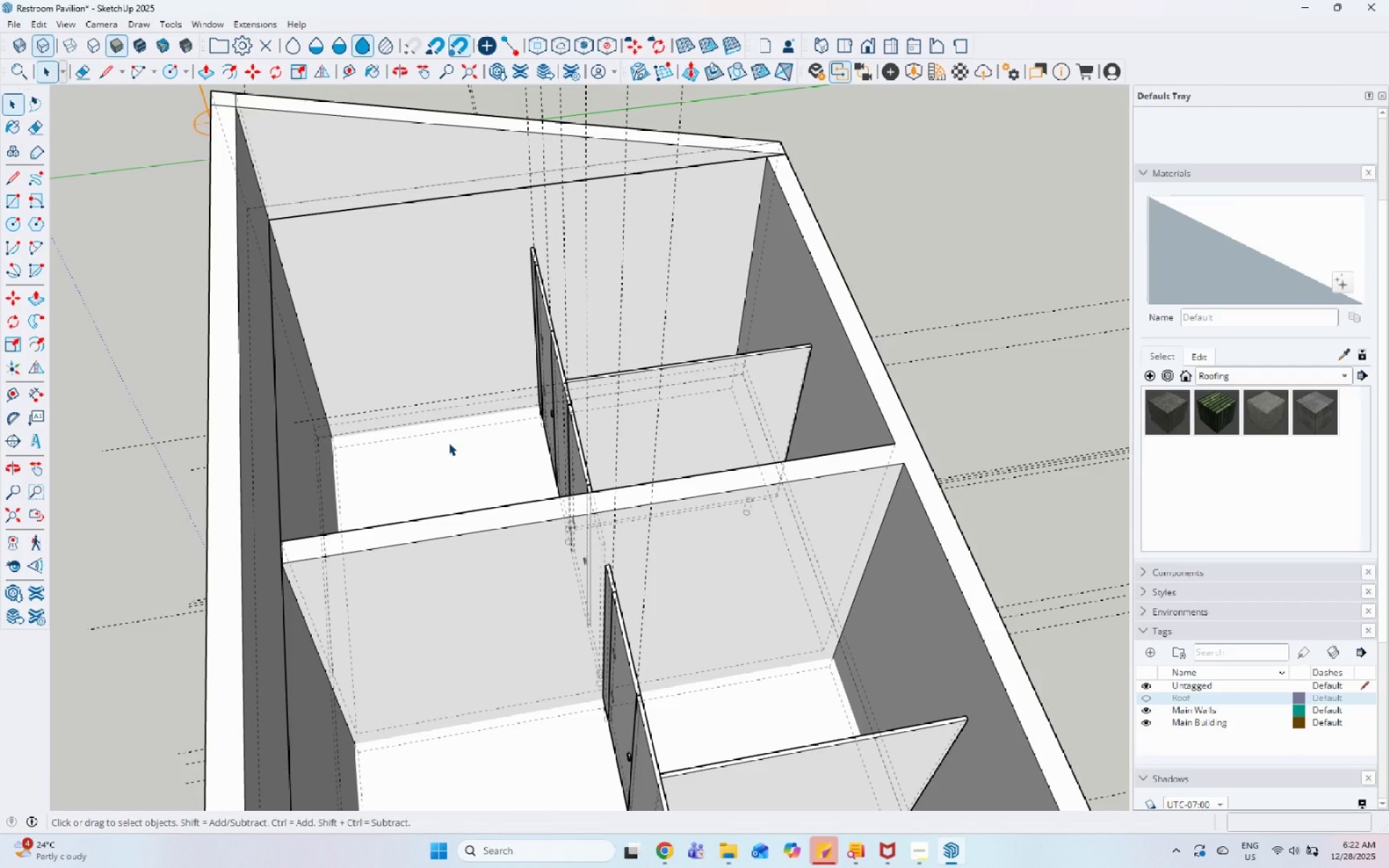 
scroll: coordinate [515, 388], scroll_direction: down, amount: 8.0
 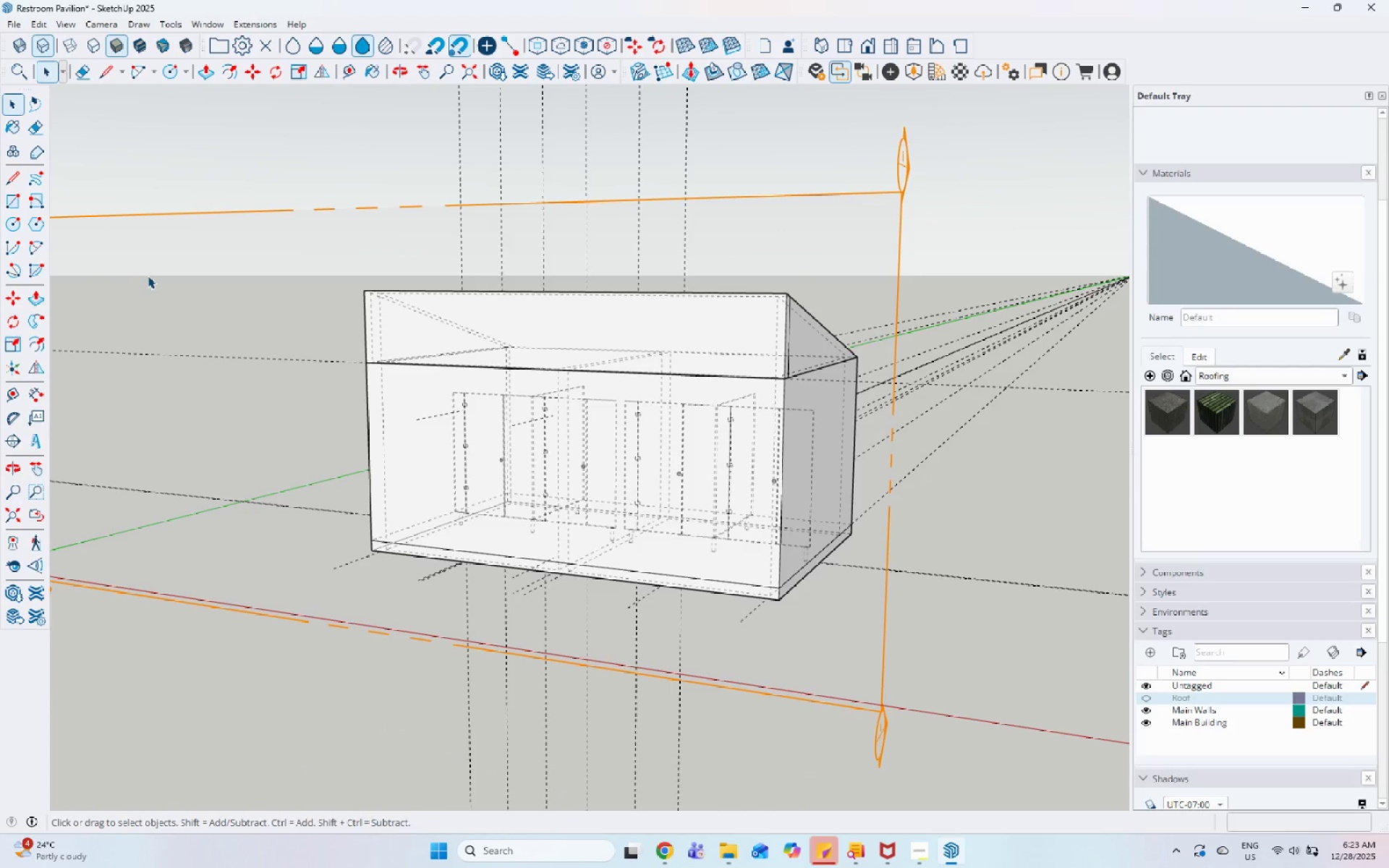 
left_click_drag(start_coordinate=[186, 257], to_coordinate=[967, 653])
 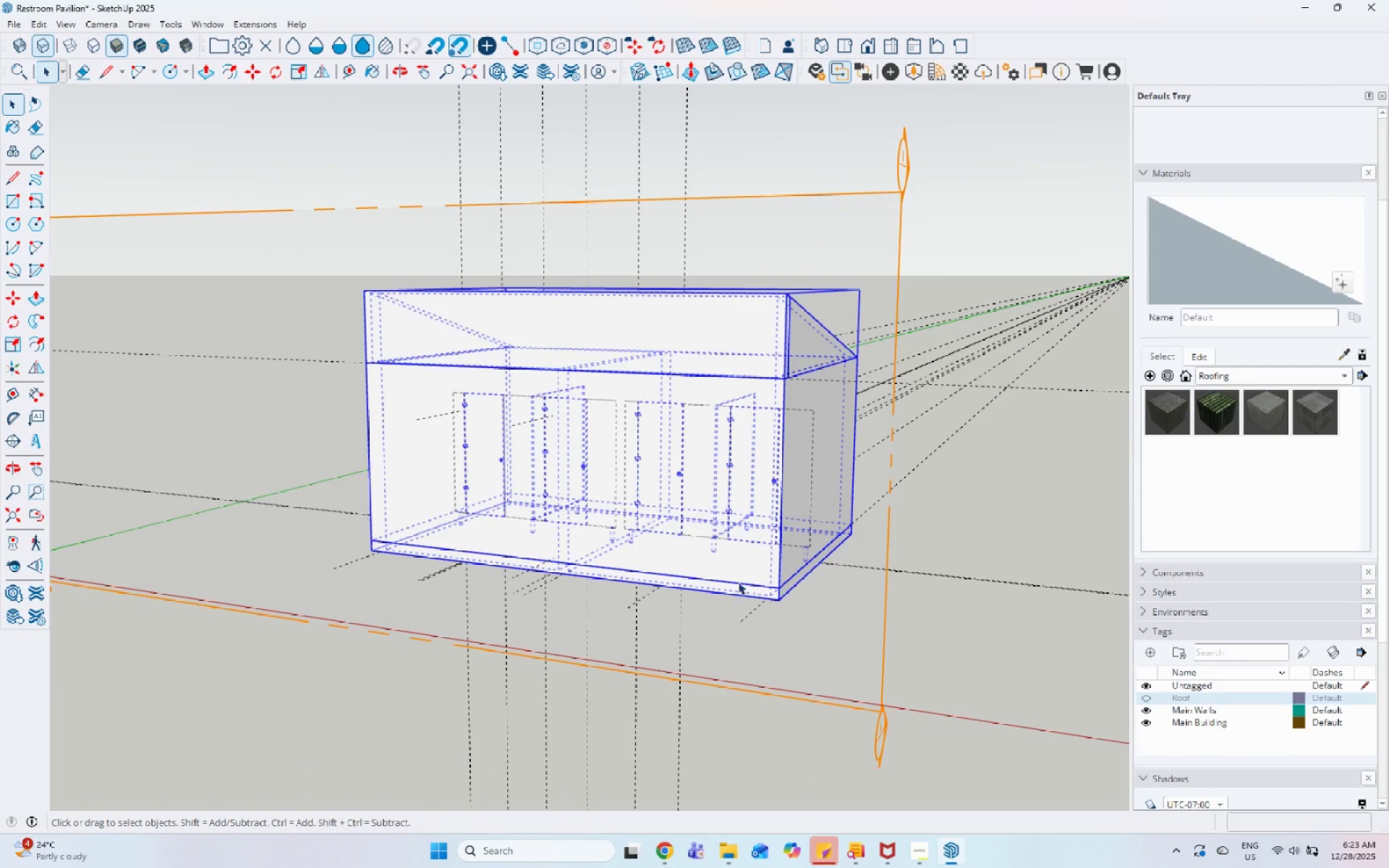 
hold_key(key=ShiftLeft, duration=1.5)
left_click([793, 603])
 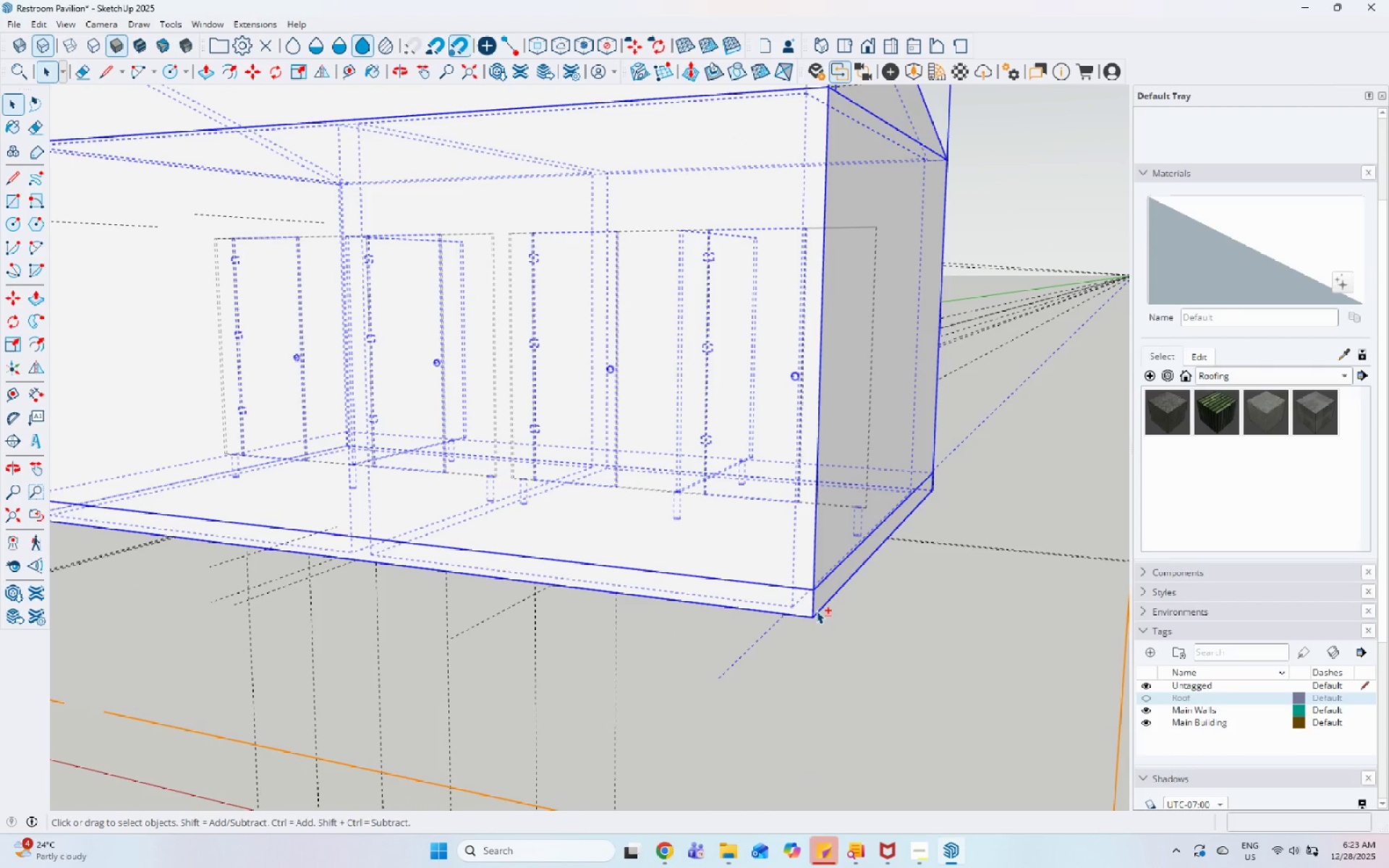 
scroll: coordinate [793, 602], scroll_direction: up, amount: 8.0
 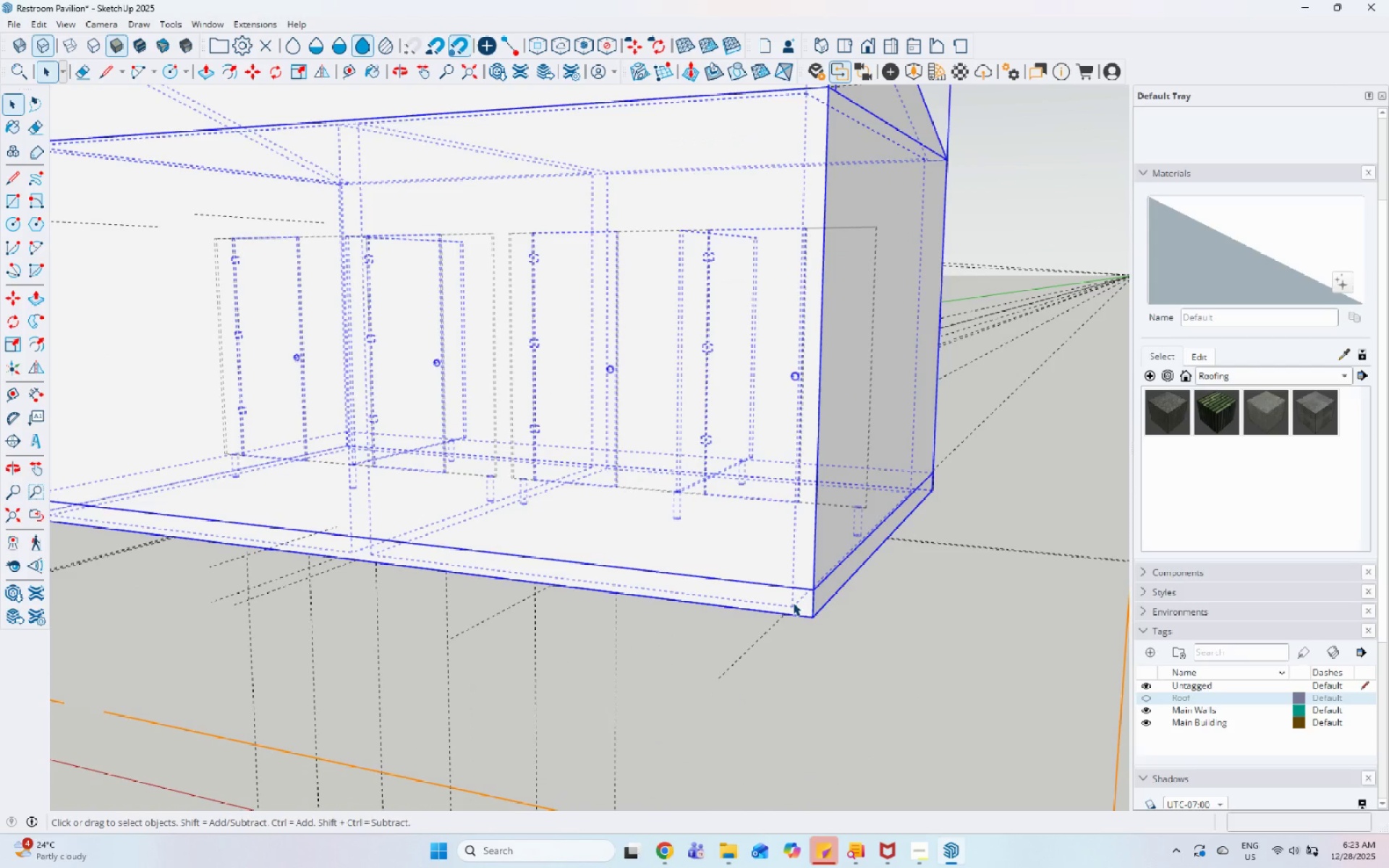 
hold_key(key=ControlLeft, duration=1.41)
hold_key(key=ShiftLeft, duration=1.22)
left_click([817, 604])
 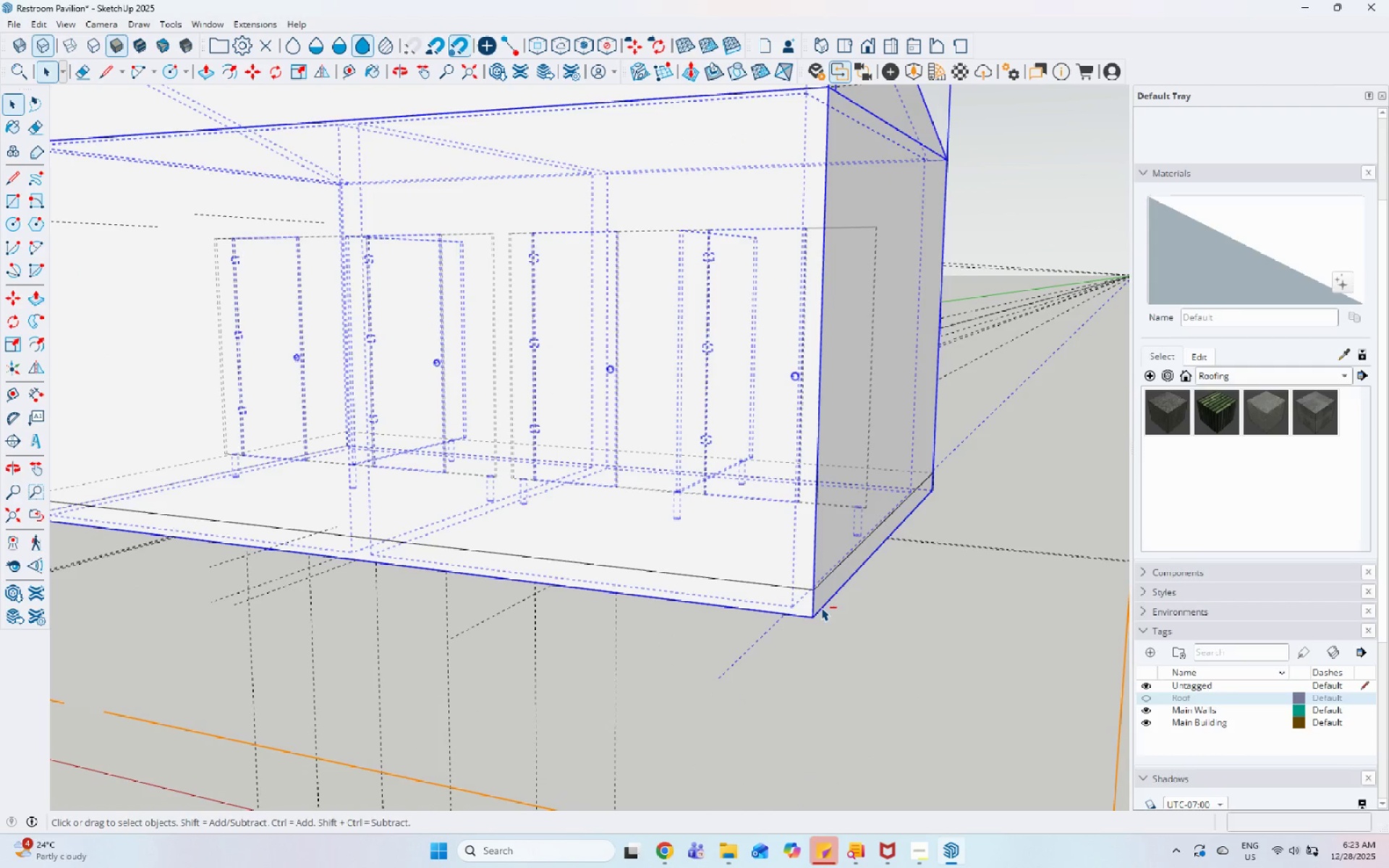 
hold_key(key=ShiftLeft, duration=4.33)
scroll: coordinate [901, 592], scroll_direction: down, amount: 7.0
 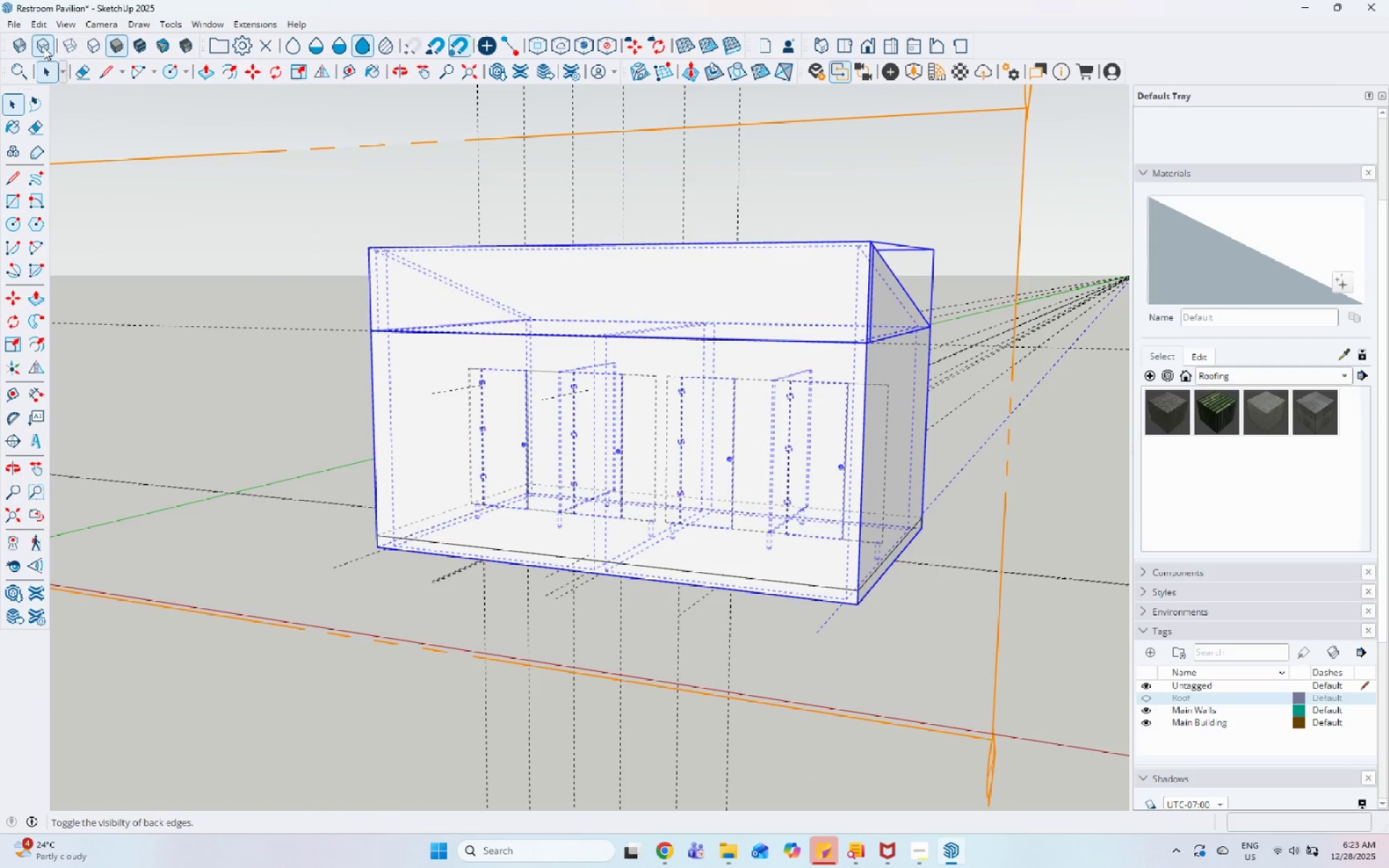 
scroll: coordinate [992, 658], scroll_direction: up, amount: 3.0
 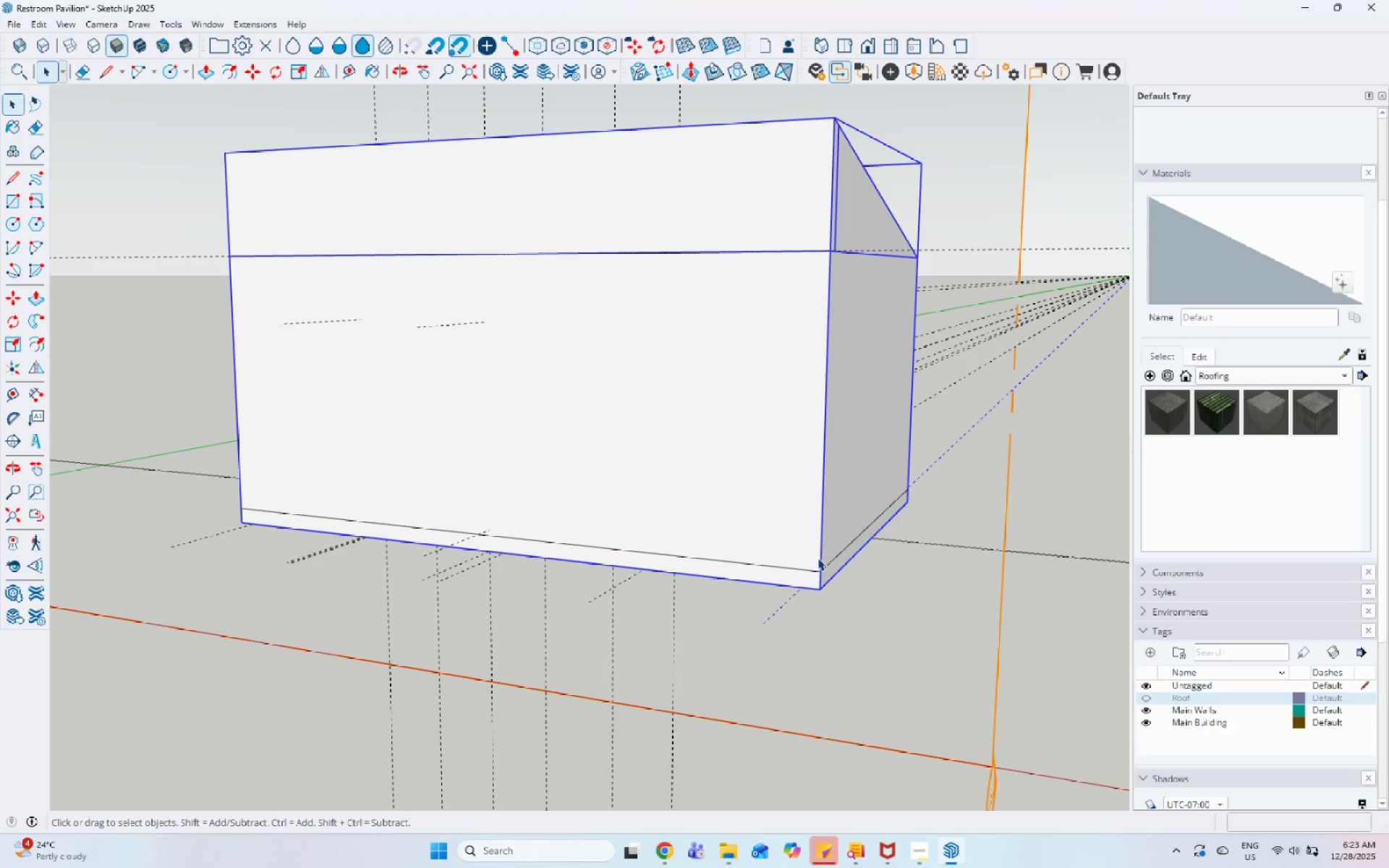 
hold_key(key=ShiftLeft, duration=1.45)
 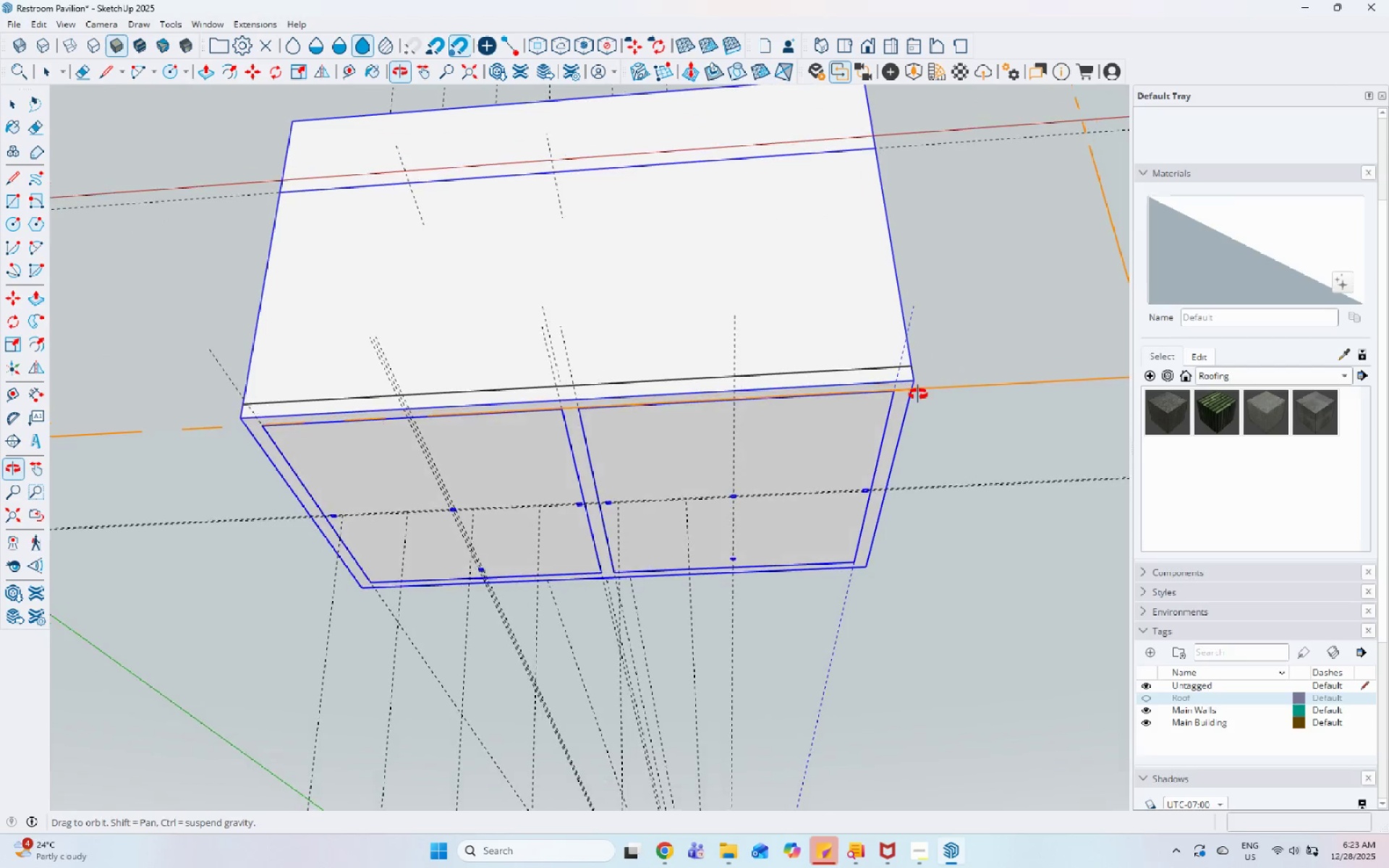 
hold_key(key=ControlLeft, duration=0.48)
scroll: coordinate [889, 410], scroll_direction: up, amount: 4.0
 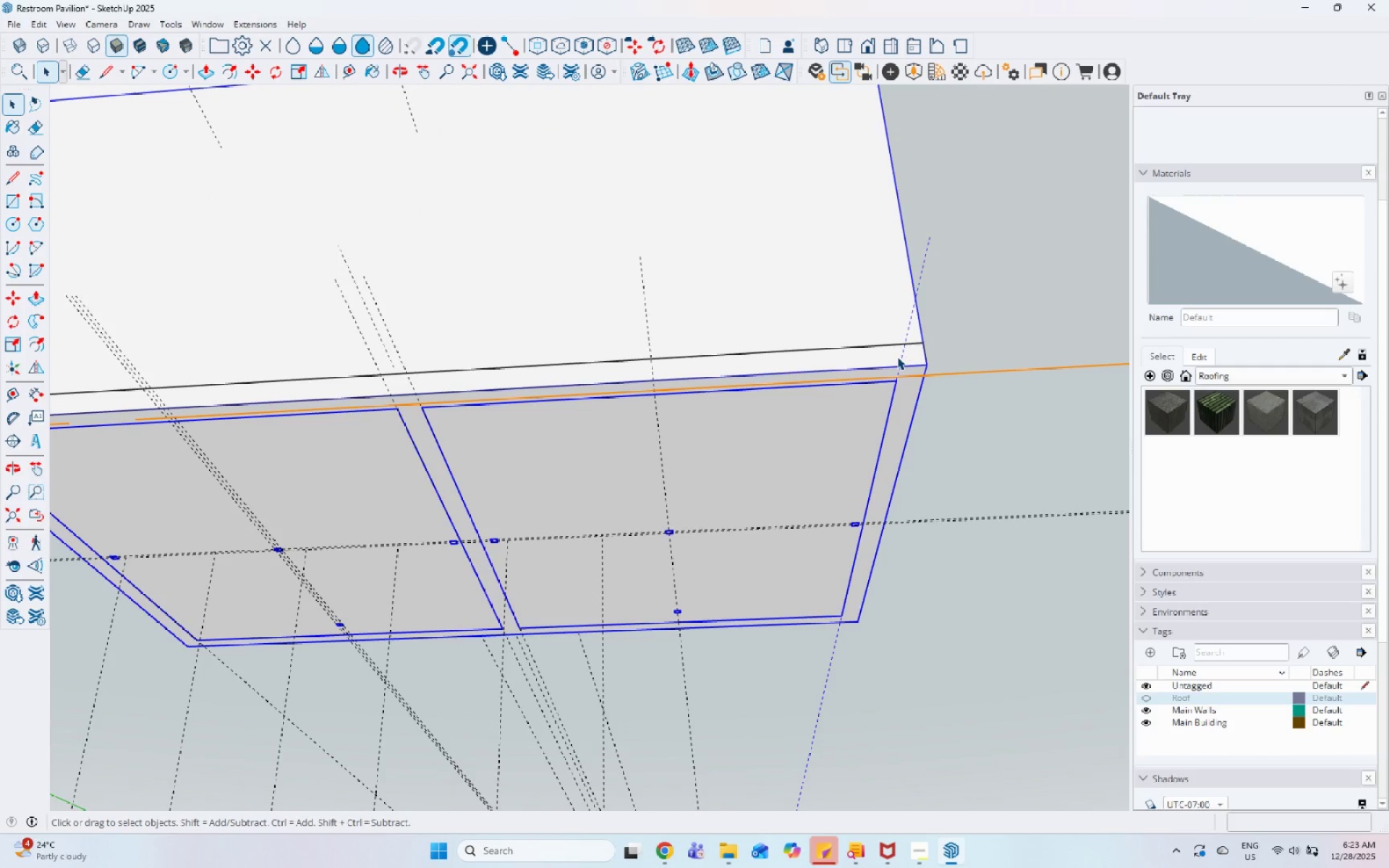 
hold_key(key=ShiftLeft, duration=0.8)
 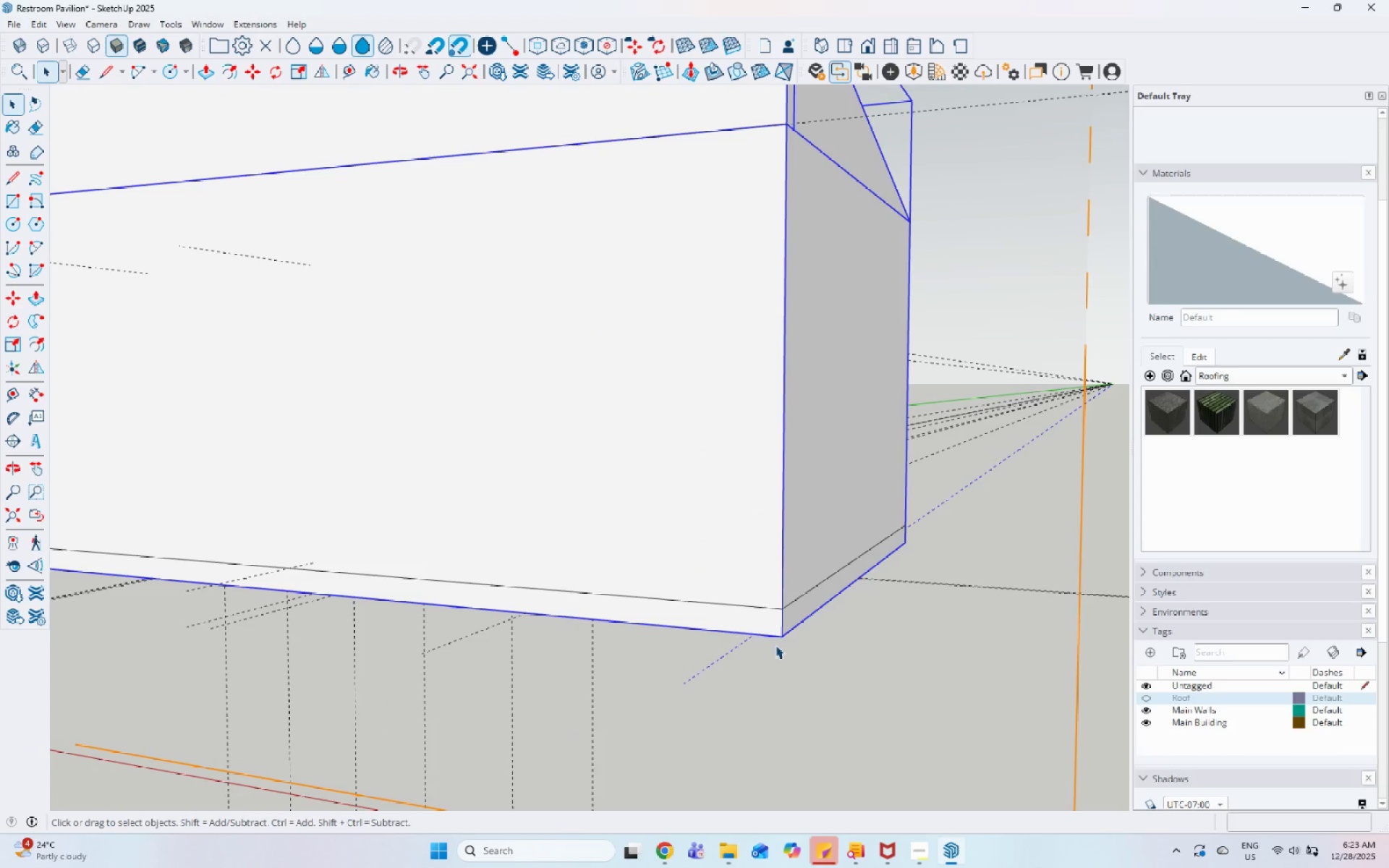 
key(M)
 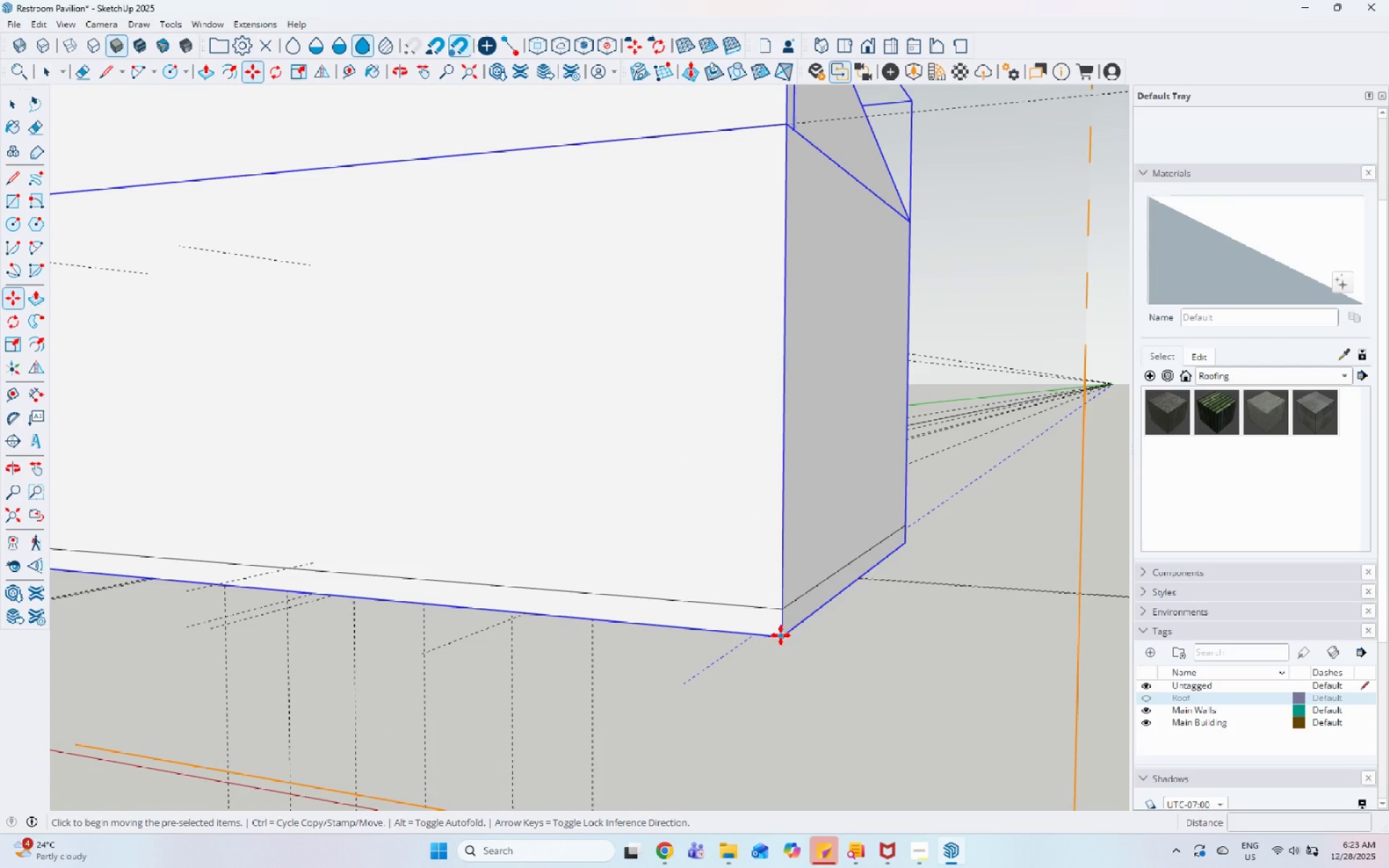 
left_click([781, 635])
 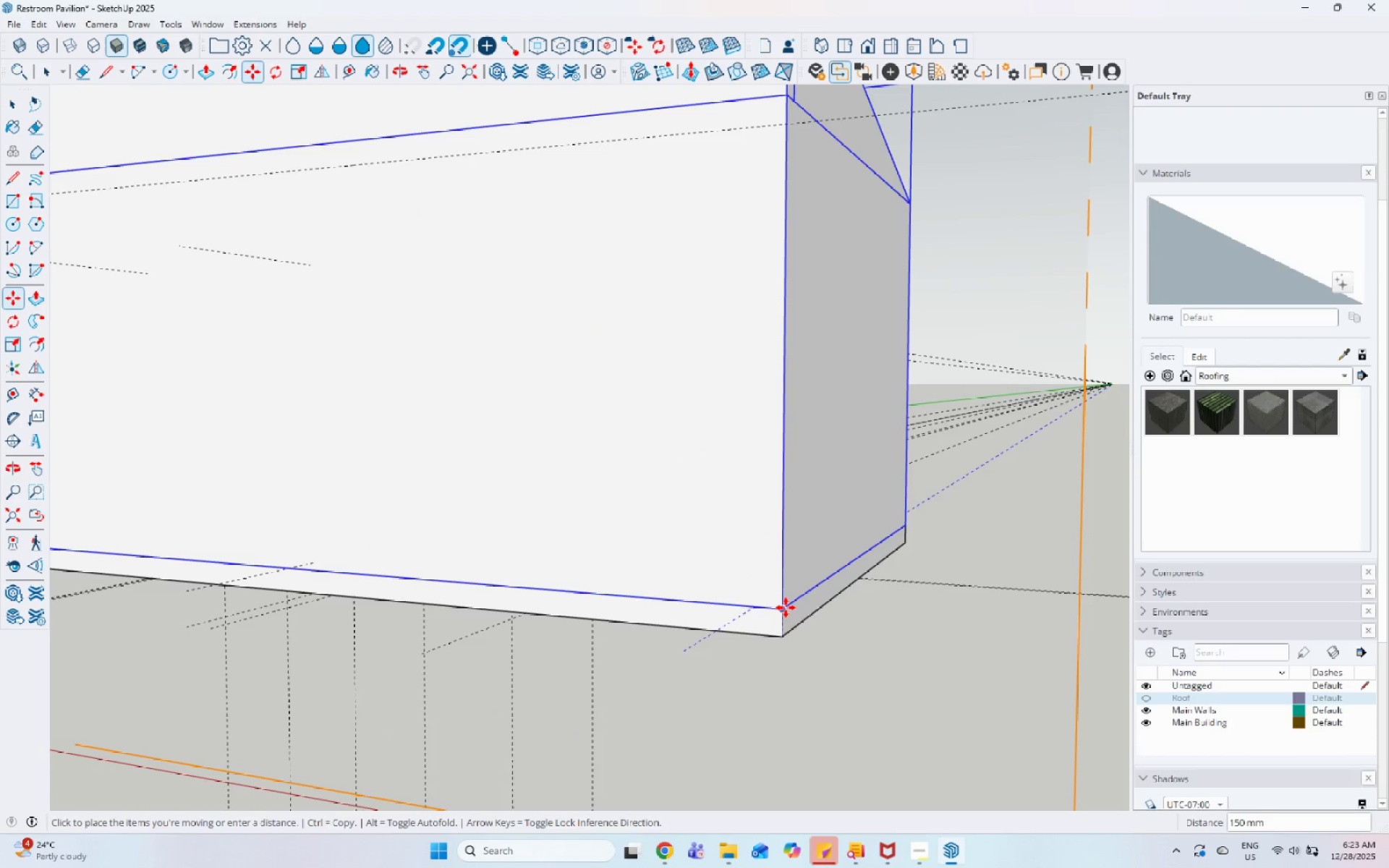 
left_click([786, 608])
 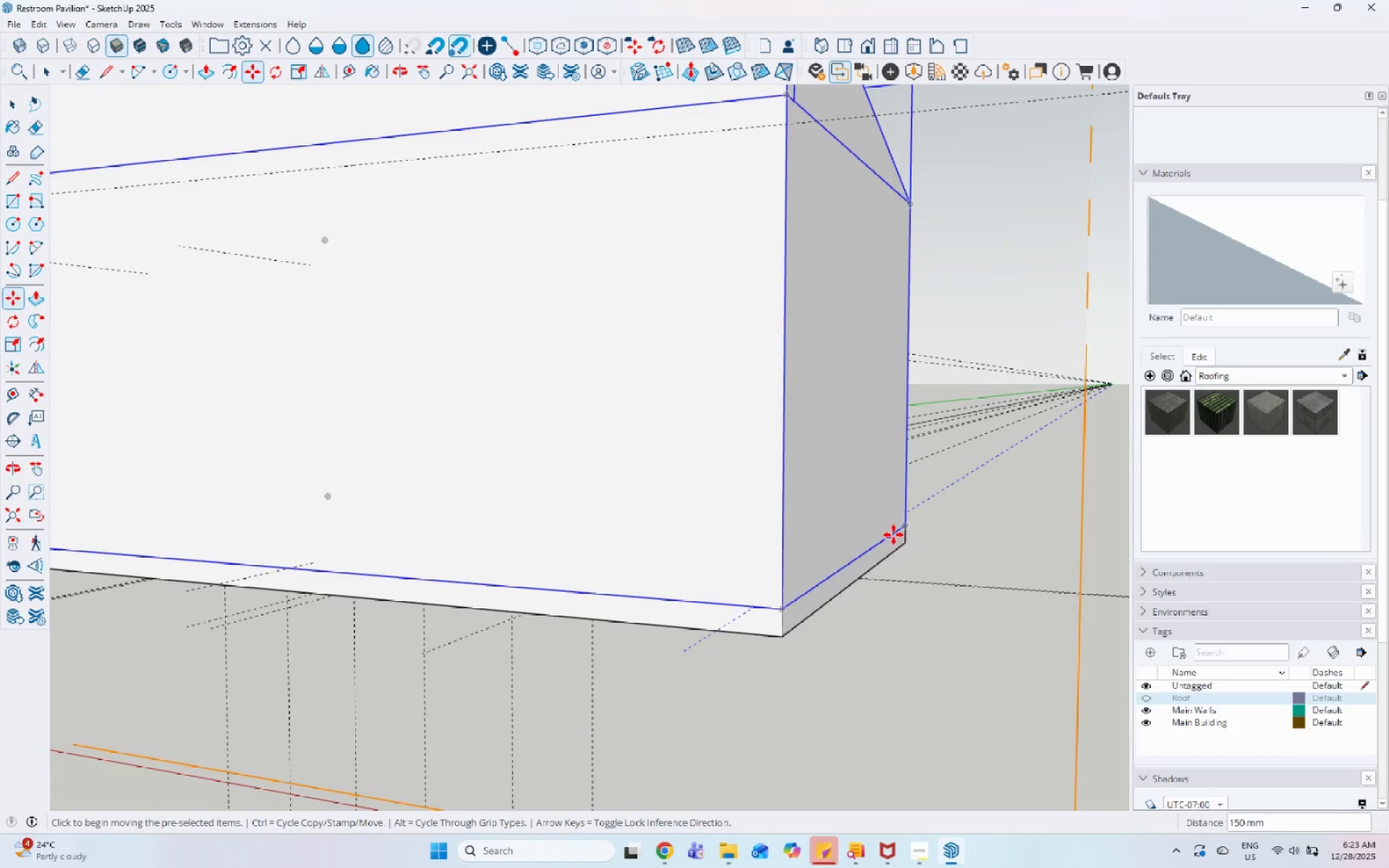 
scroll: coordinate [876, 558], scroll_direction: down, amount: 6.0
 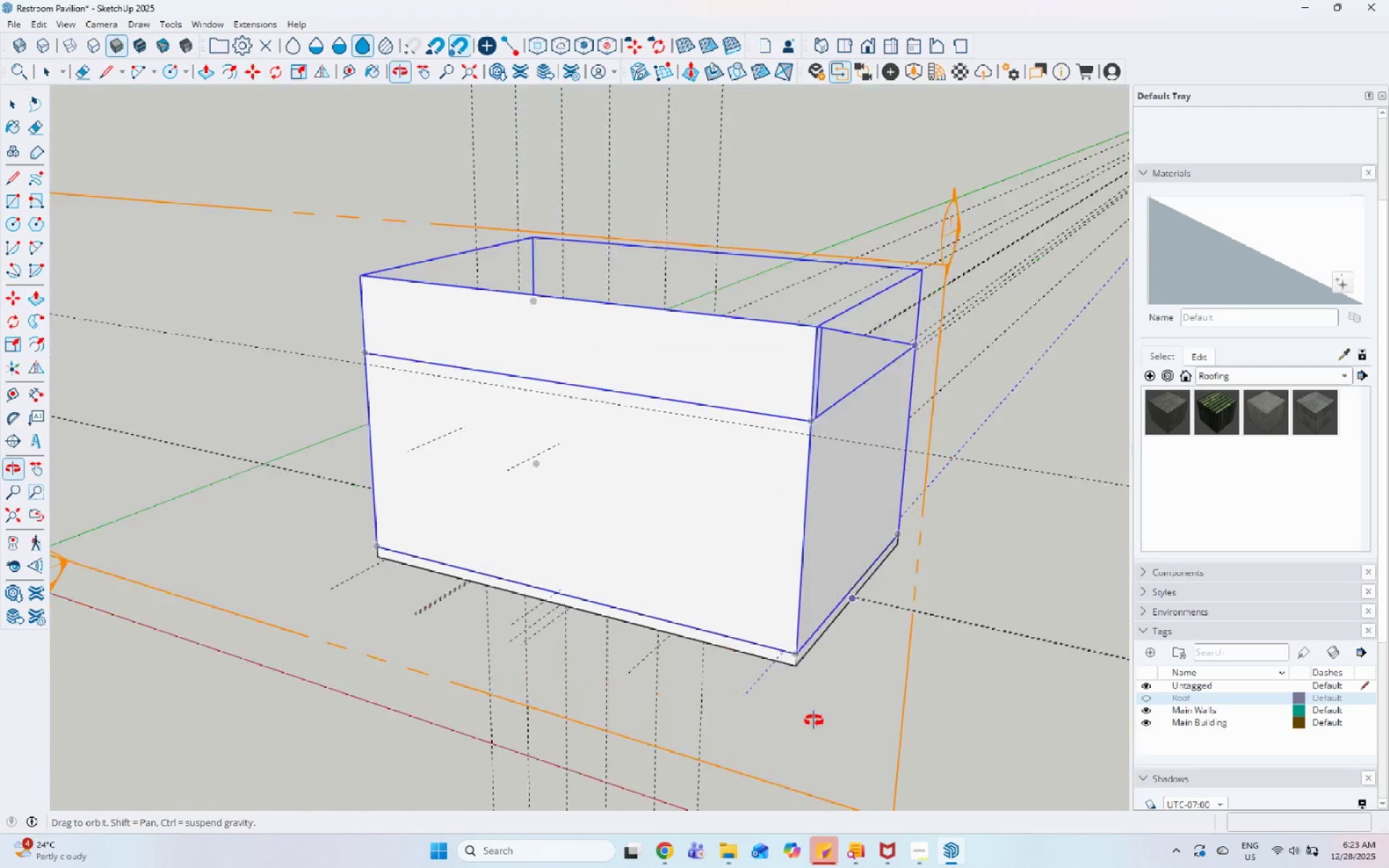 
key(Space)
 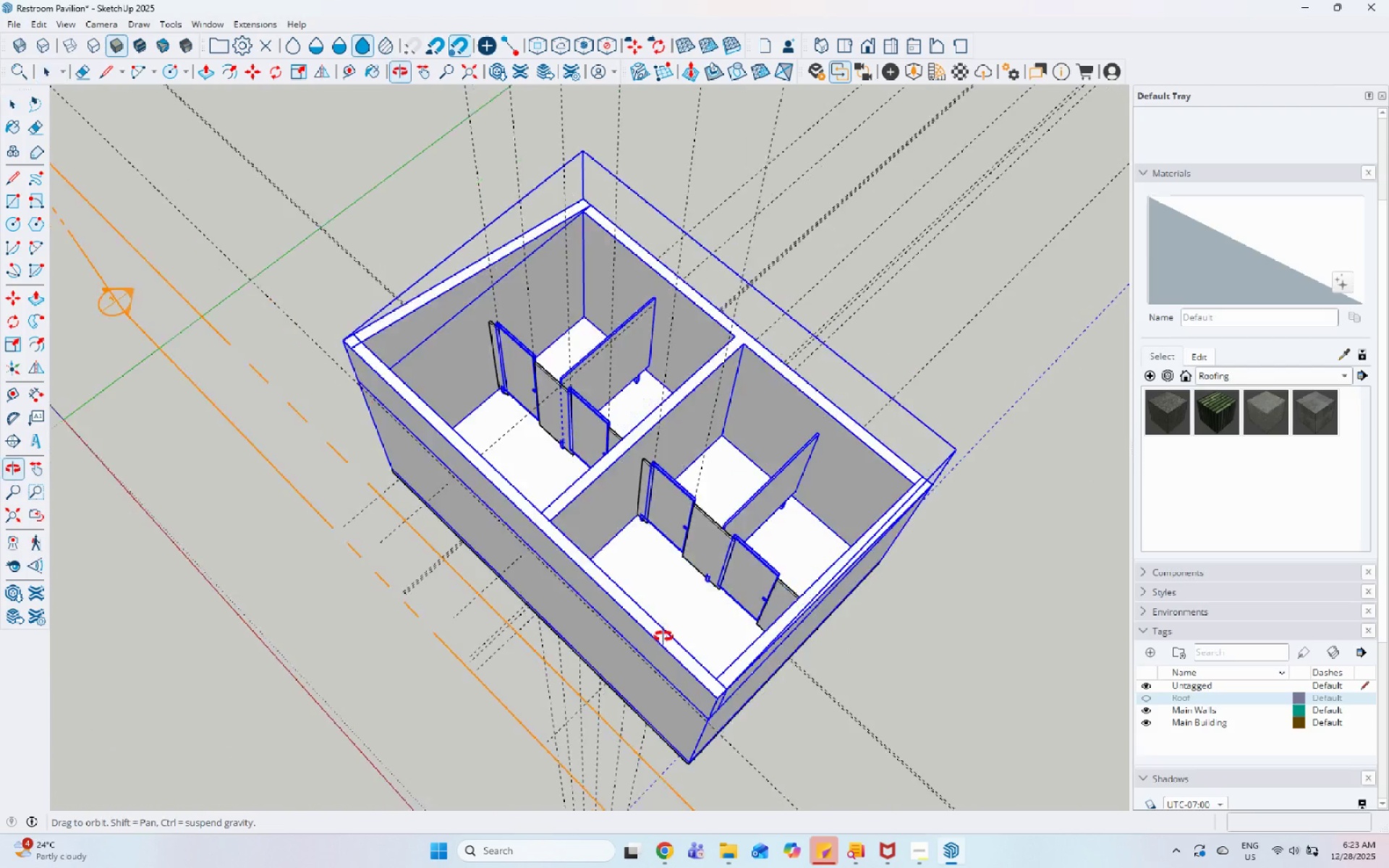 
scroll: coordinate [634, 349], scroll_direction: up, amount: 6.0
 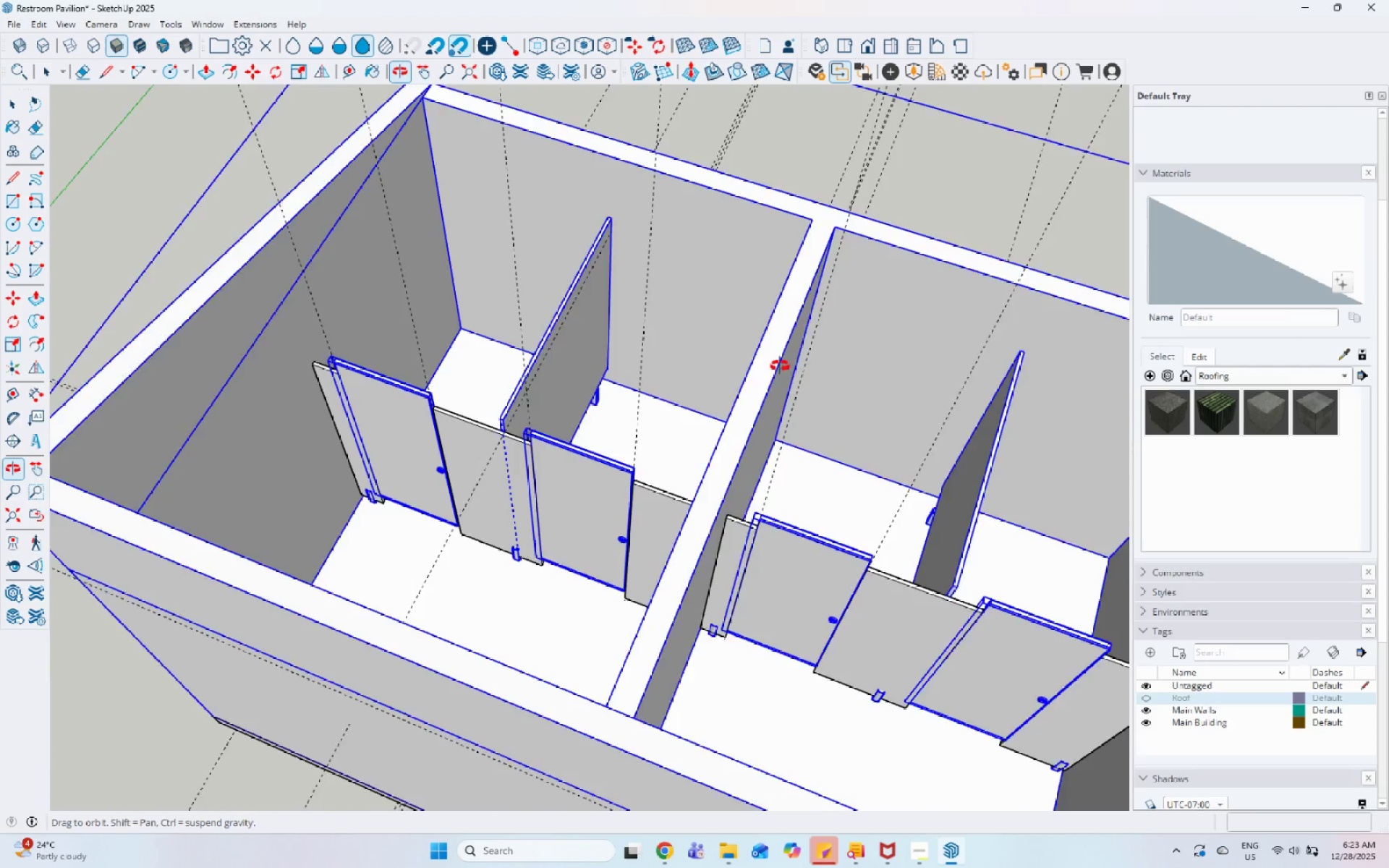 
key(Space)
 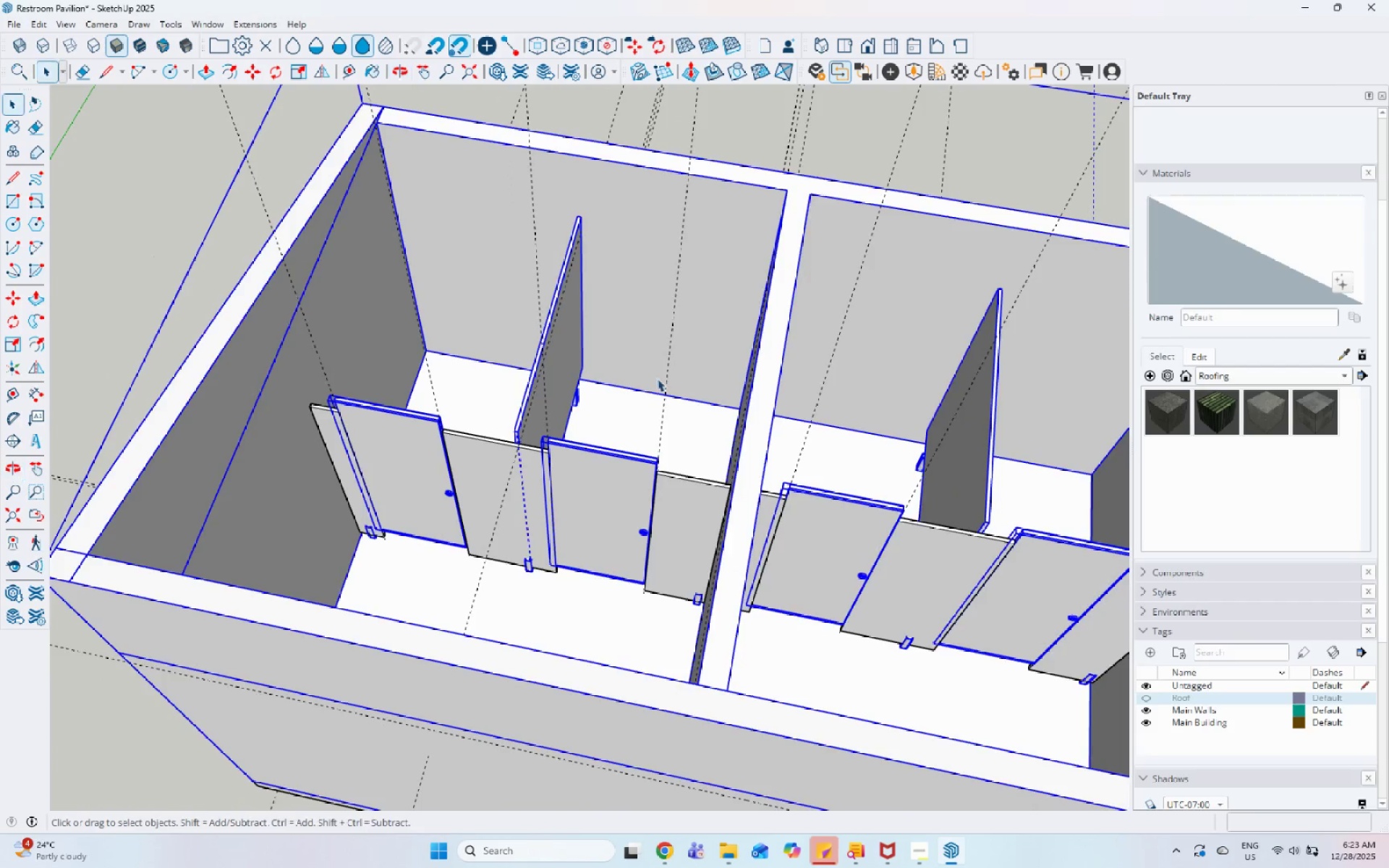 
key(Escape)
 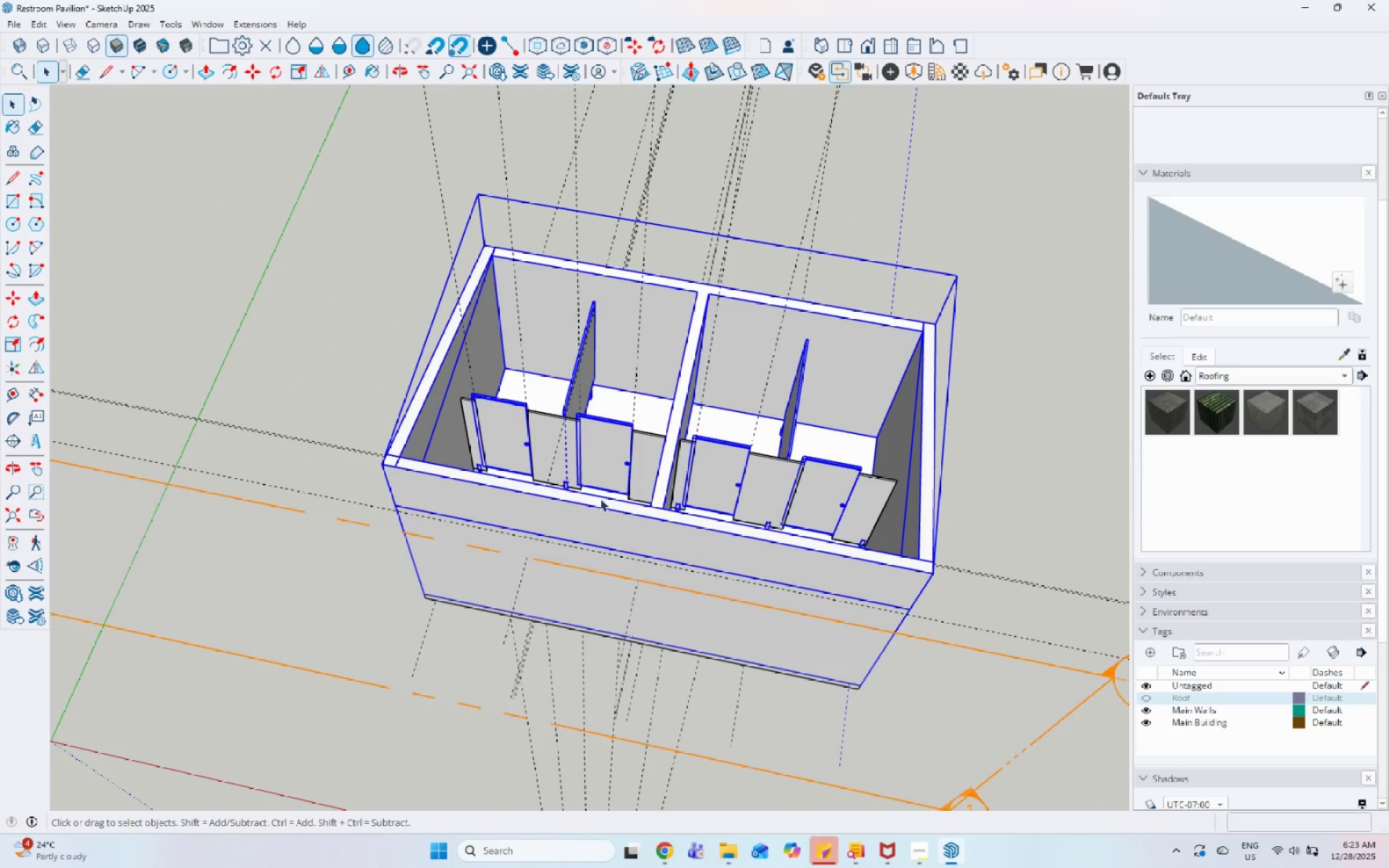 
key(Escape)
 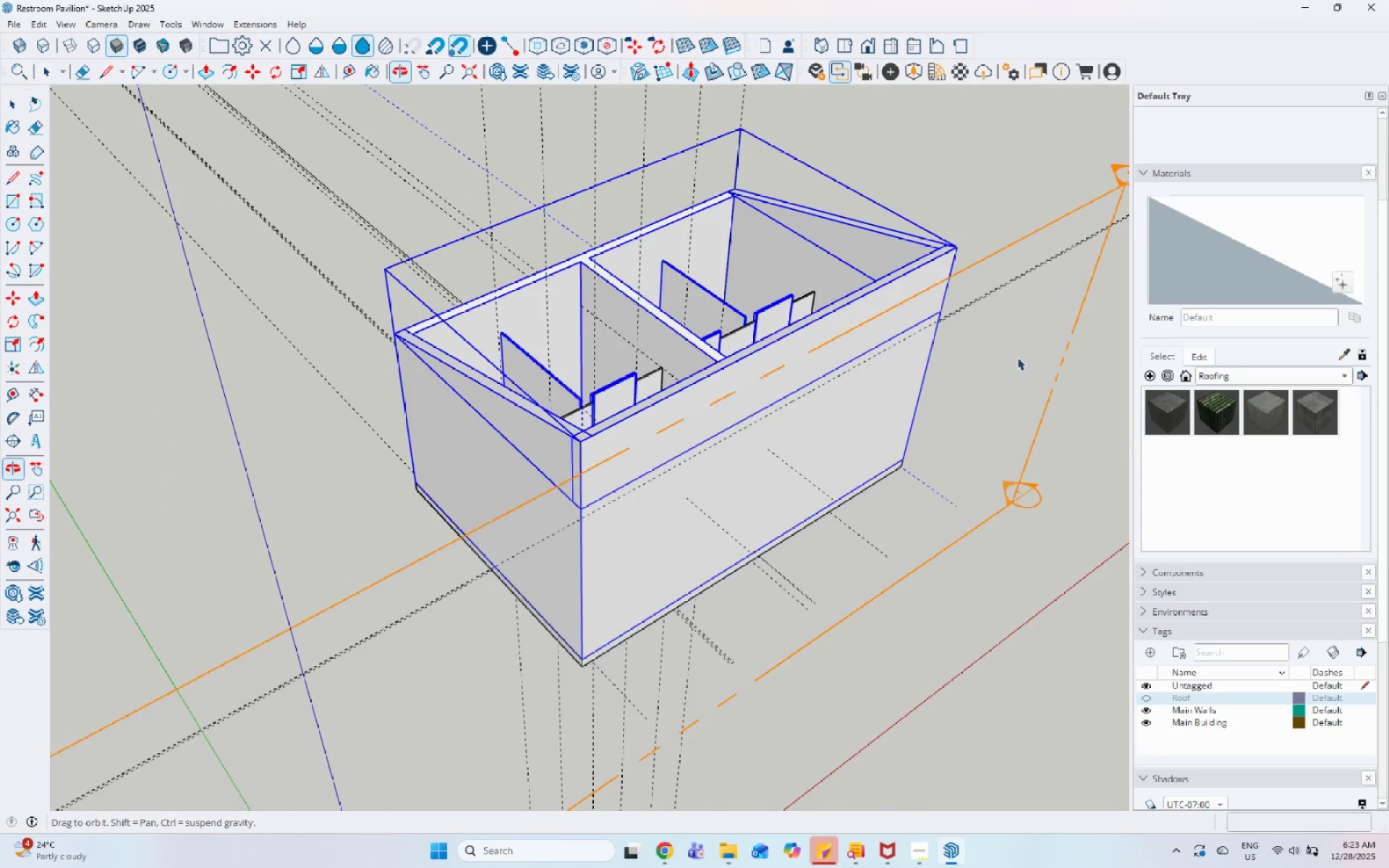 
scroll: coordinate [609, 392], scroll_direction: down, amount: 6.0
 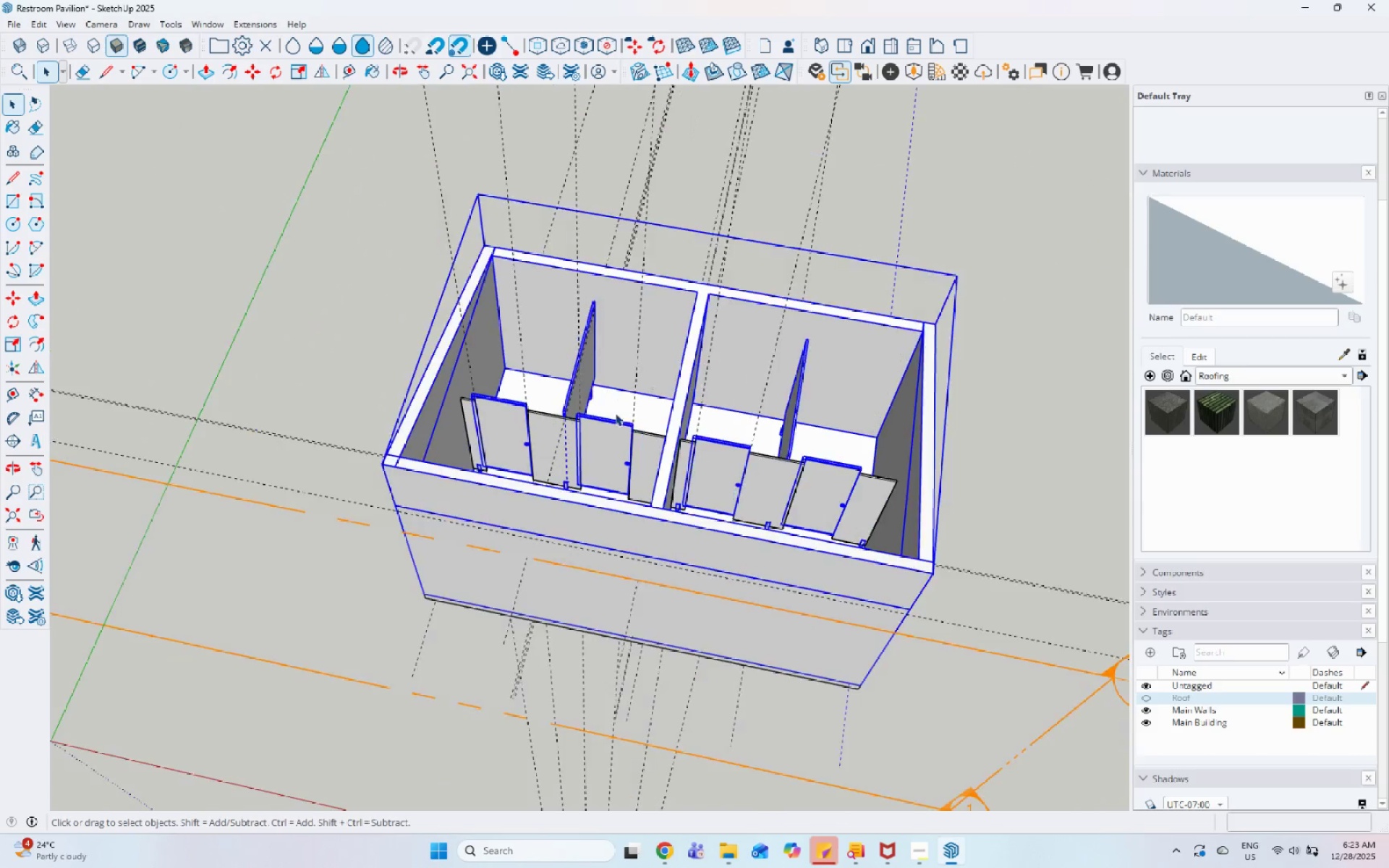 
left_click_drag(start_coordinate=[963, 466], to_coordinate=[969, 466])
 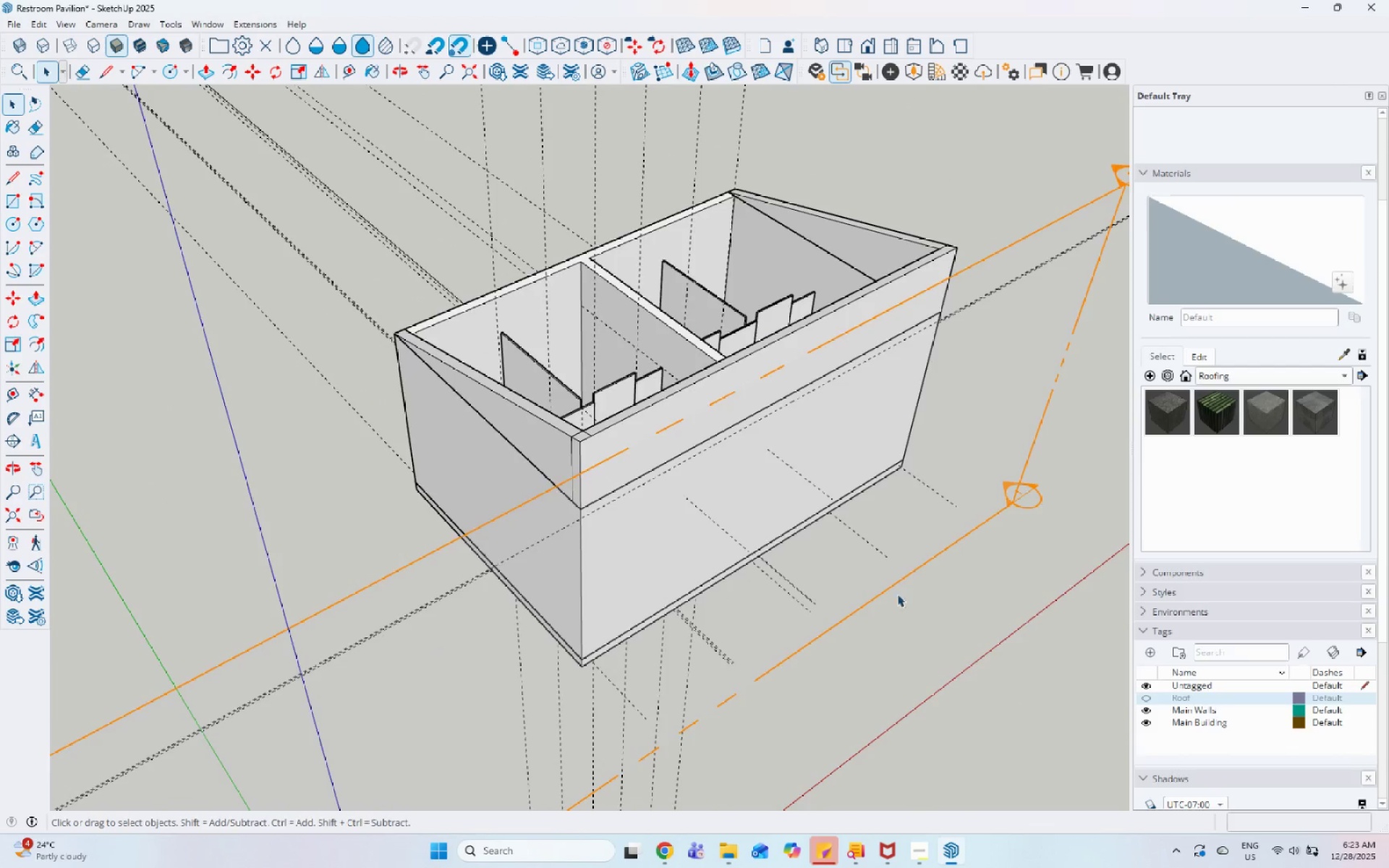 
scroll: coordinate [757, 560], scroll_direction: down, amount: 3.0
 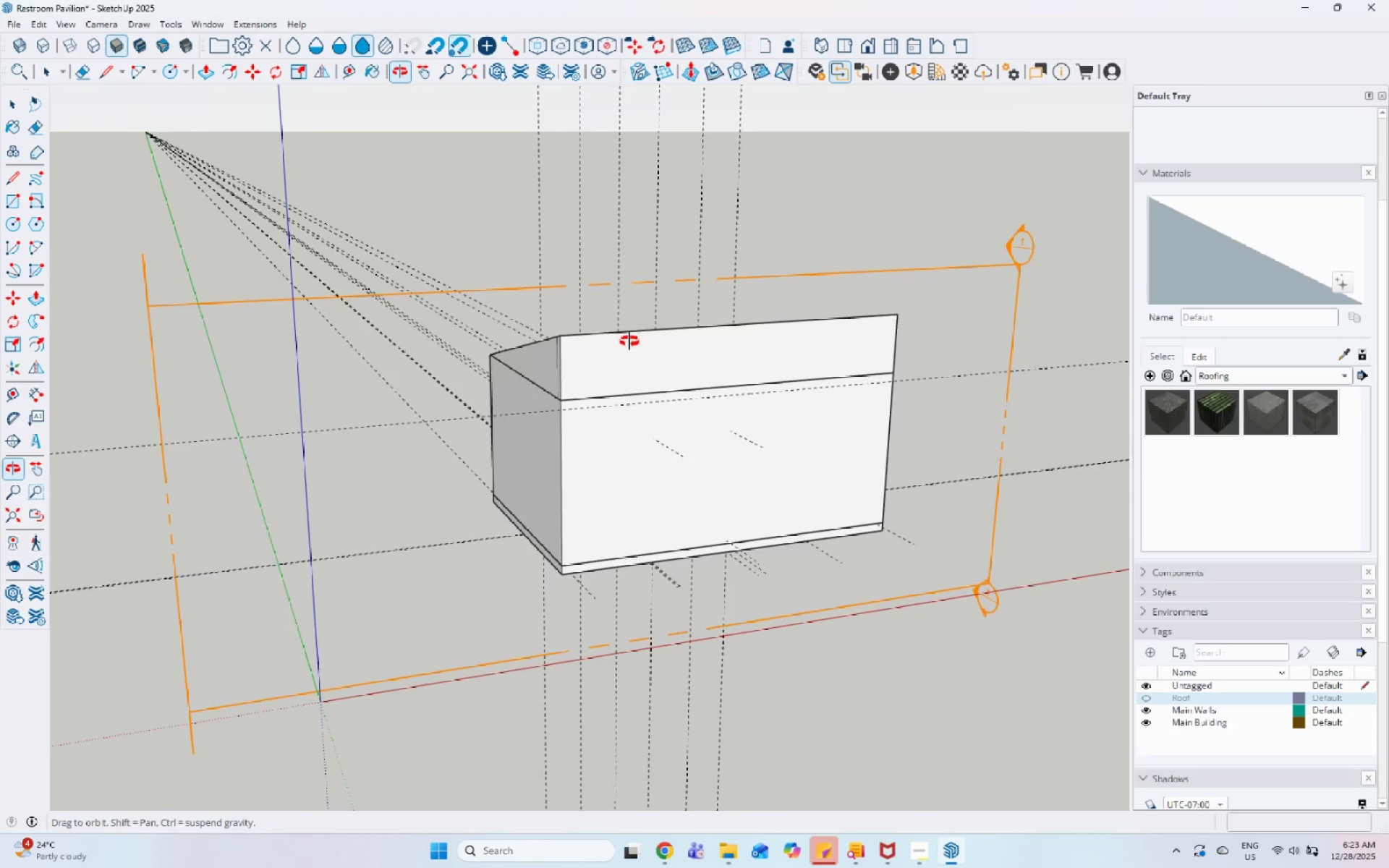 
scroll: coordinate [401, 435], scroll_direction: up, amount: 9.0
 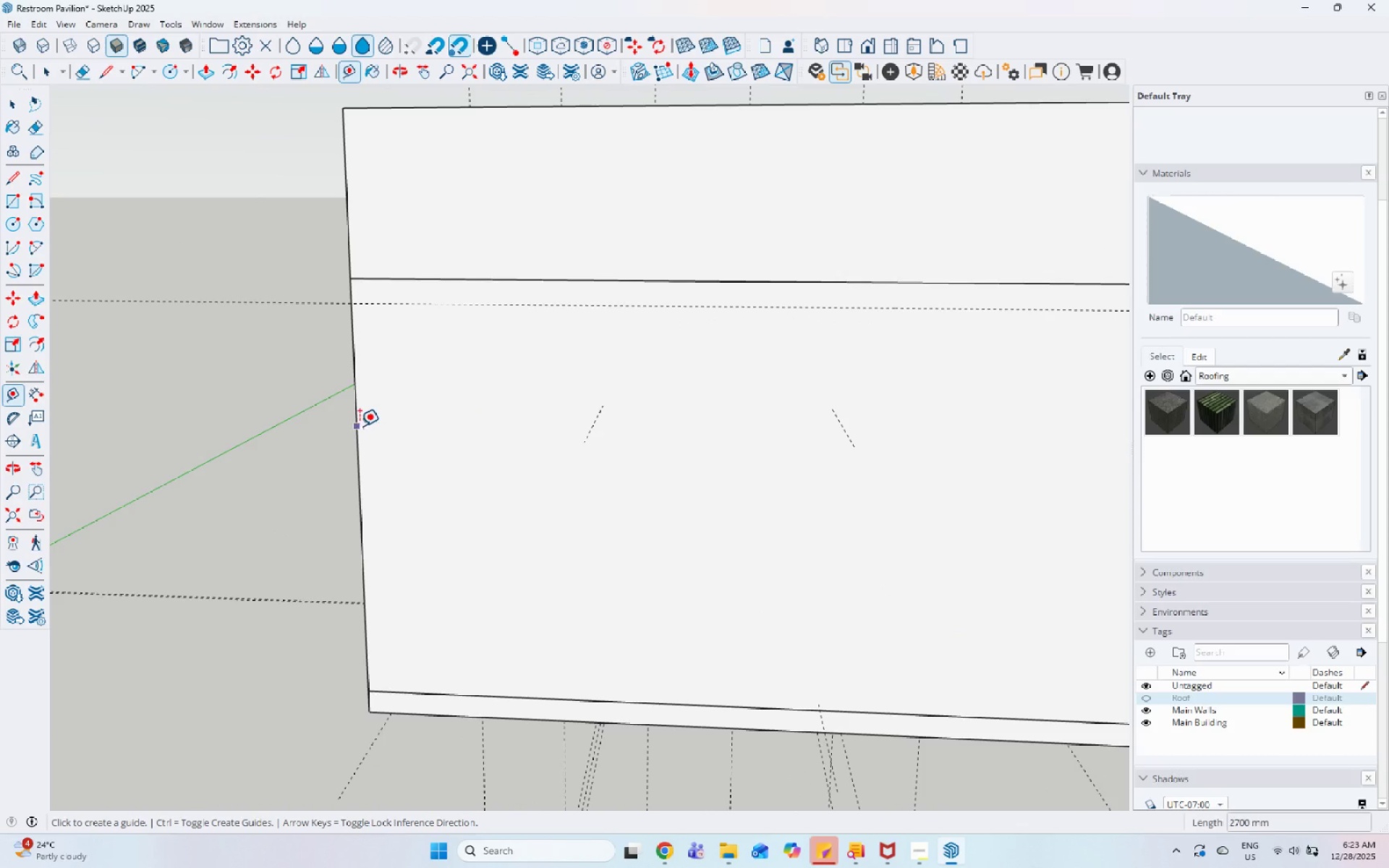 
left_click([360, 426])
 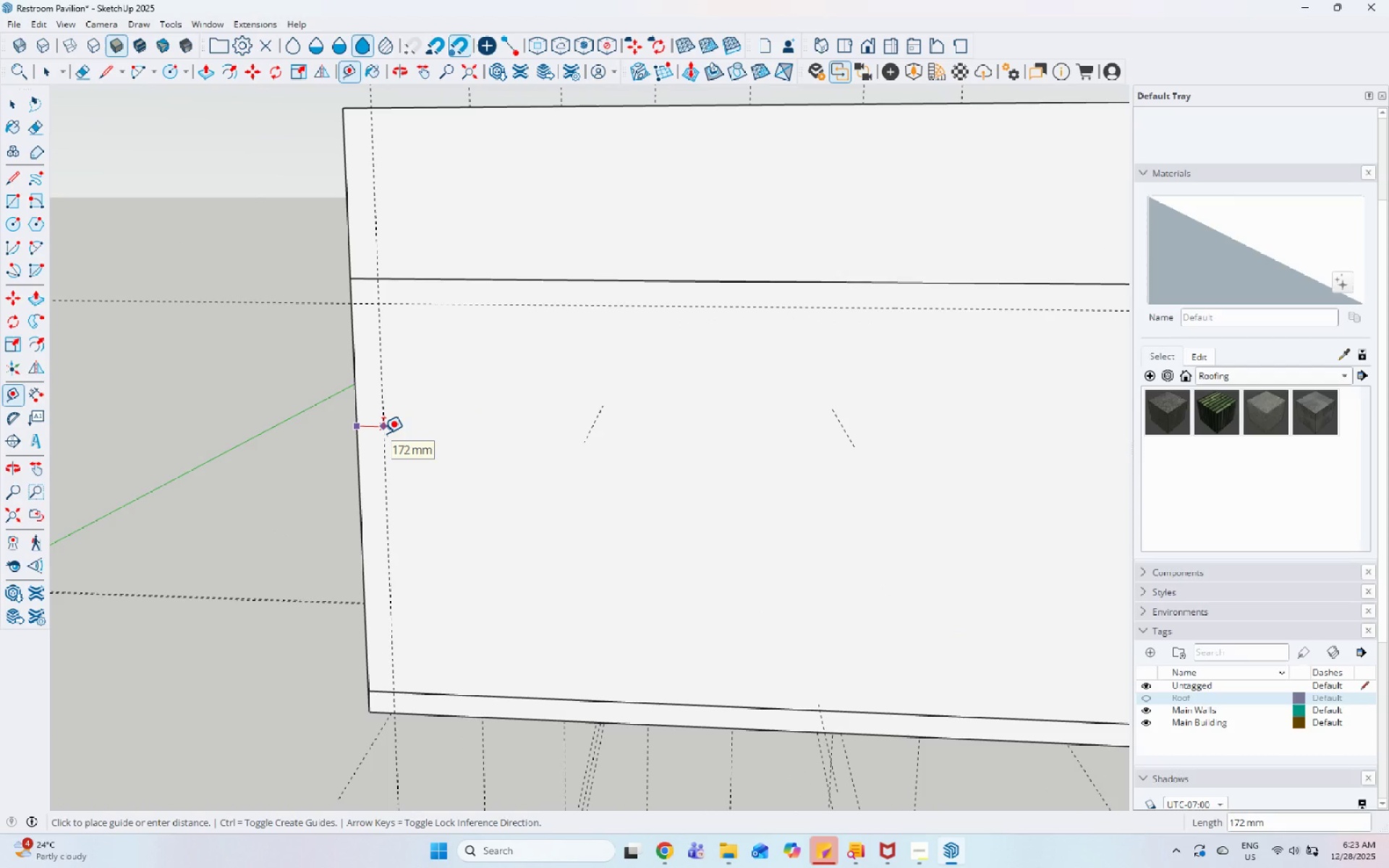 
key(Numpad2)
 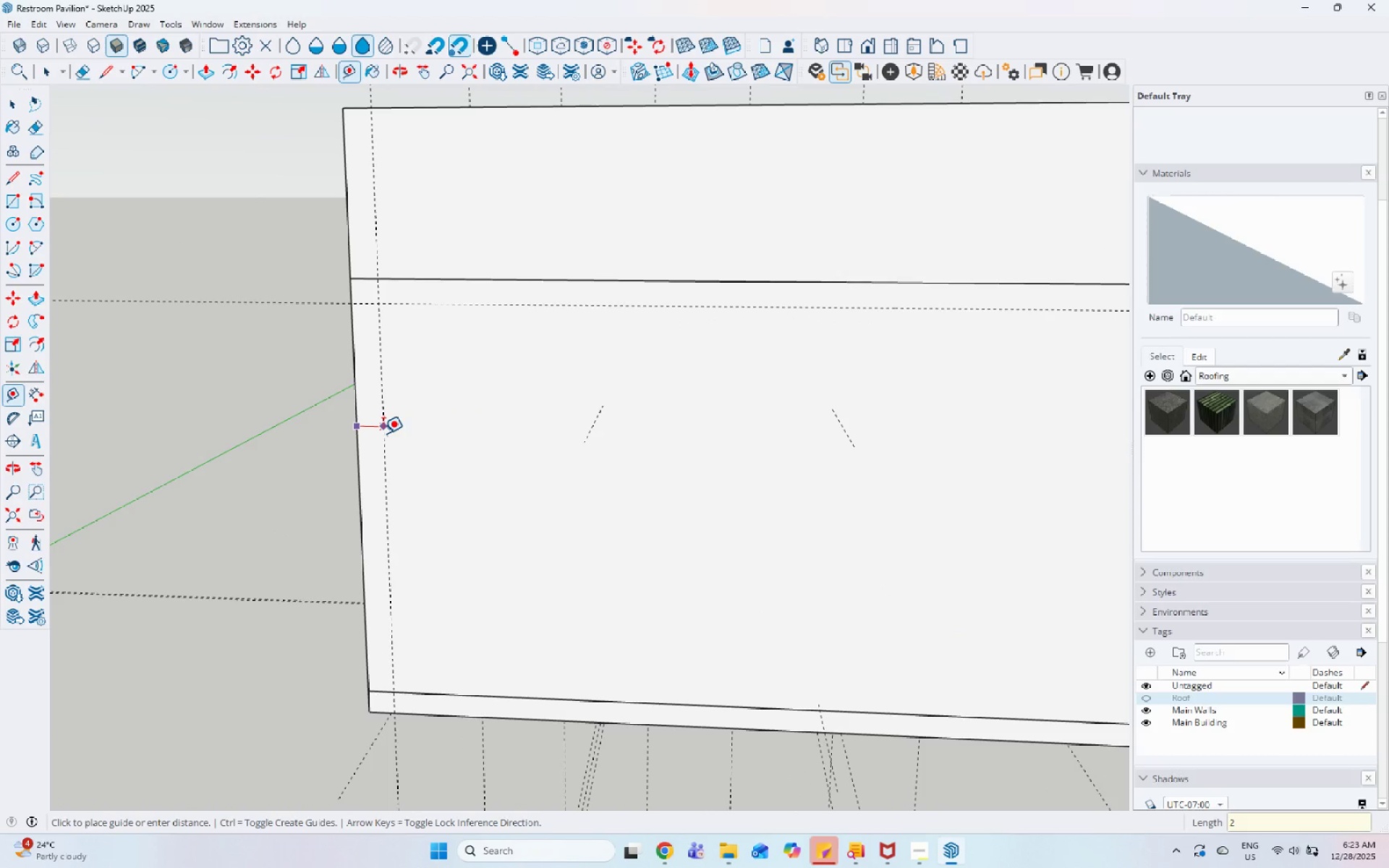 
key(Numpad0)
 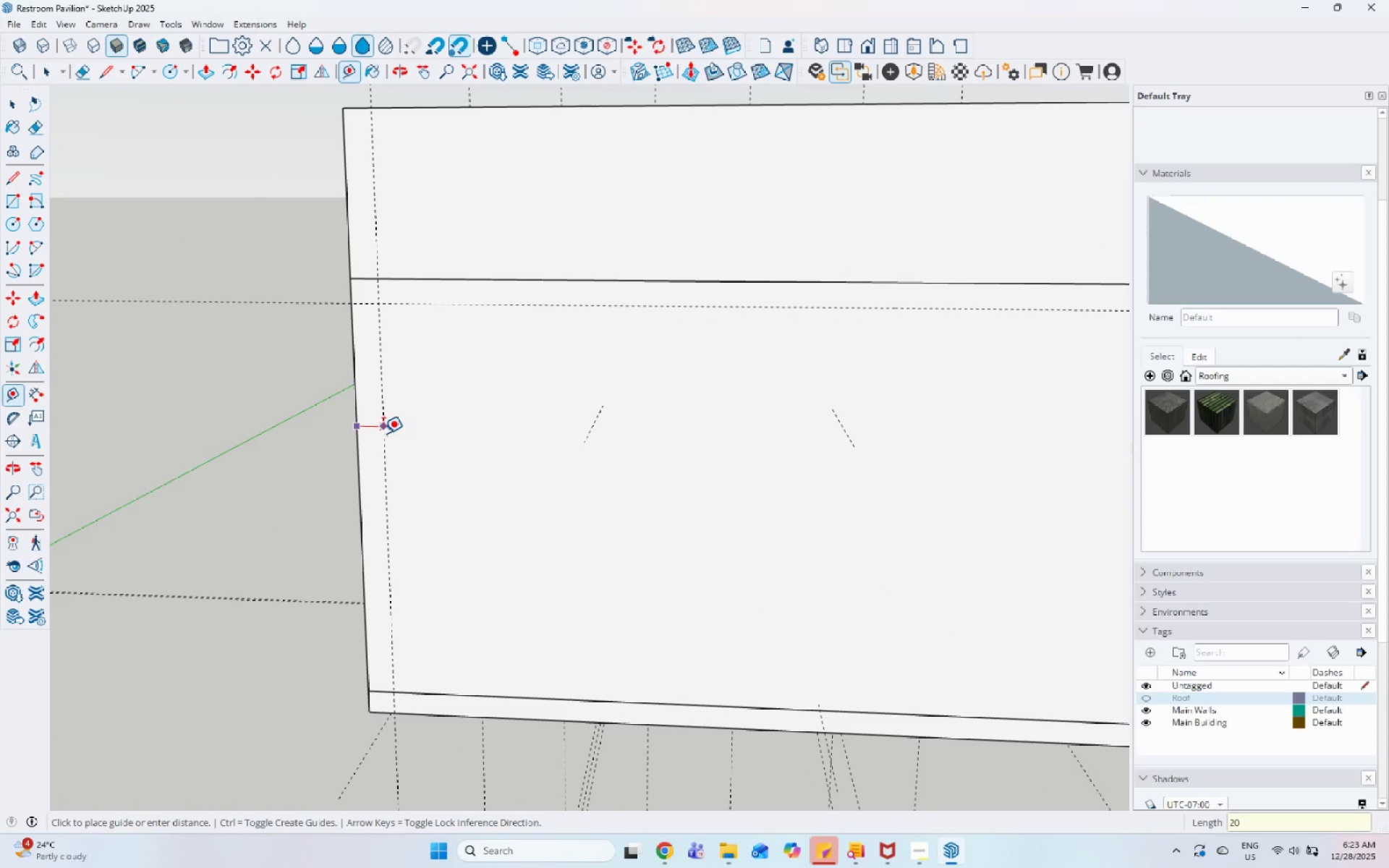 
key(Numpad0)
 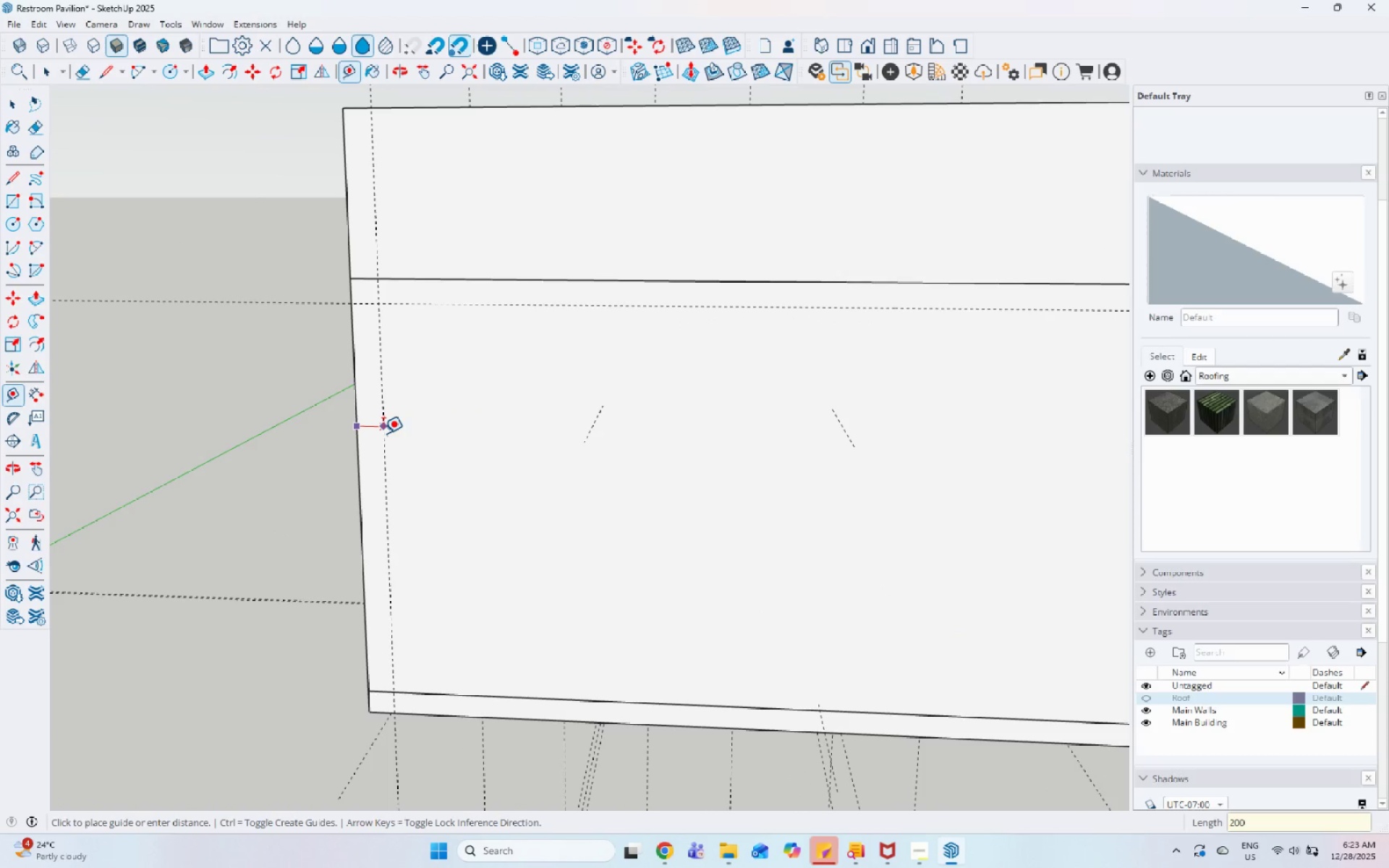 
key(Enter)
 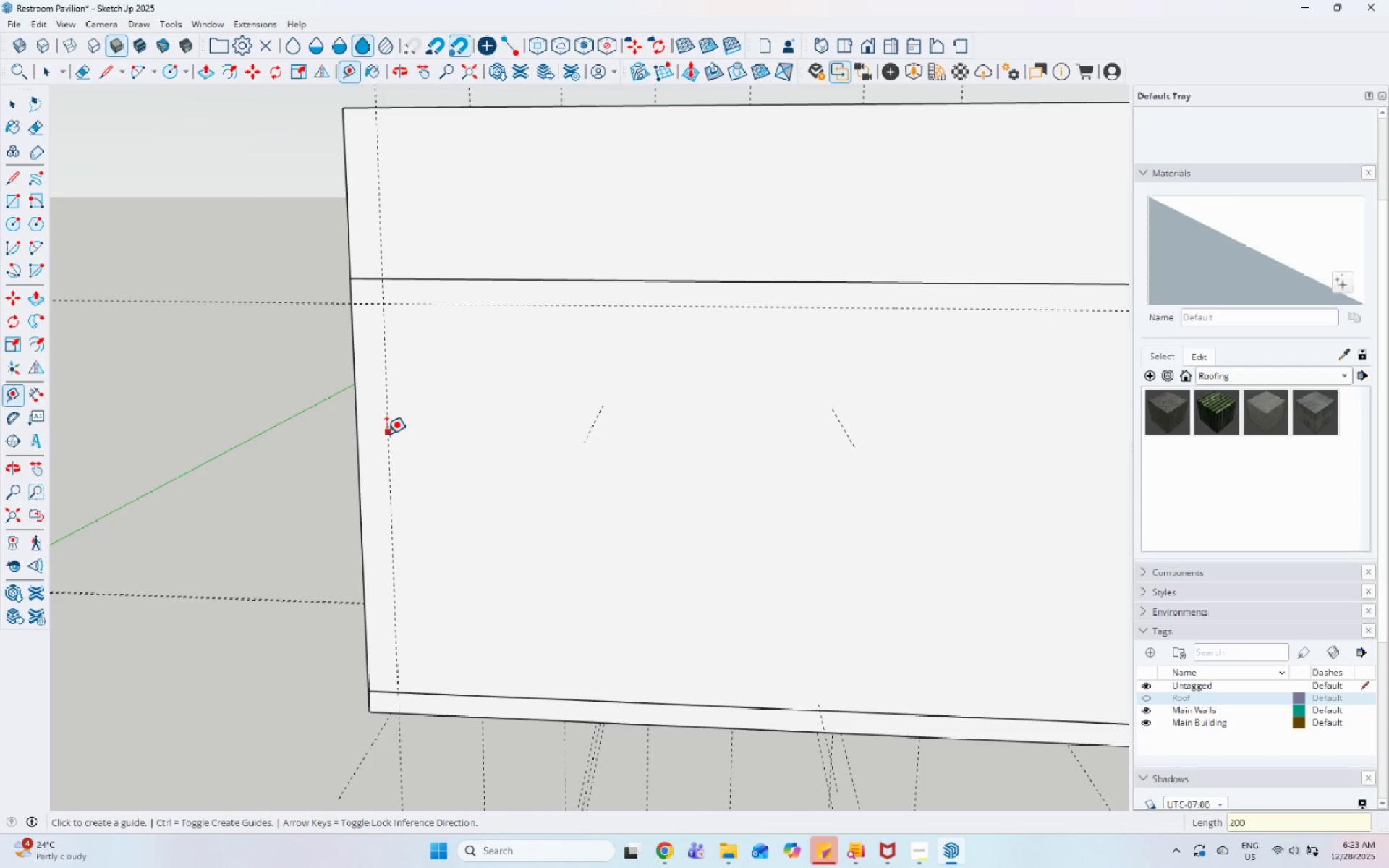 
left_click_drag(start_coordinate=[386, 434], to_coordinate=[390, 434])
 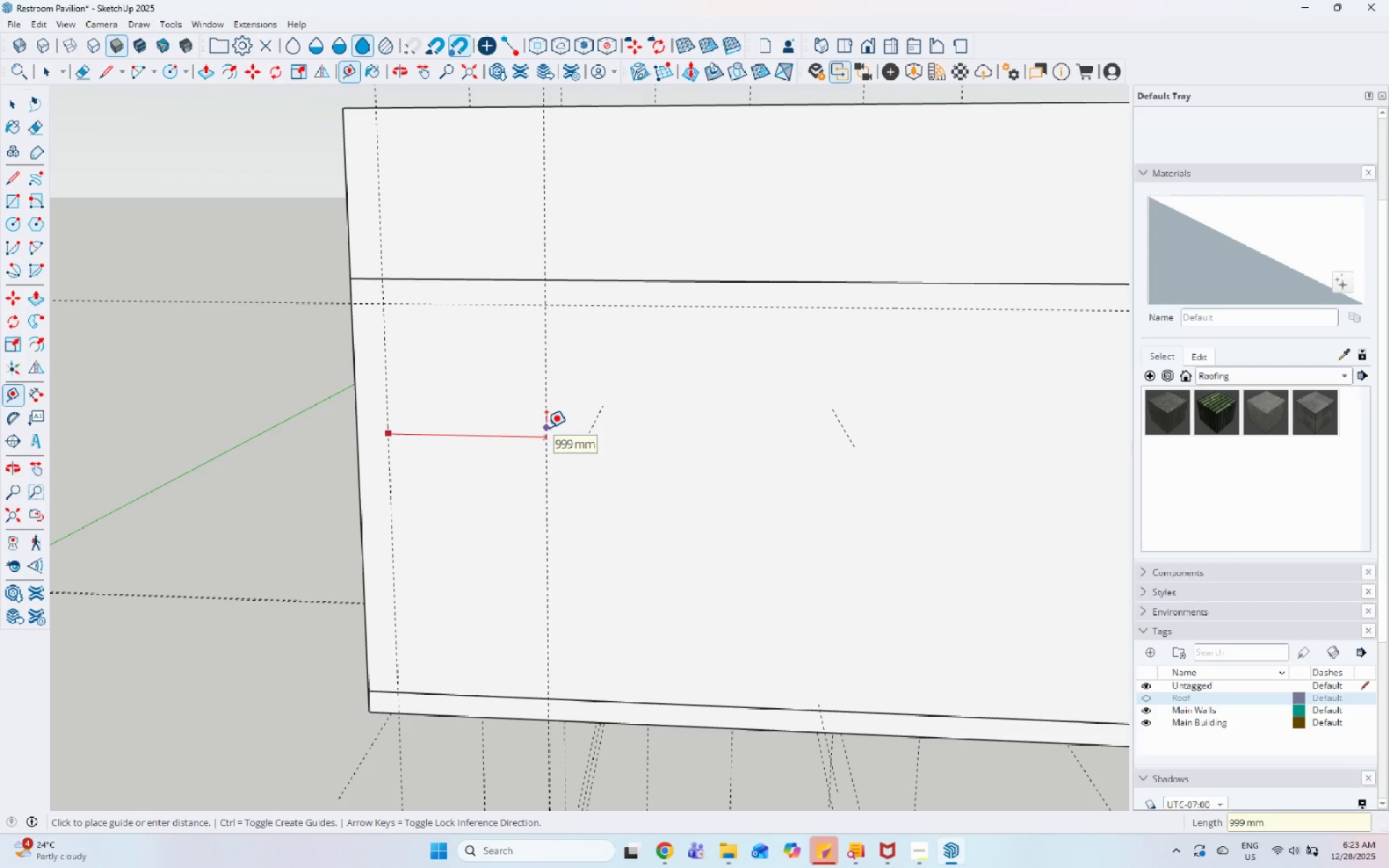 
key(Numpad9)
 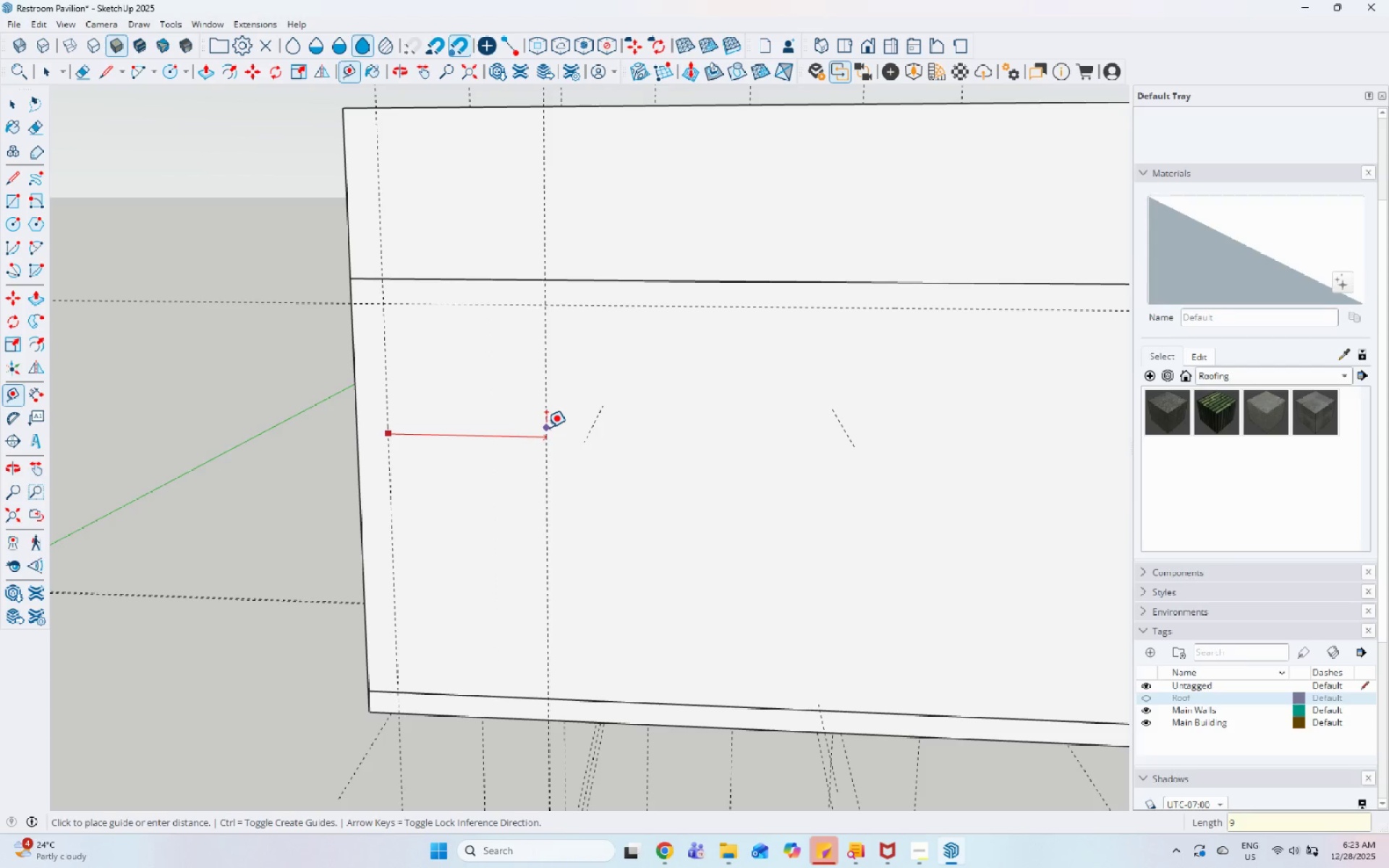 
key(Numpad0)
 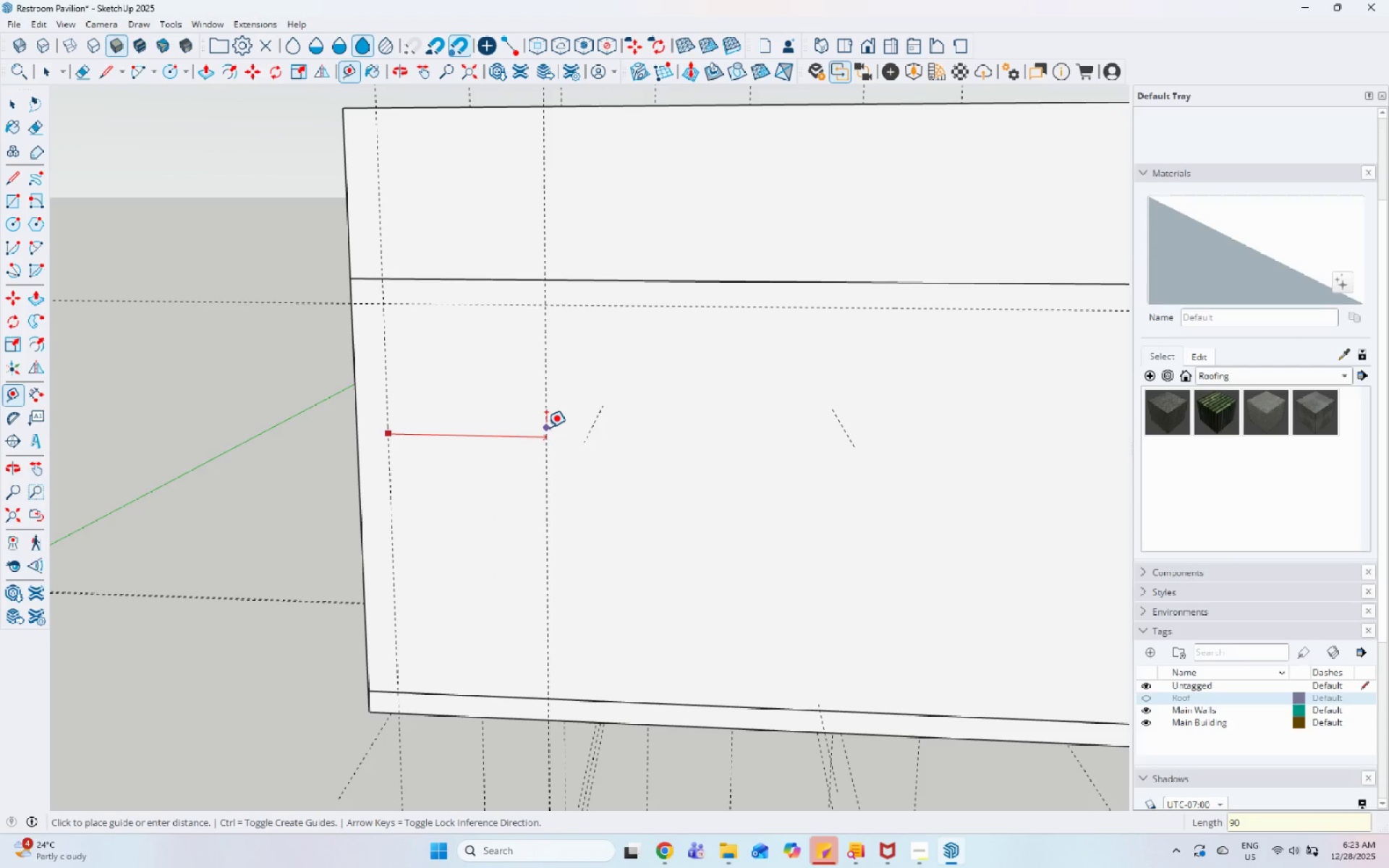 
key(Numpad0)
 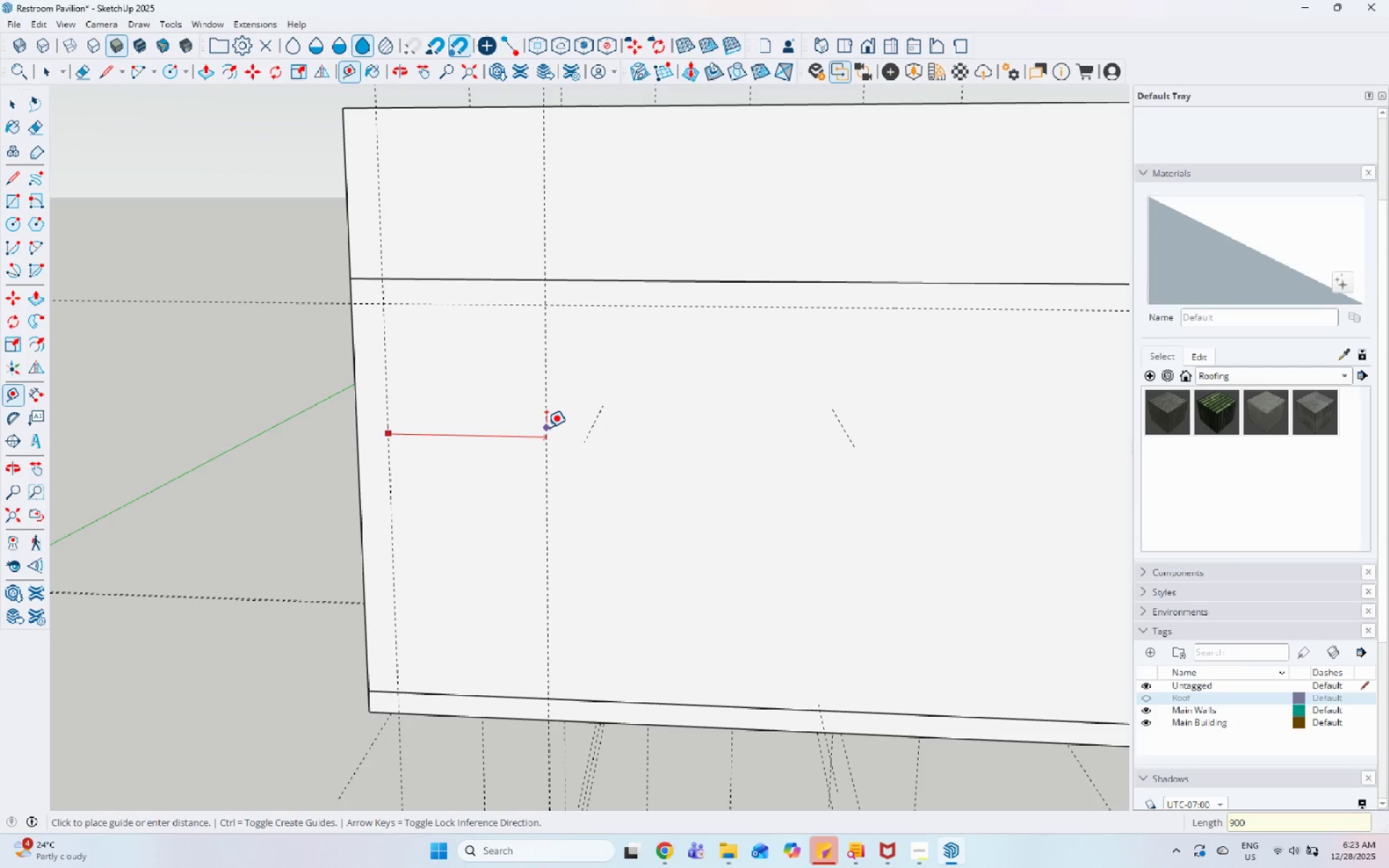 
key(Enter)
 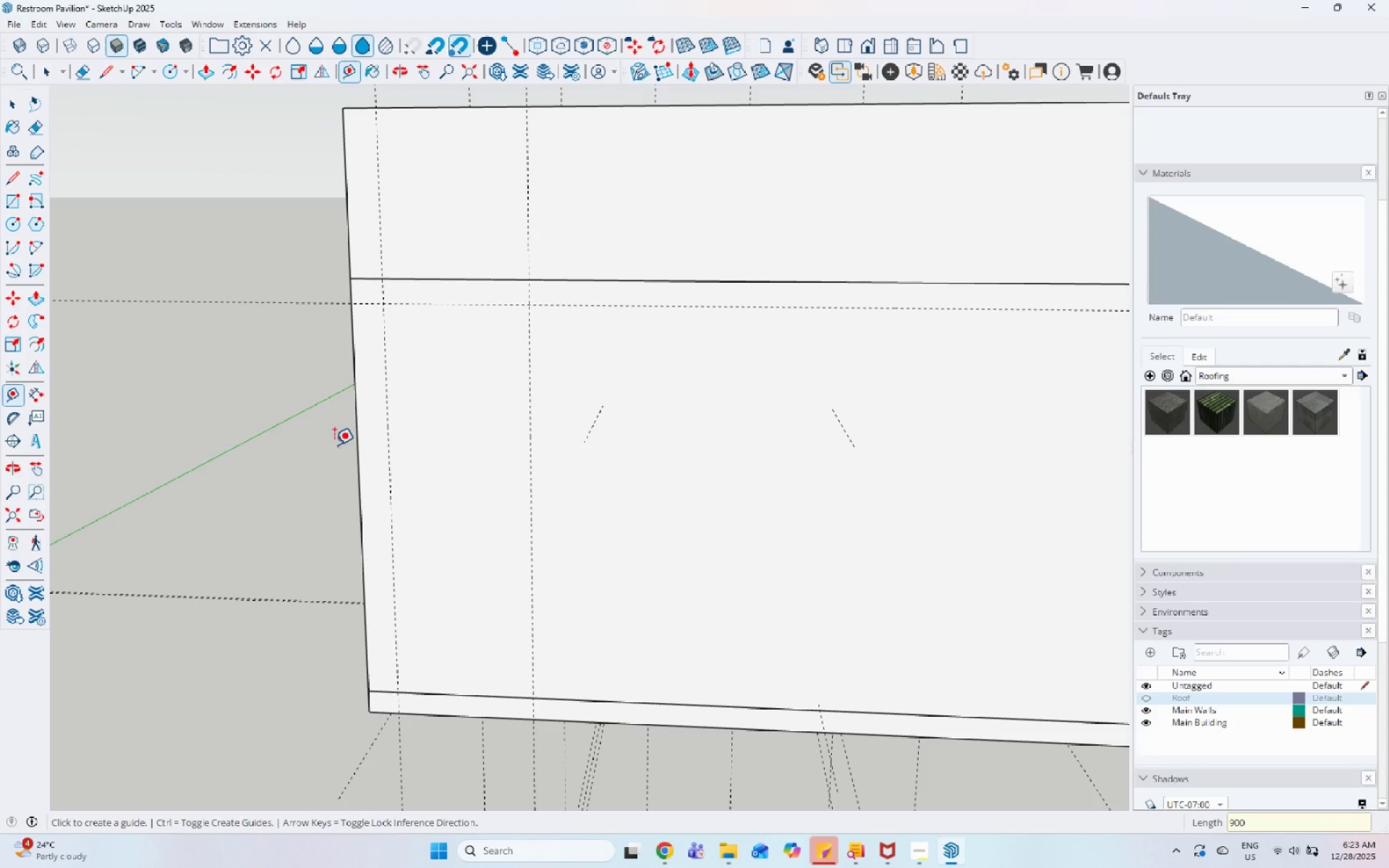 
scroll: coordinate [752, 493], scroll_direction: down, amount: 7.0
 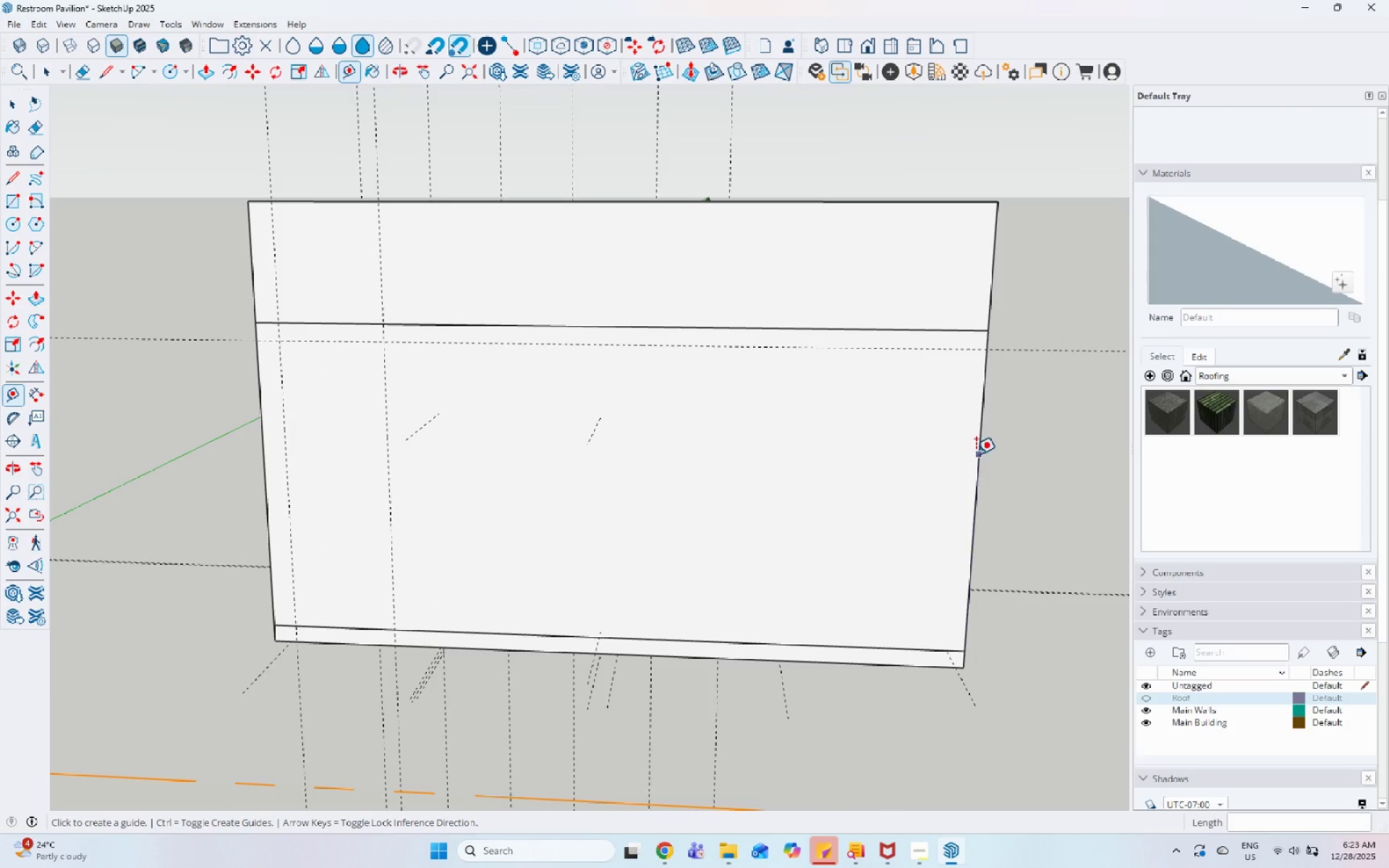 
left_click([976, 454])
 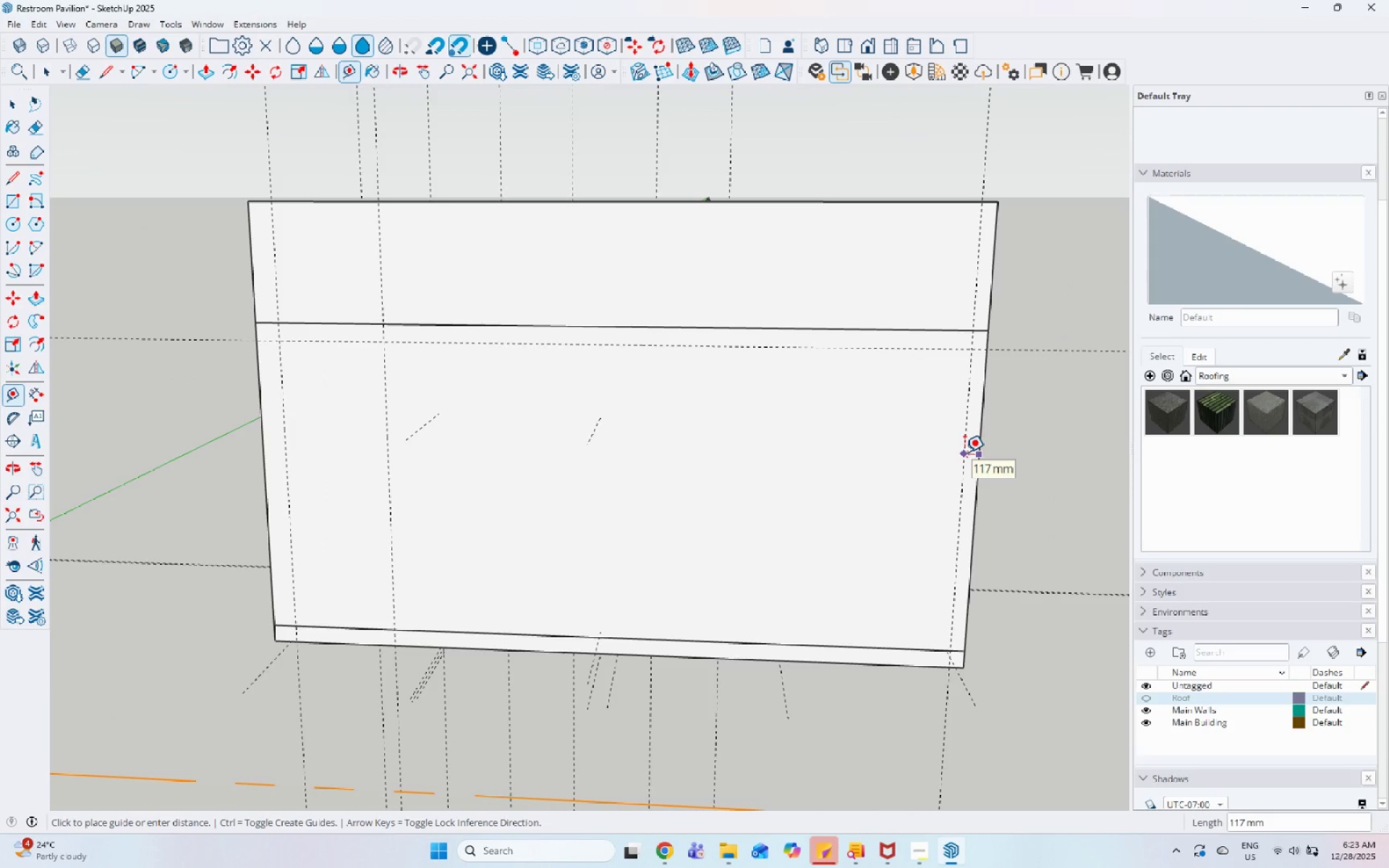 
key(Numpad2)
 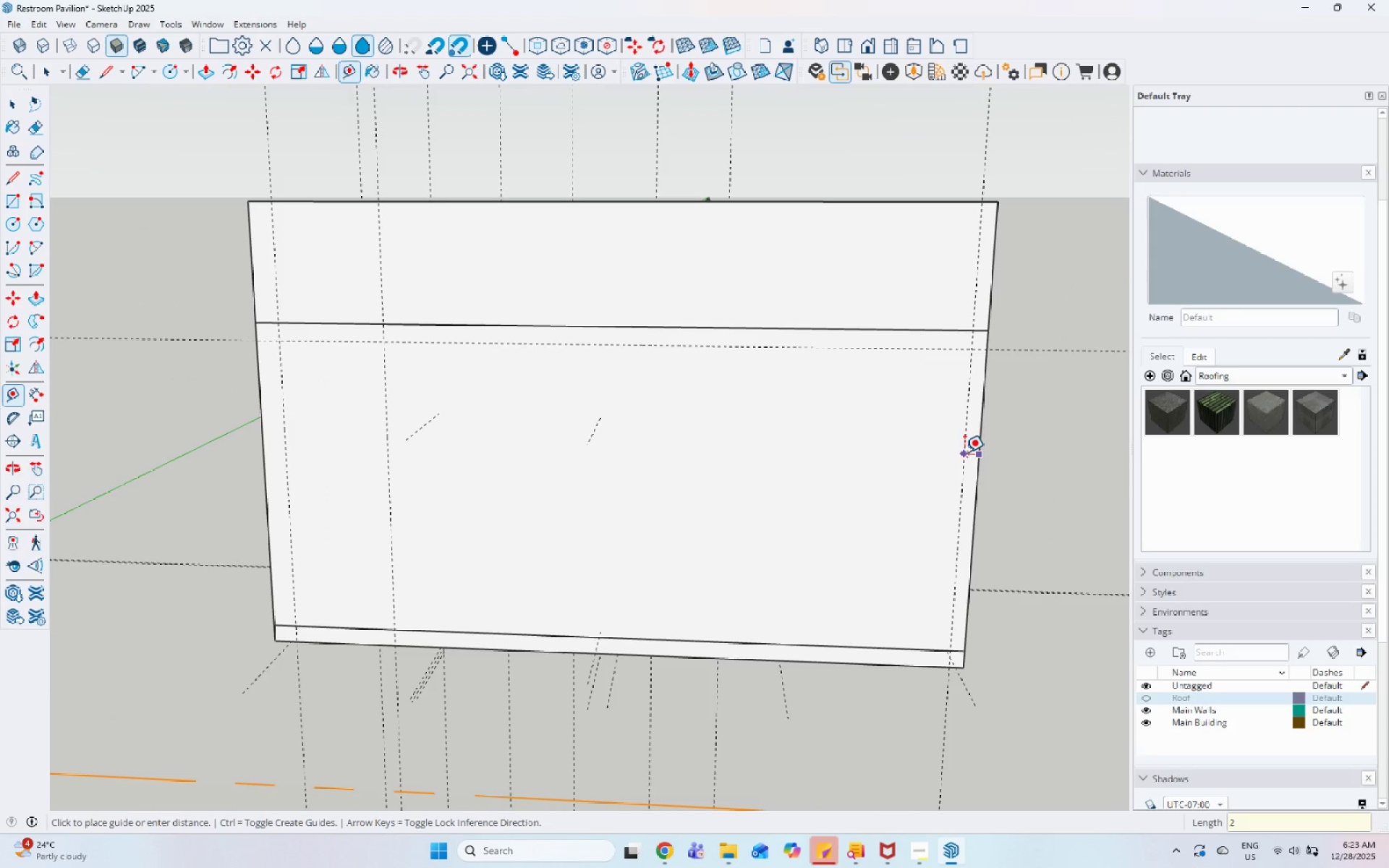 
key(Numpad0)
 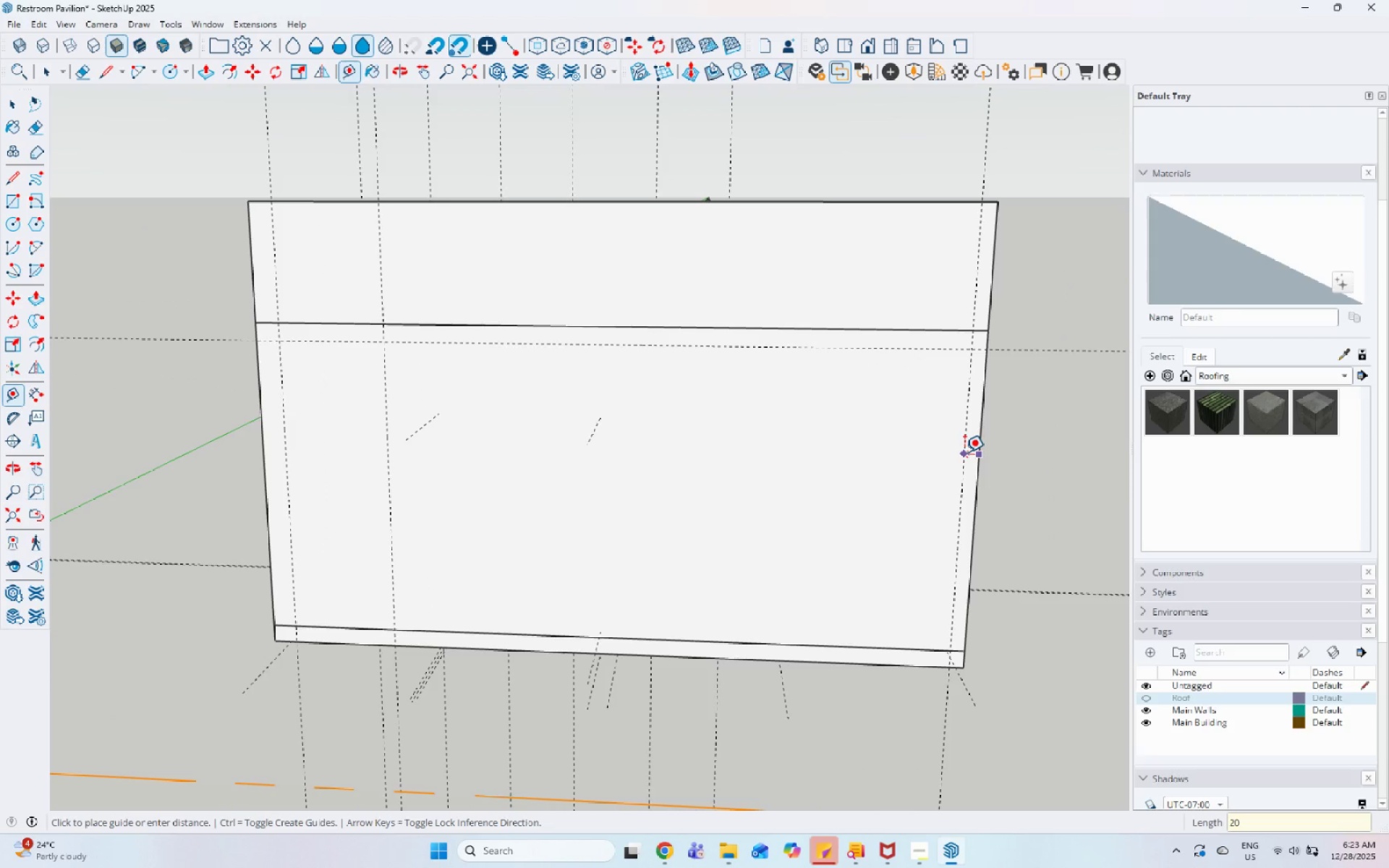 
key(Numpad0)
 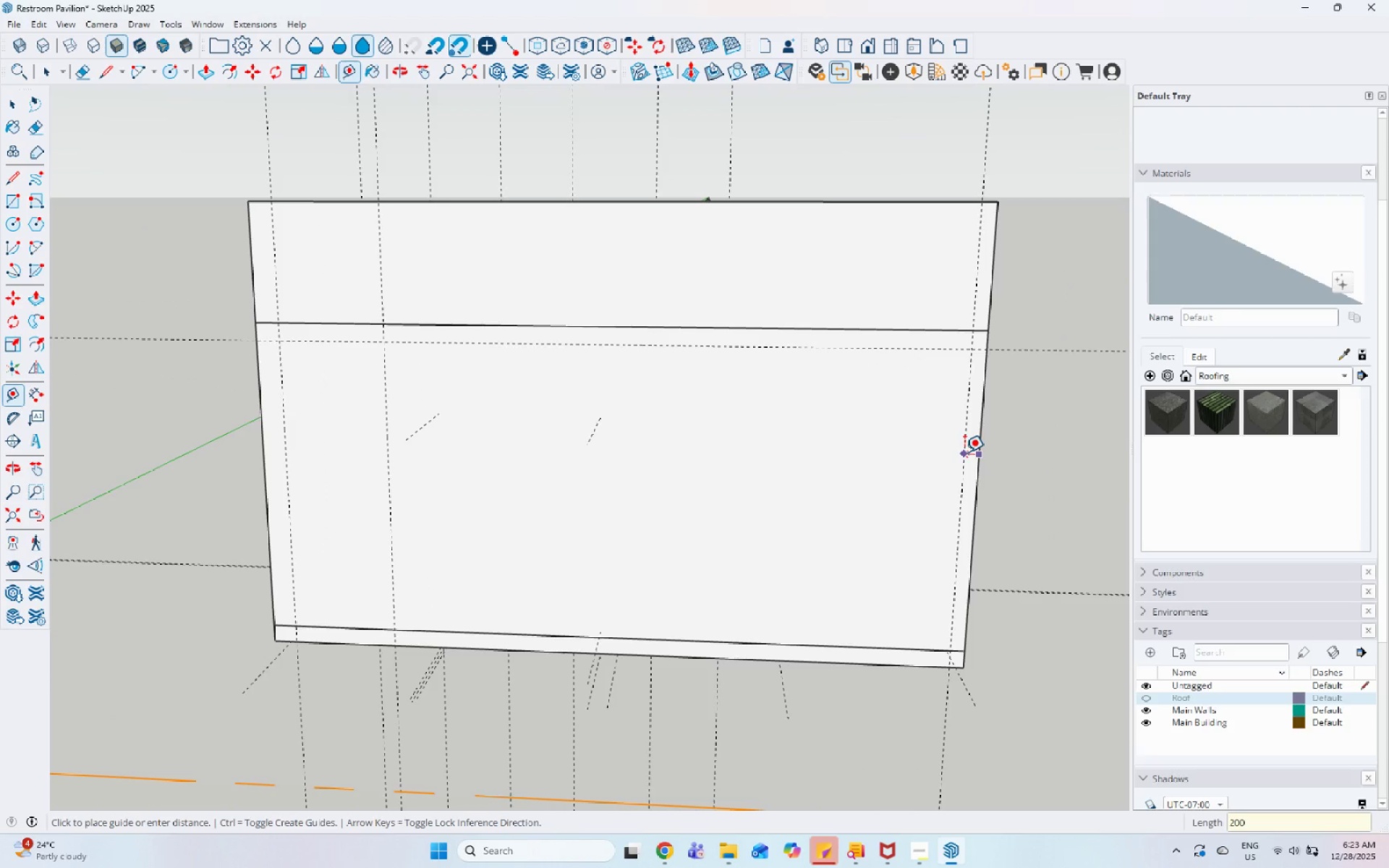 
key(Enter)
 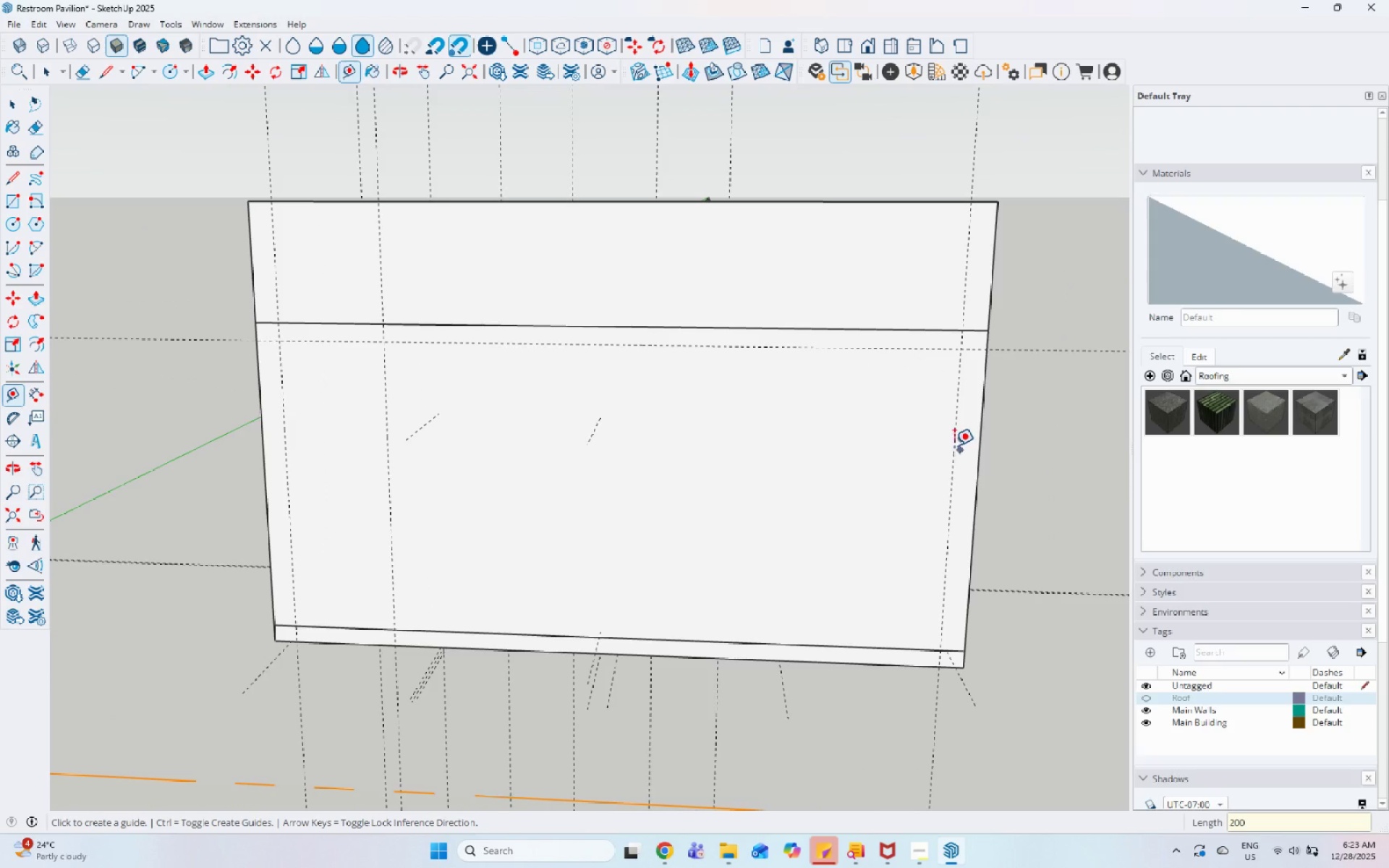 
left_click([954, 446])
 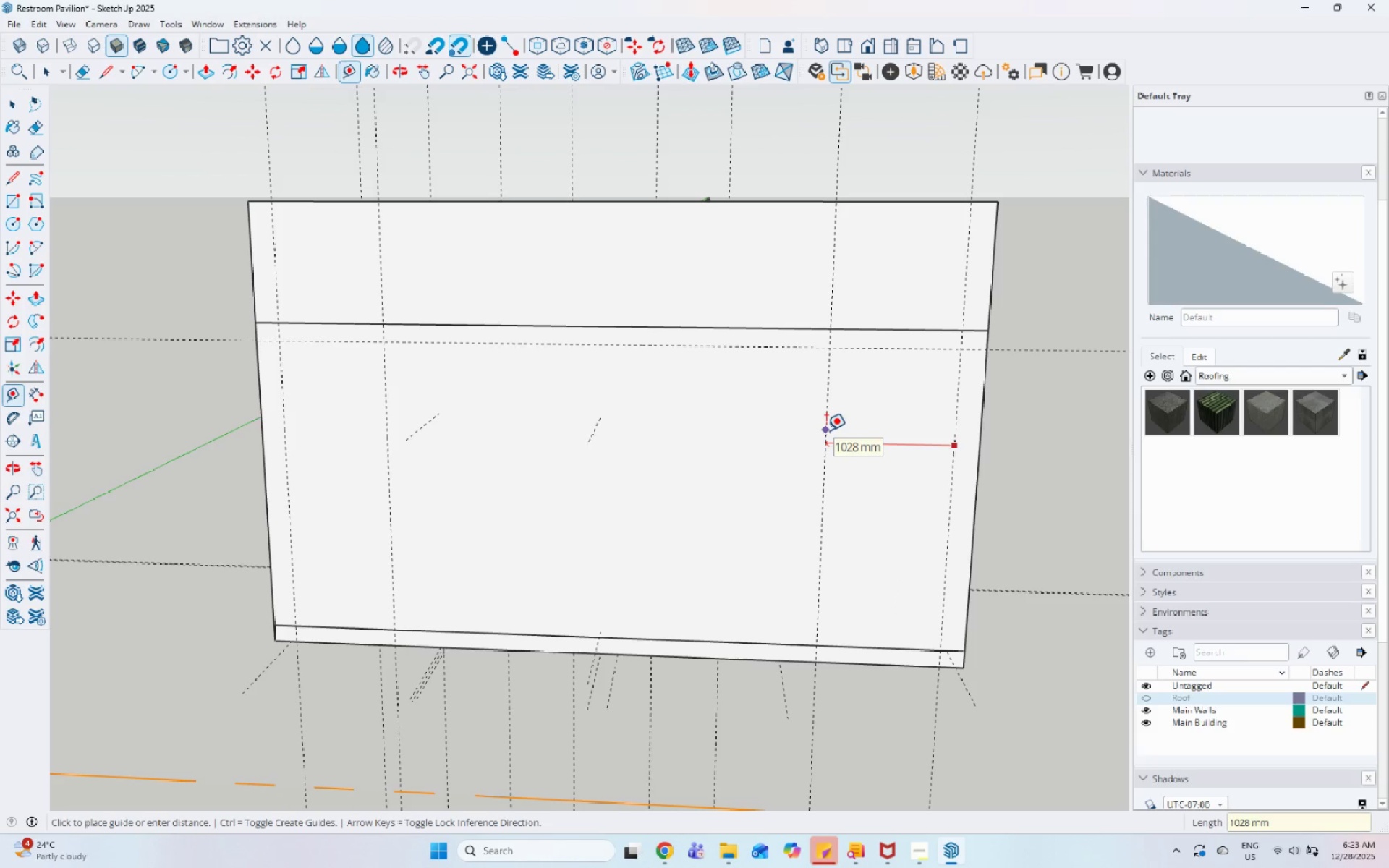 
key(Numpad9)
 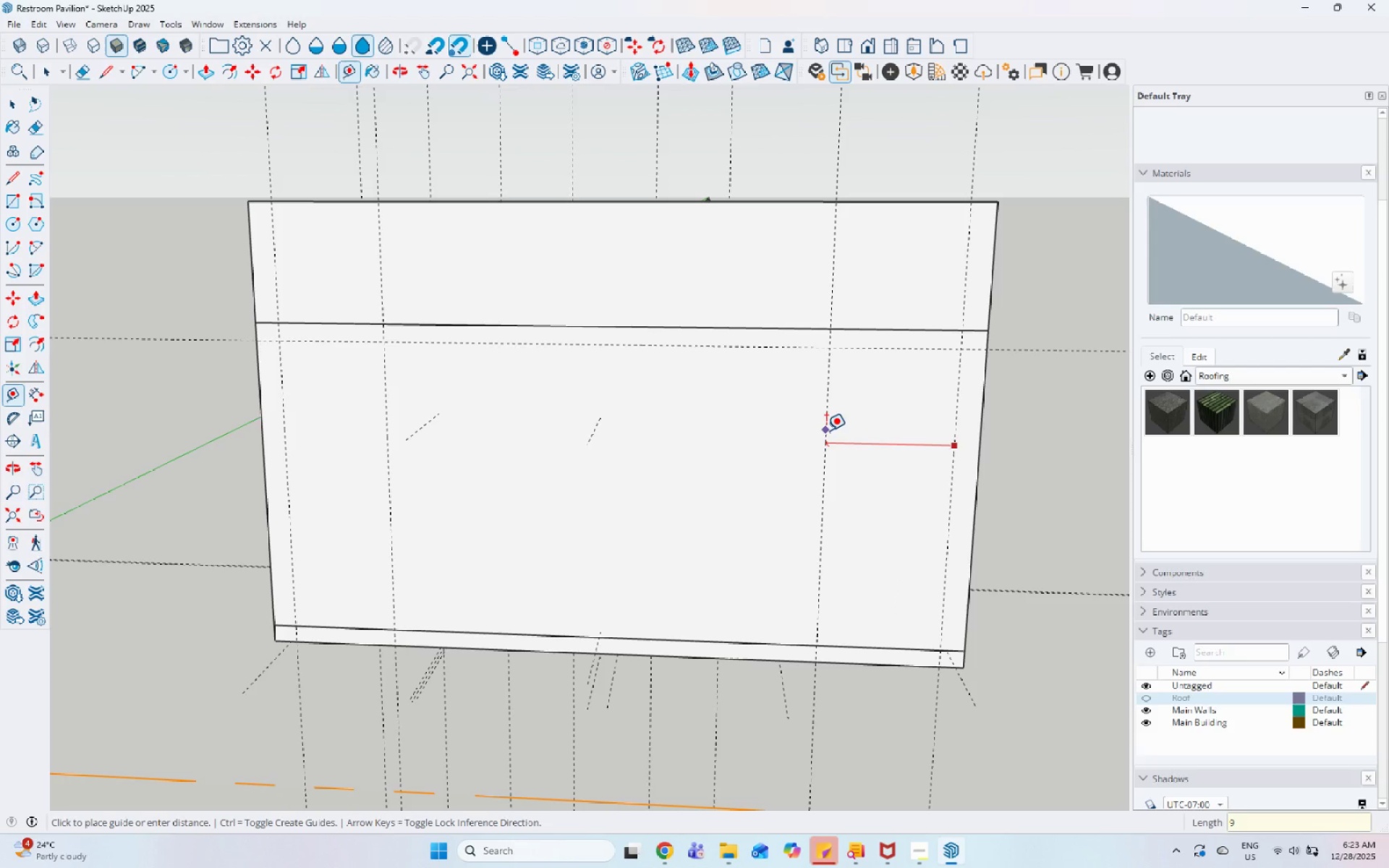 
key(Numpad0)
 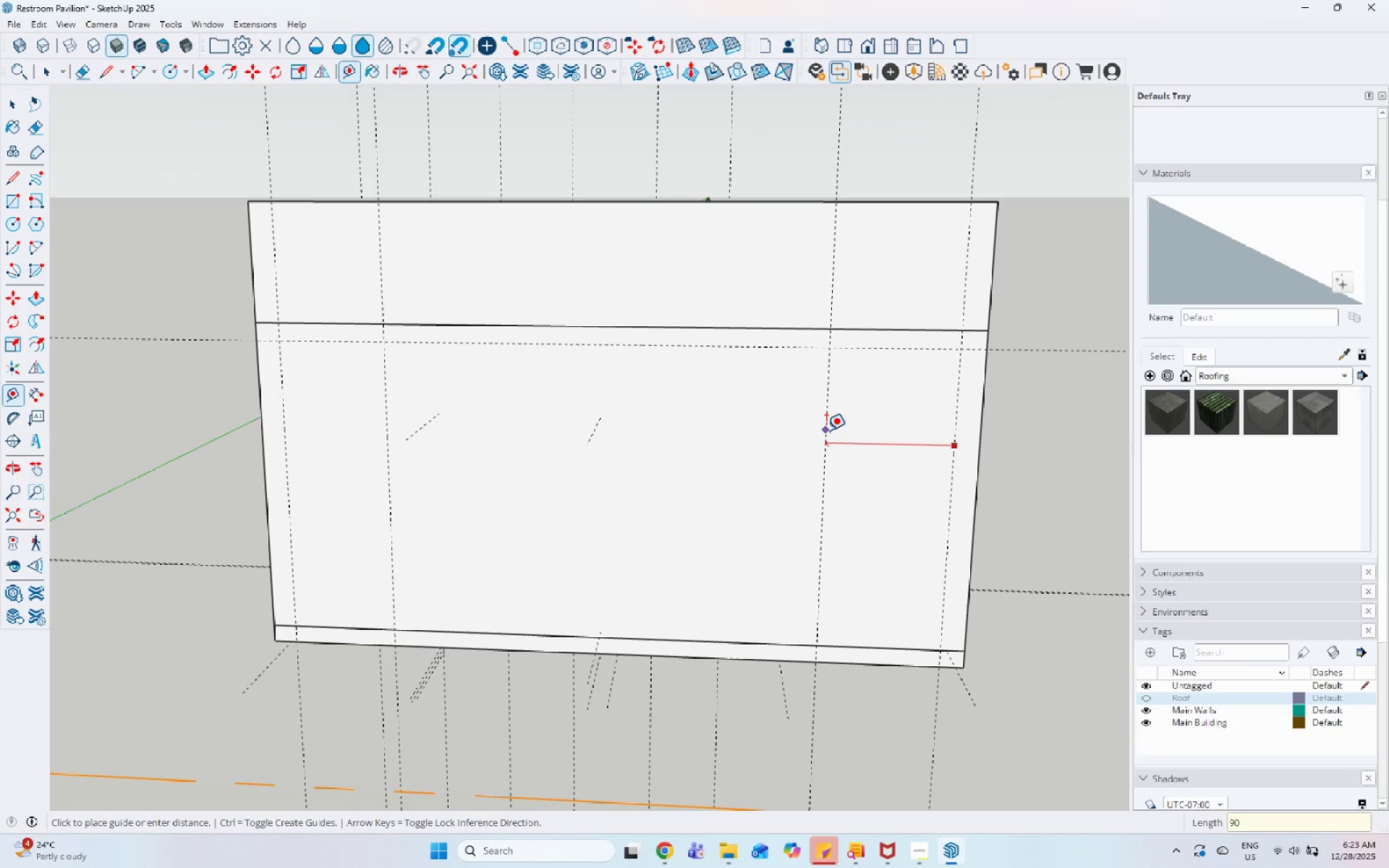 
key(Numpad0)
 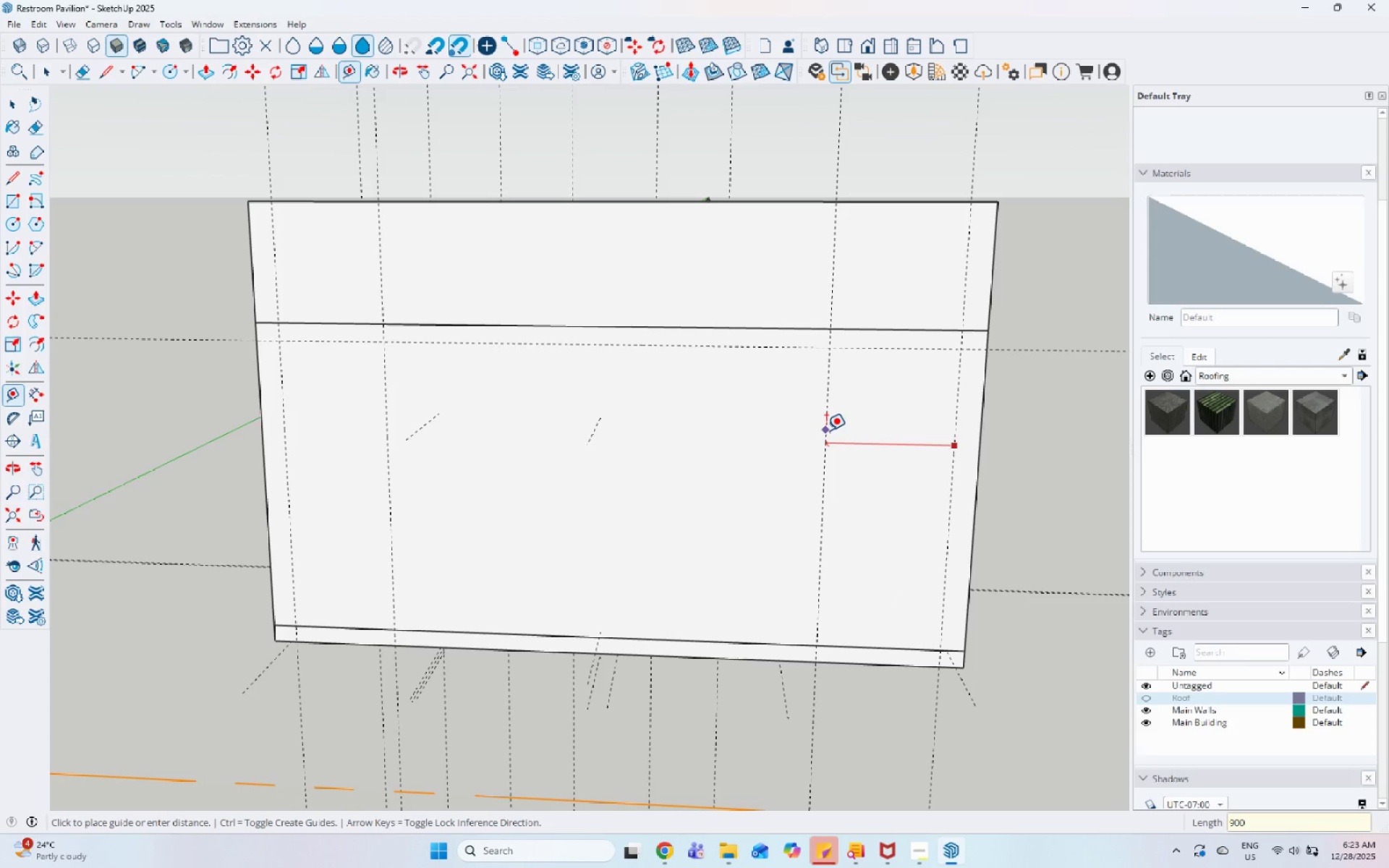 
key(Enter)
 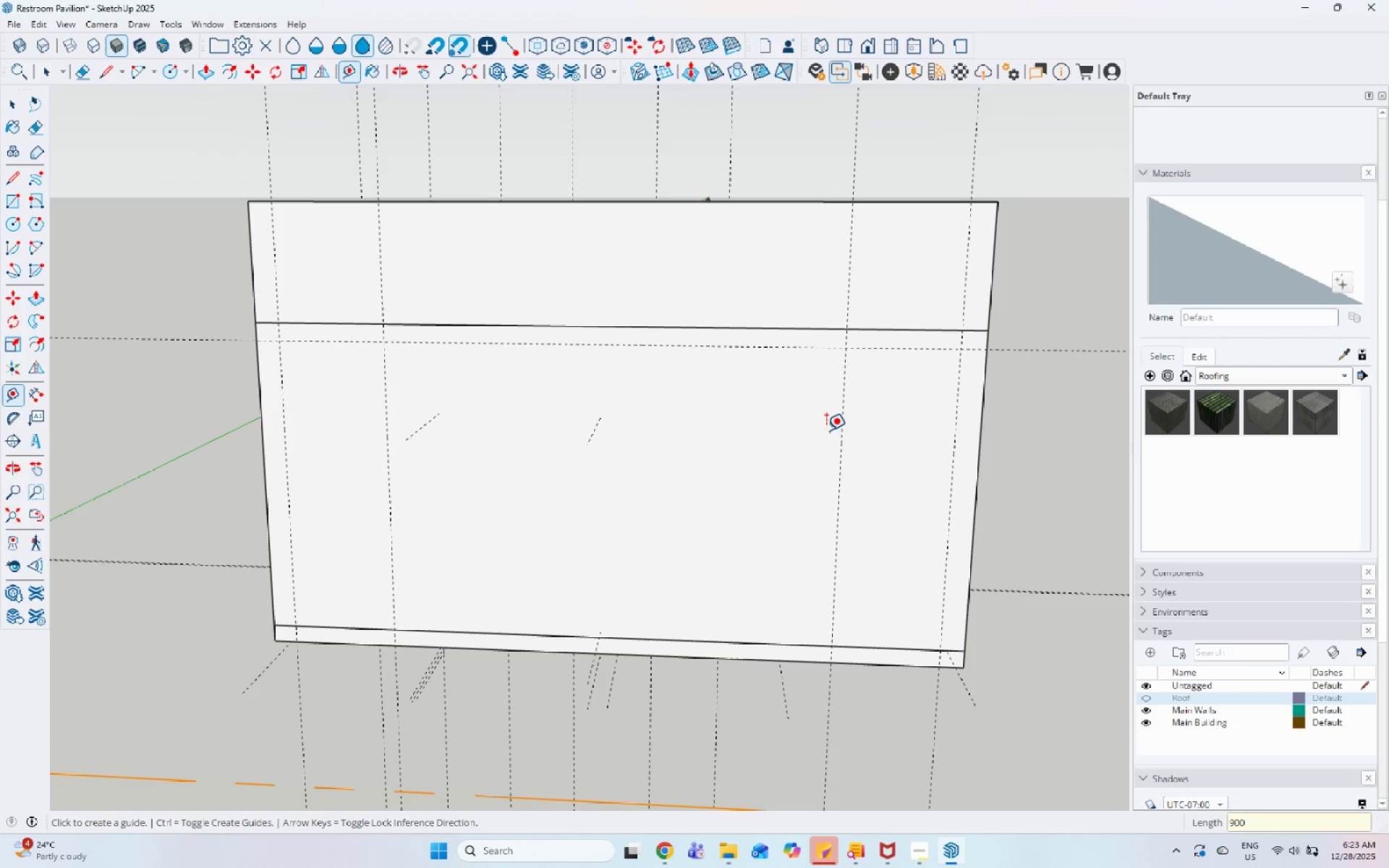 
key(Space)
 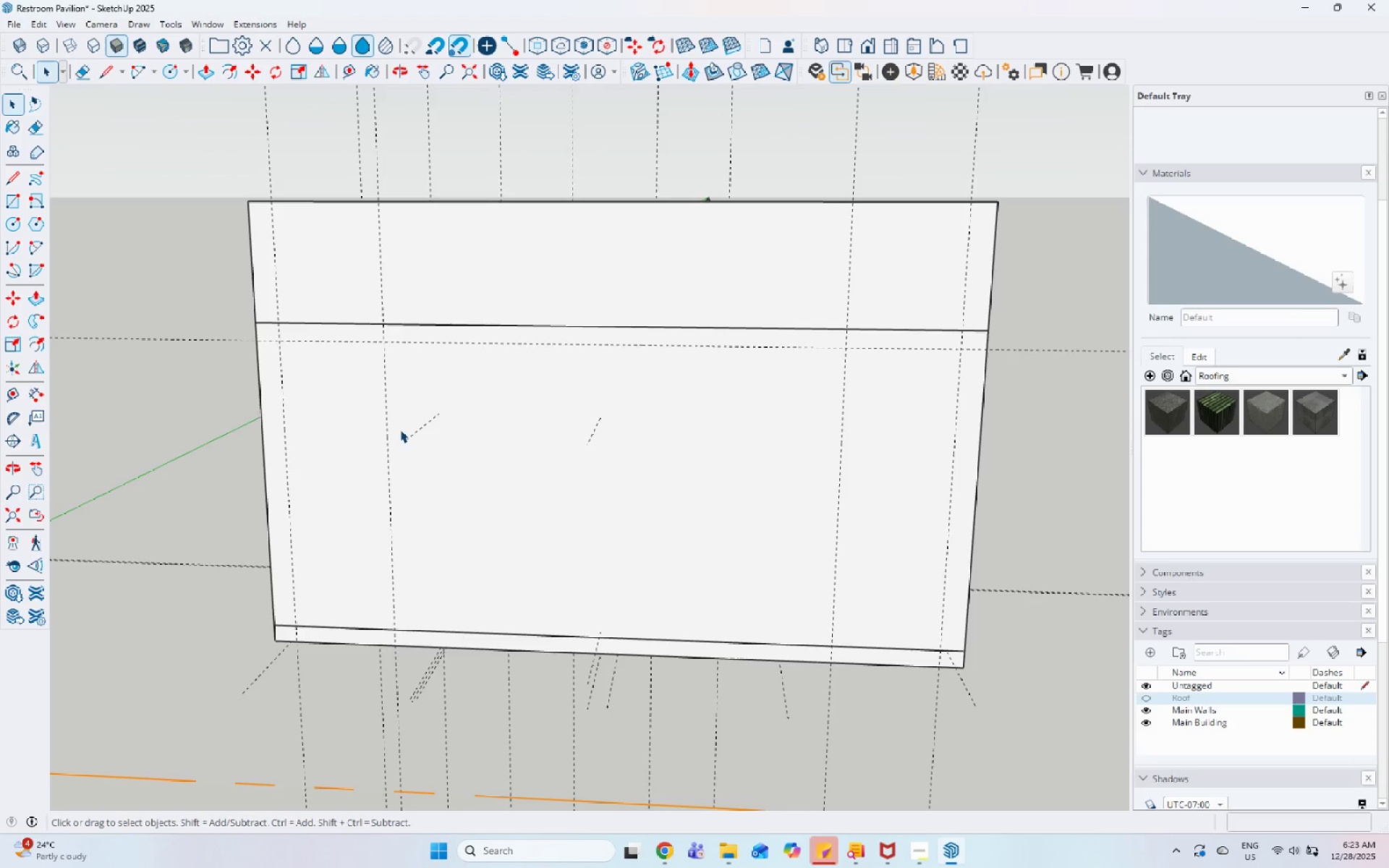 
double_click([400, 430])
 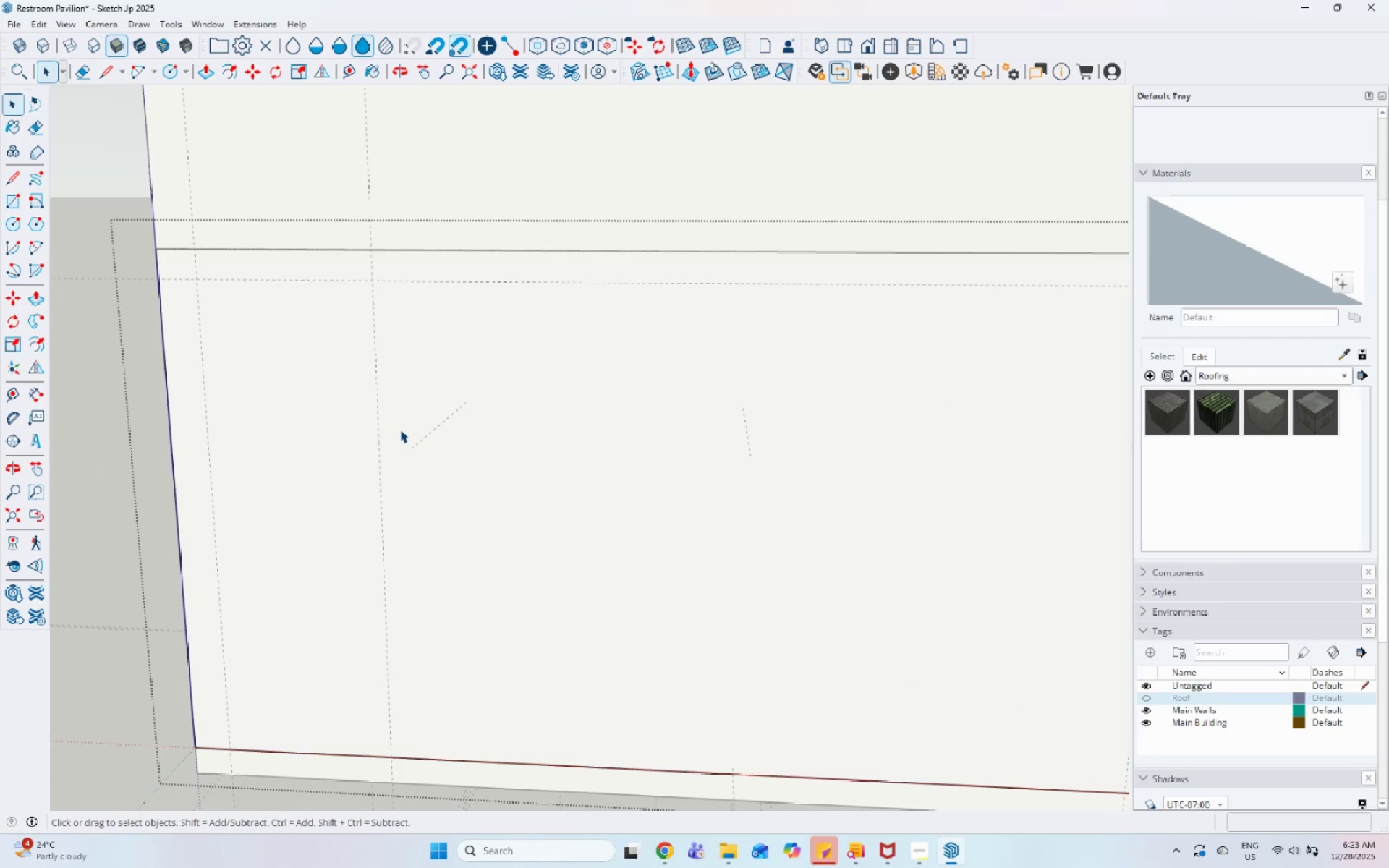 
scroll: coordinate [400, 430], scroll_direction: up, amount: 5.0
 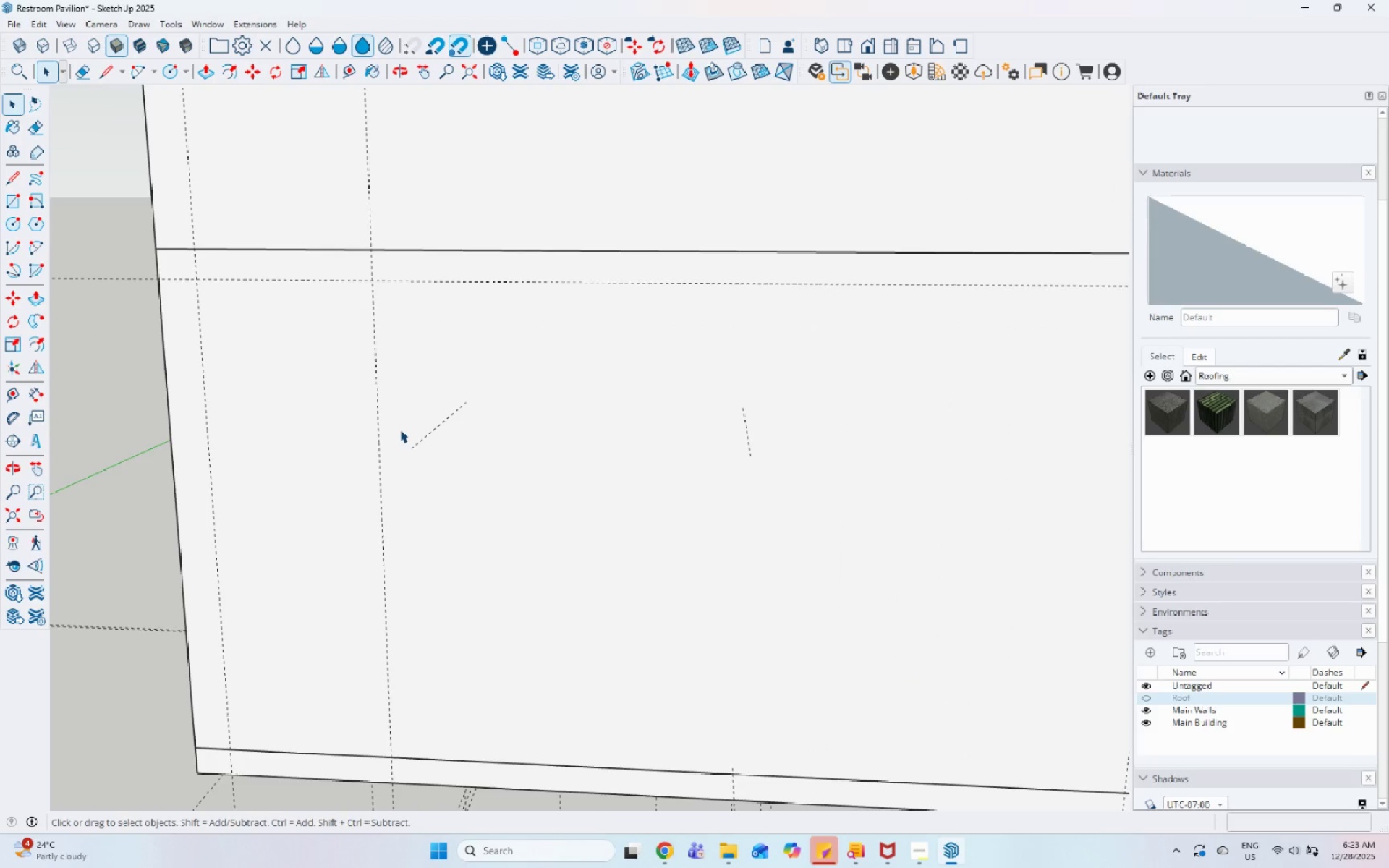 
triple_click([400, 430])
 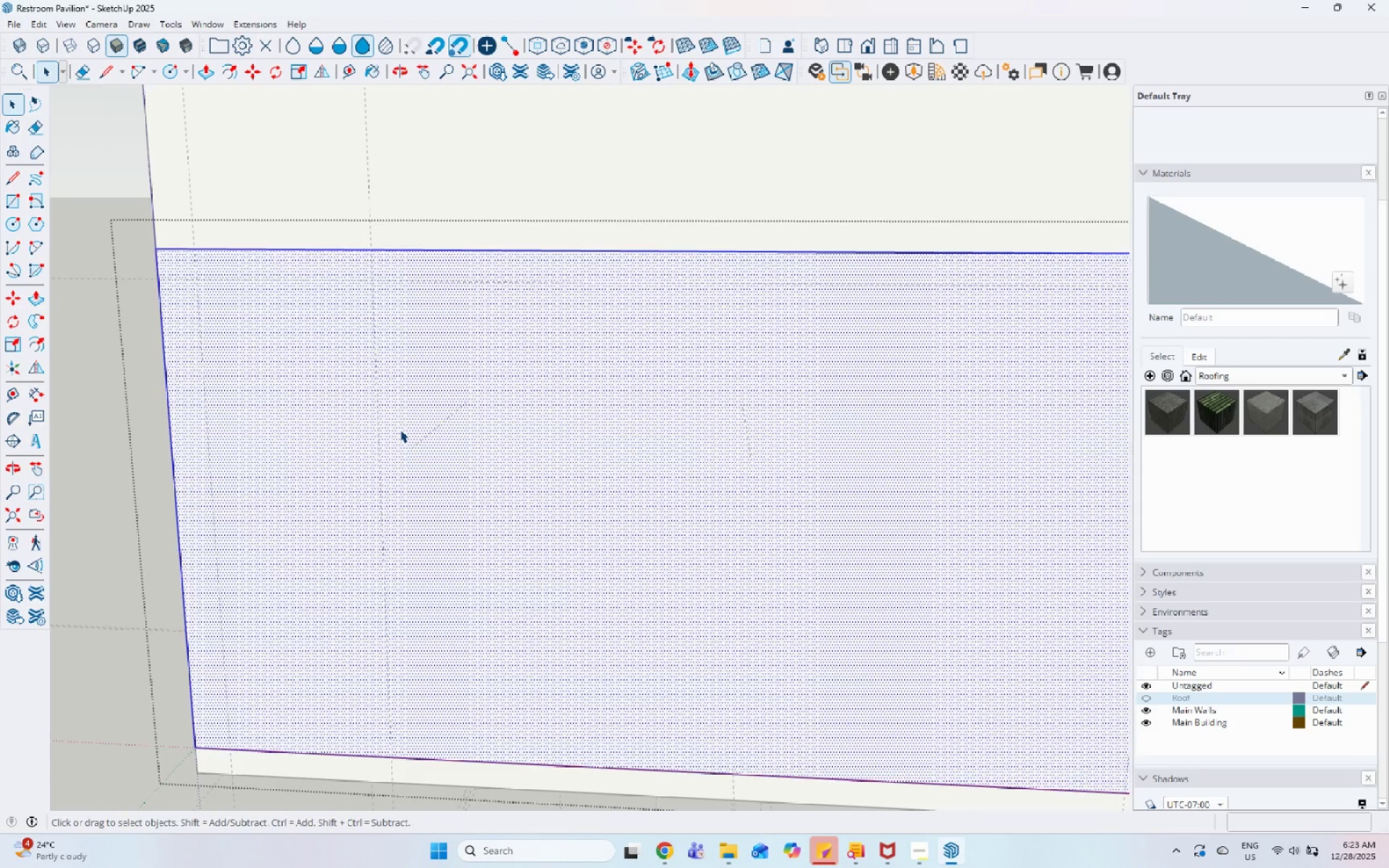 
scroll: coordinate [400, 430], scroll_direction: down, amount: 5.0
 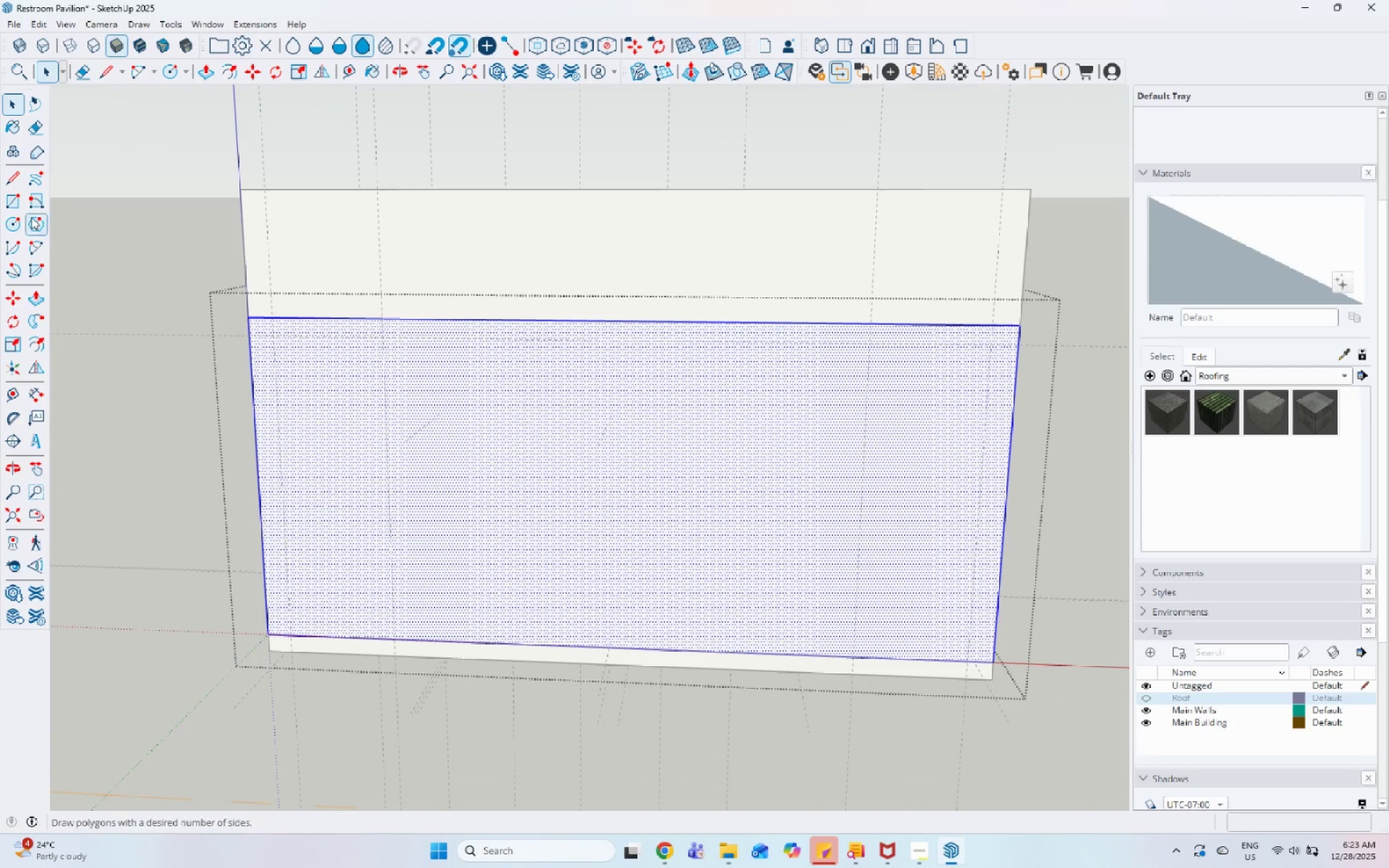 
left_click([22, 203])
 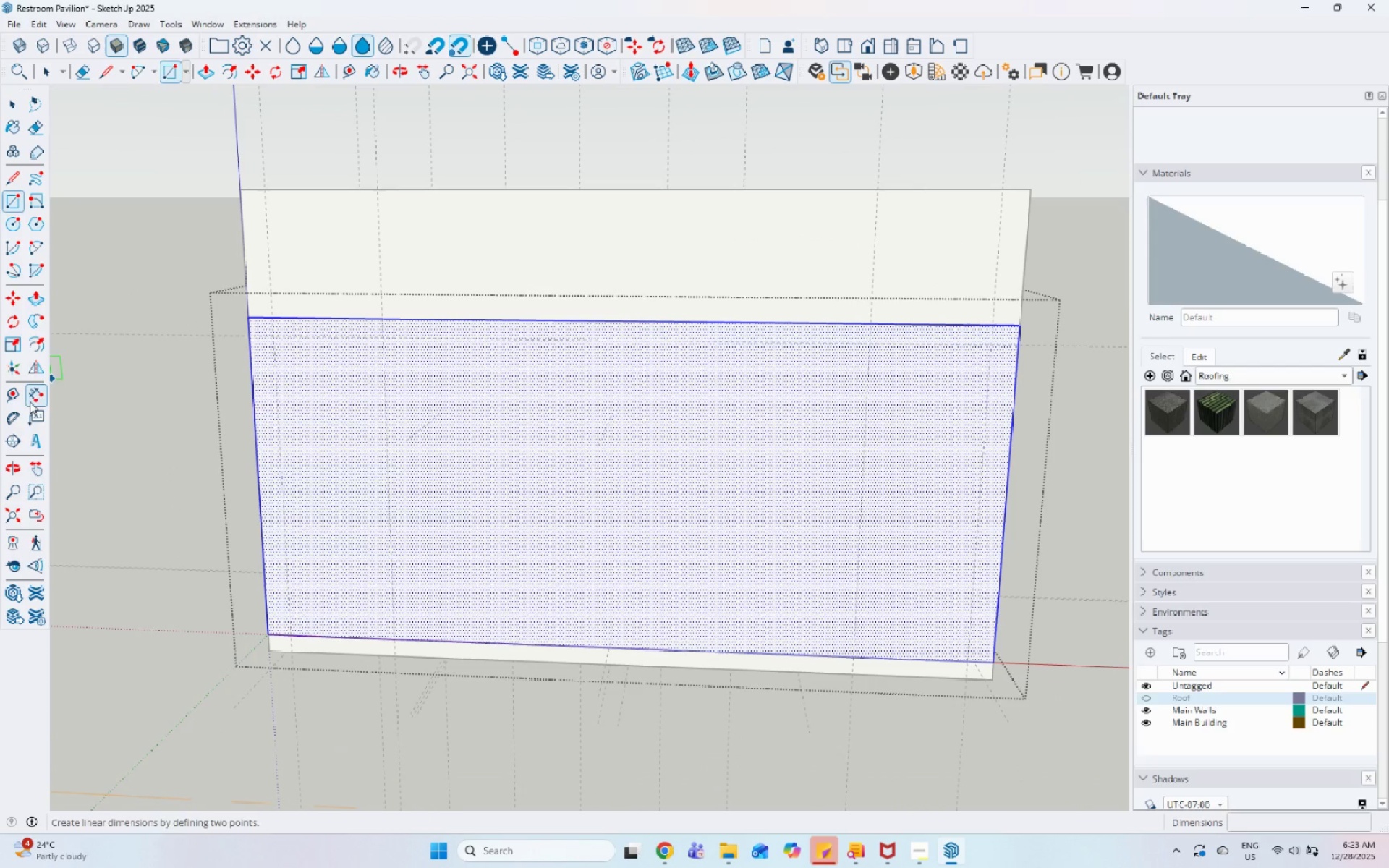 
left_click_drag(start_coordinate=[15, 397], to_coordinate=[23, 397])
 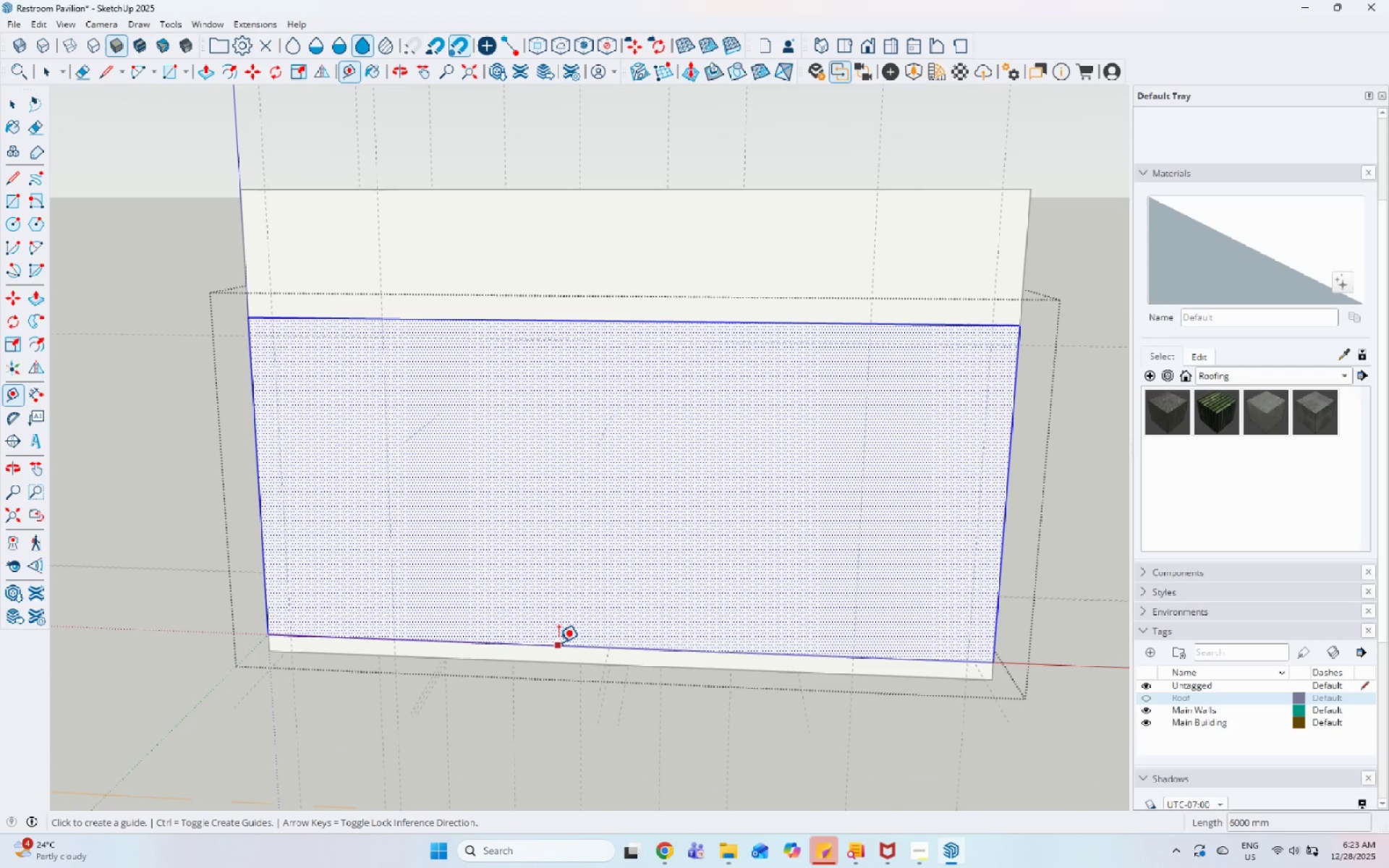 
left_click([558, 642])
 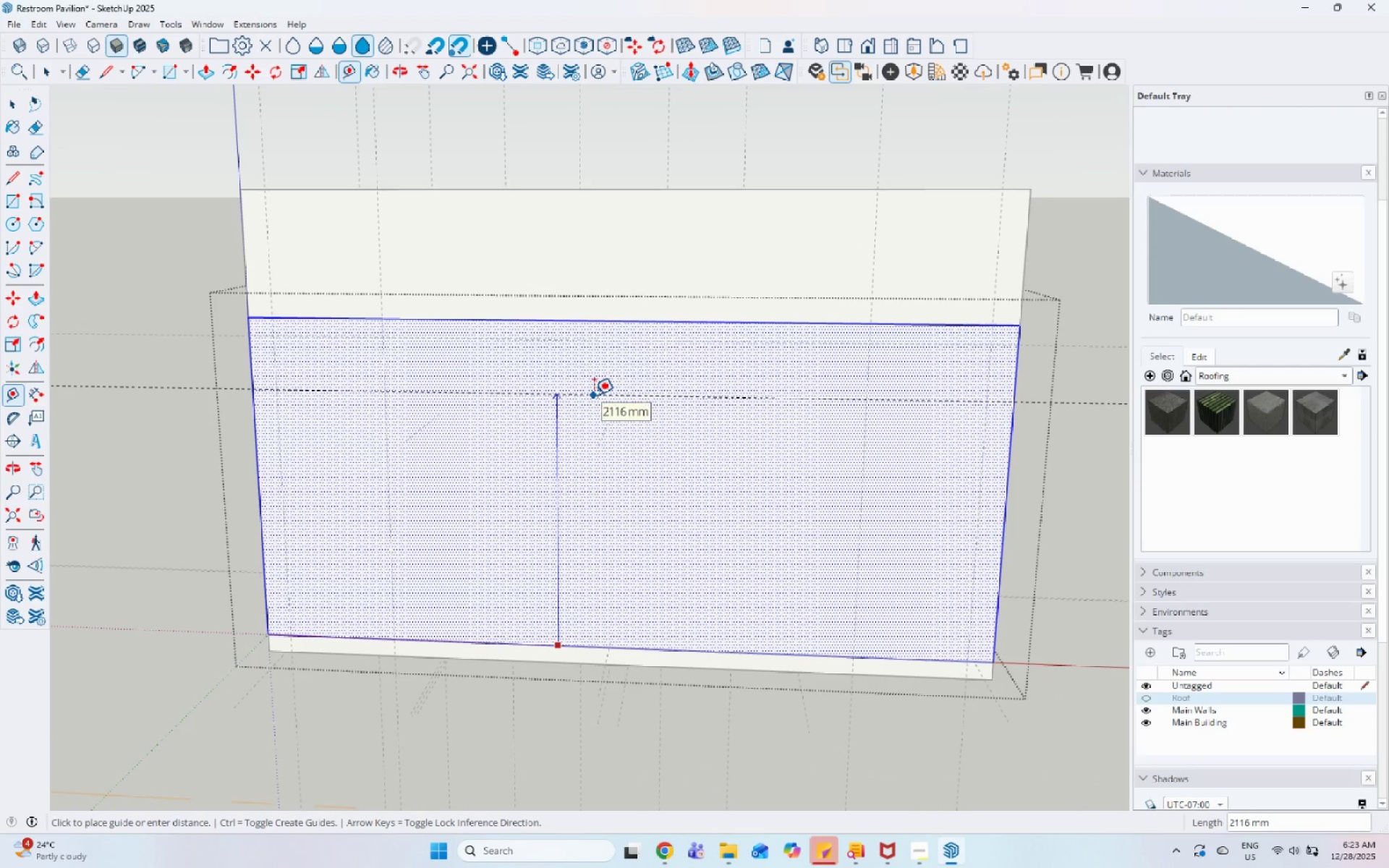 
key(Numpad2)
 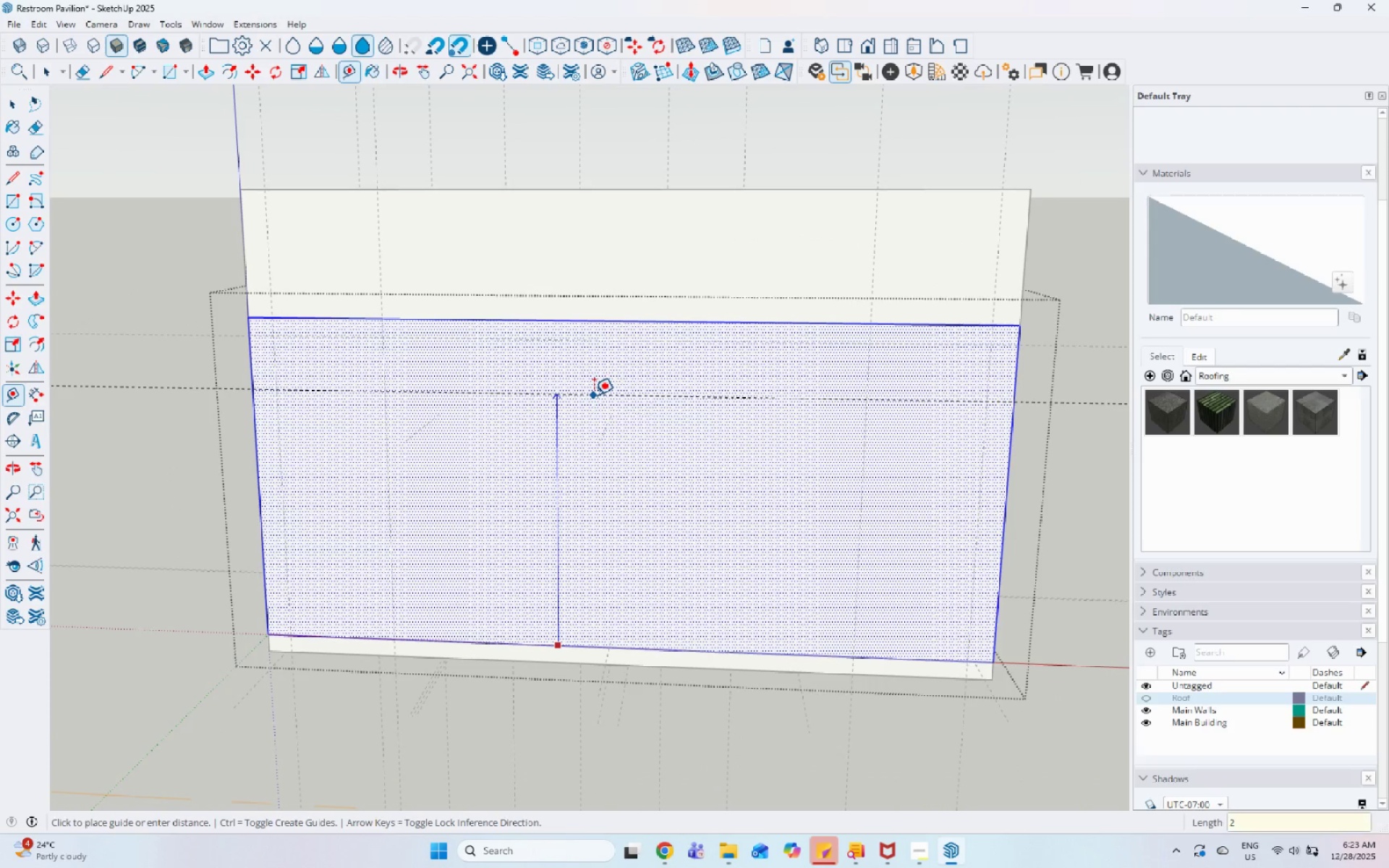 
key(Numpad1)
 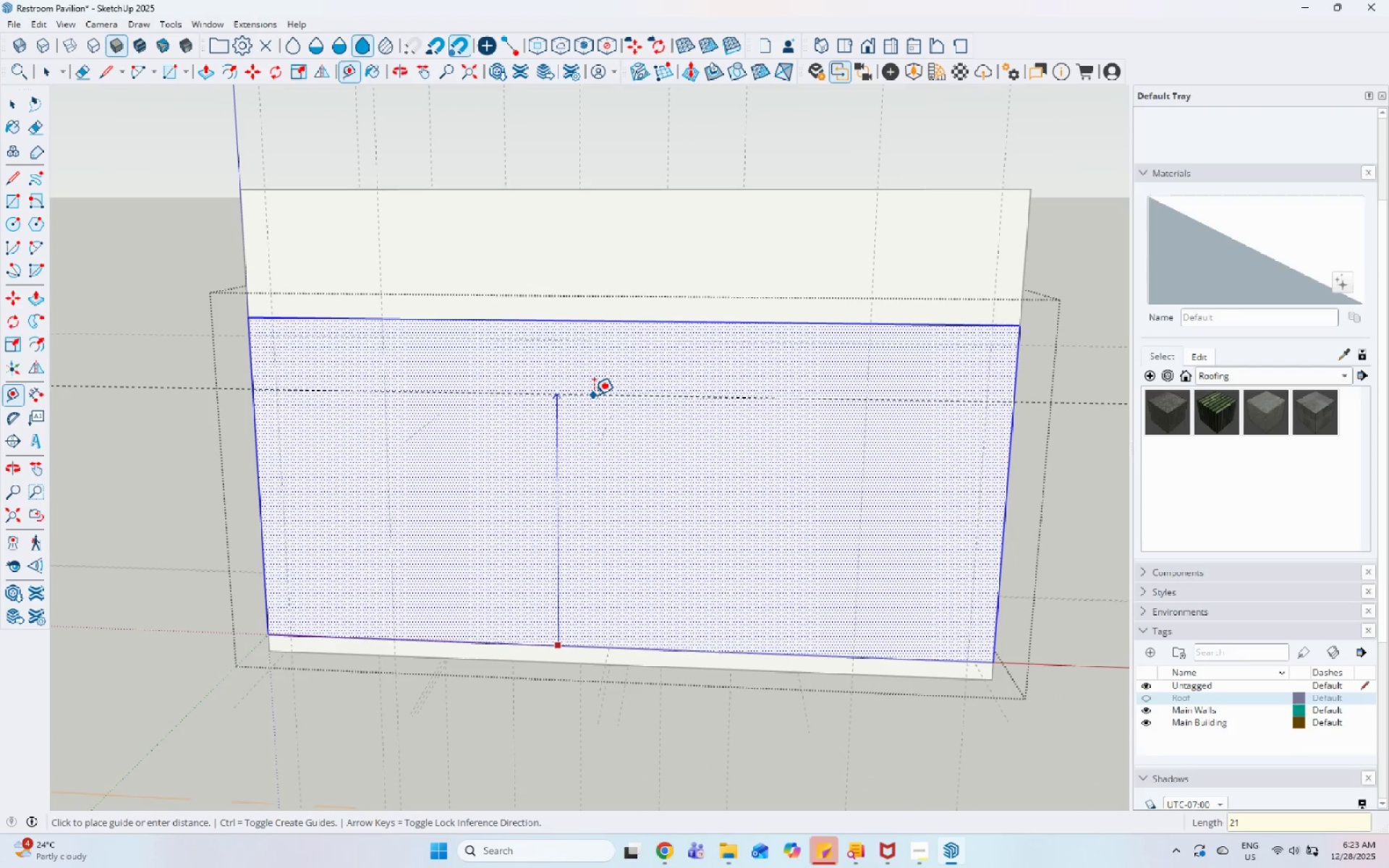 
key(Numpad0)
 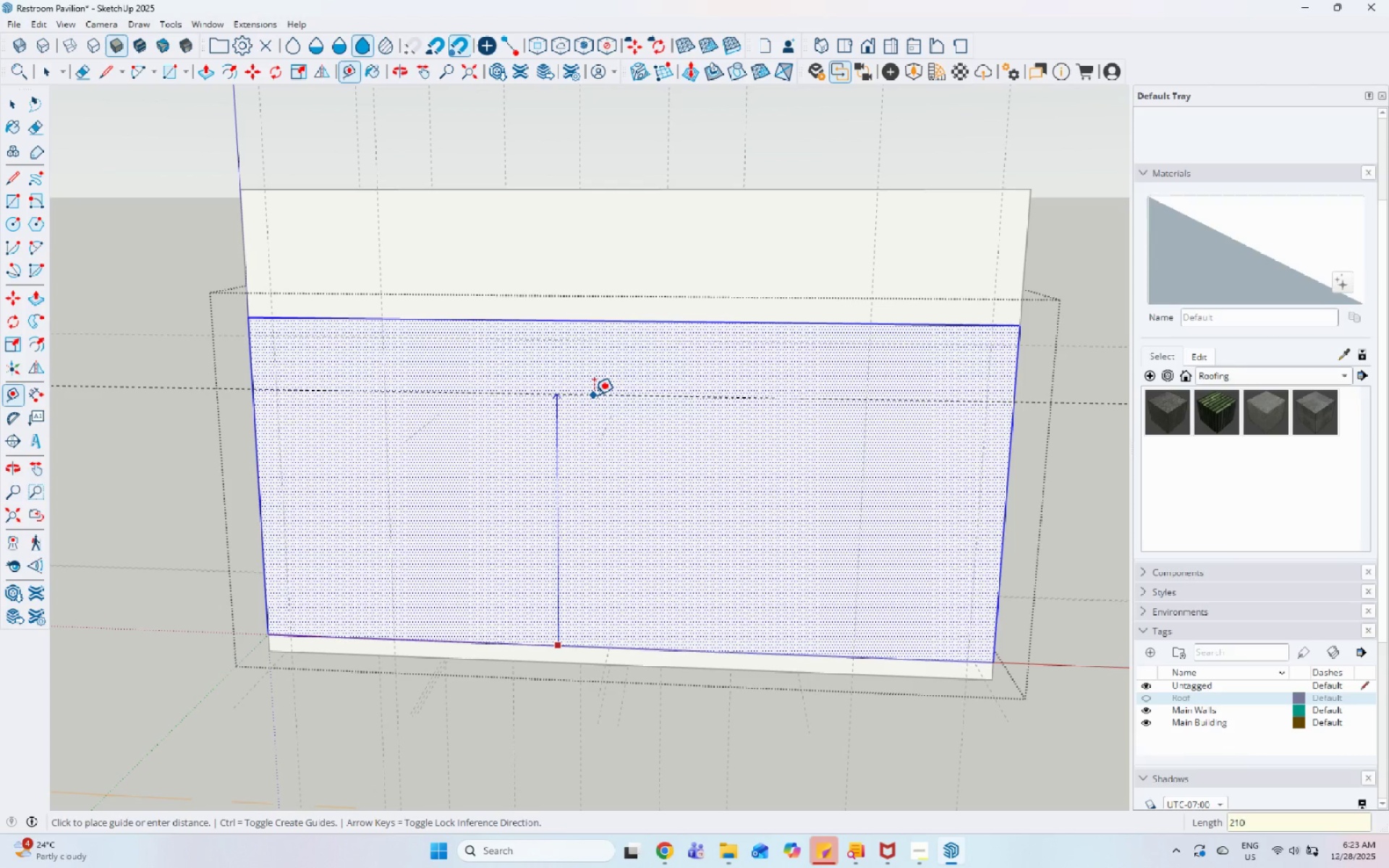 
key(Numpad0)
 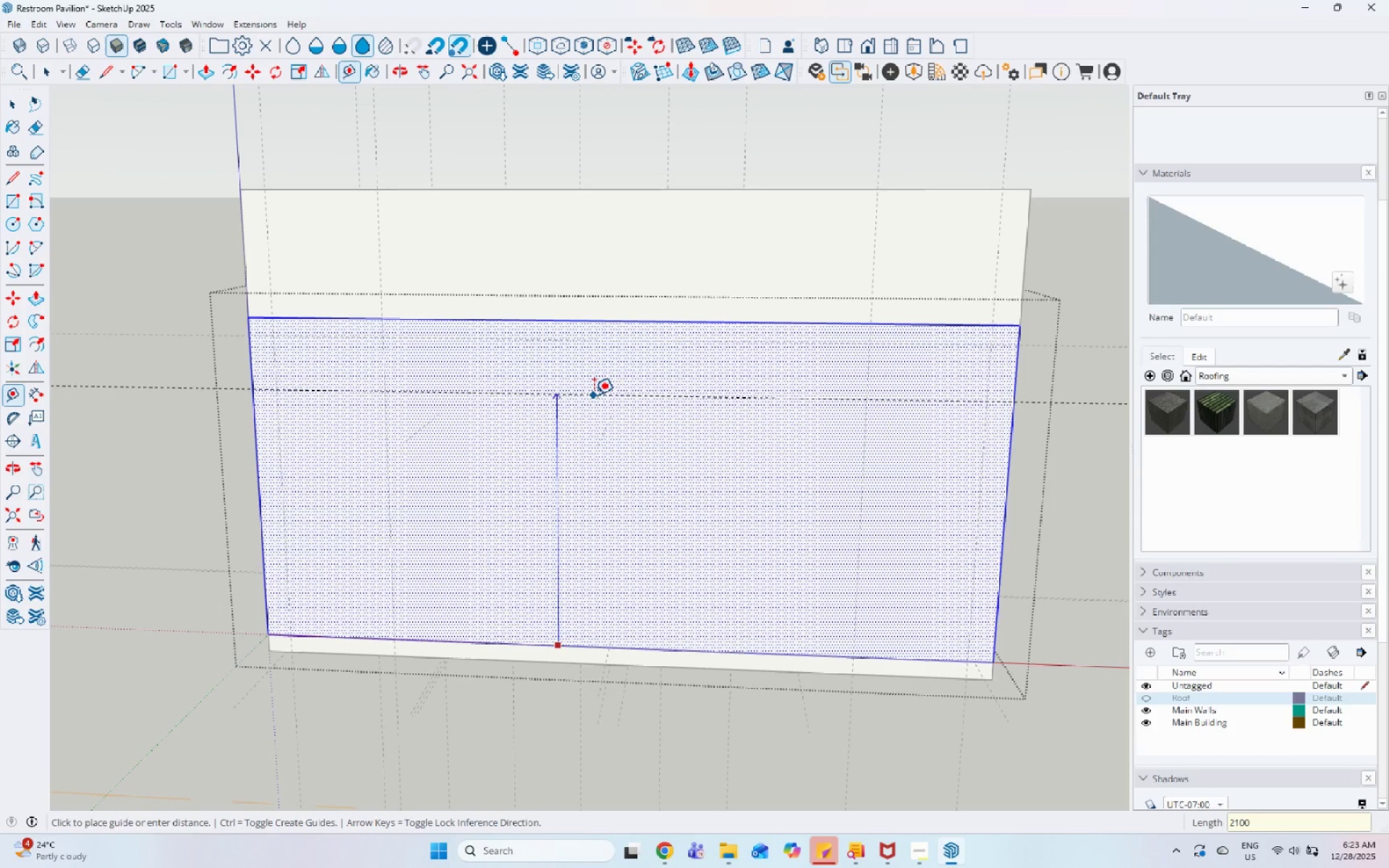 
key(Enter)
 